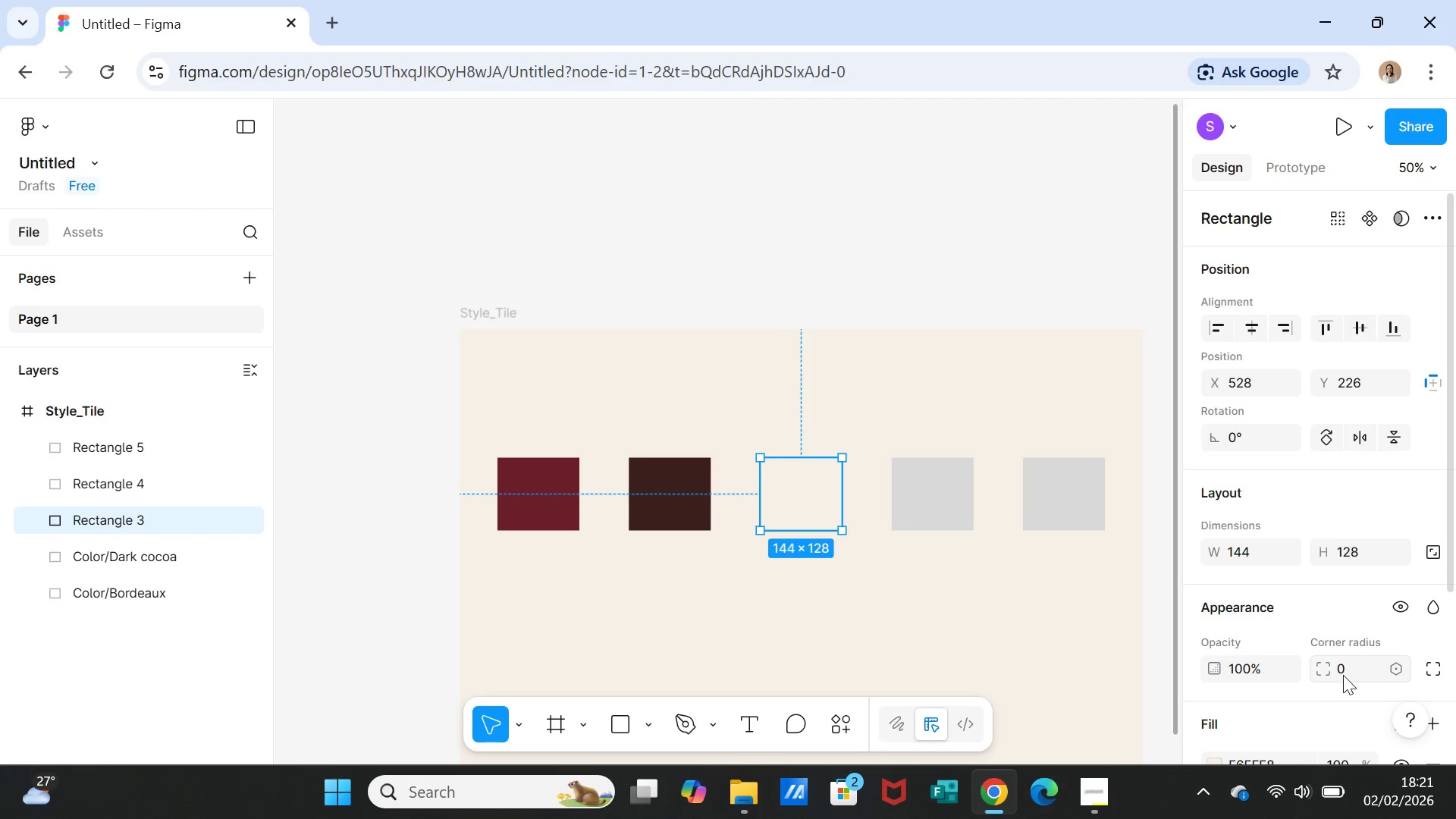 
scroll: coordinate [1345, 672], scroll_direction: down, amount: 2.0
 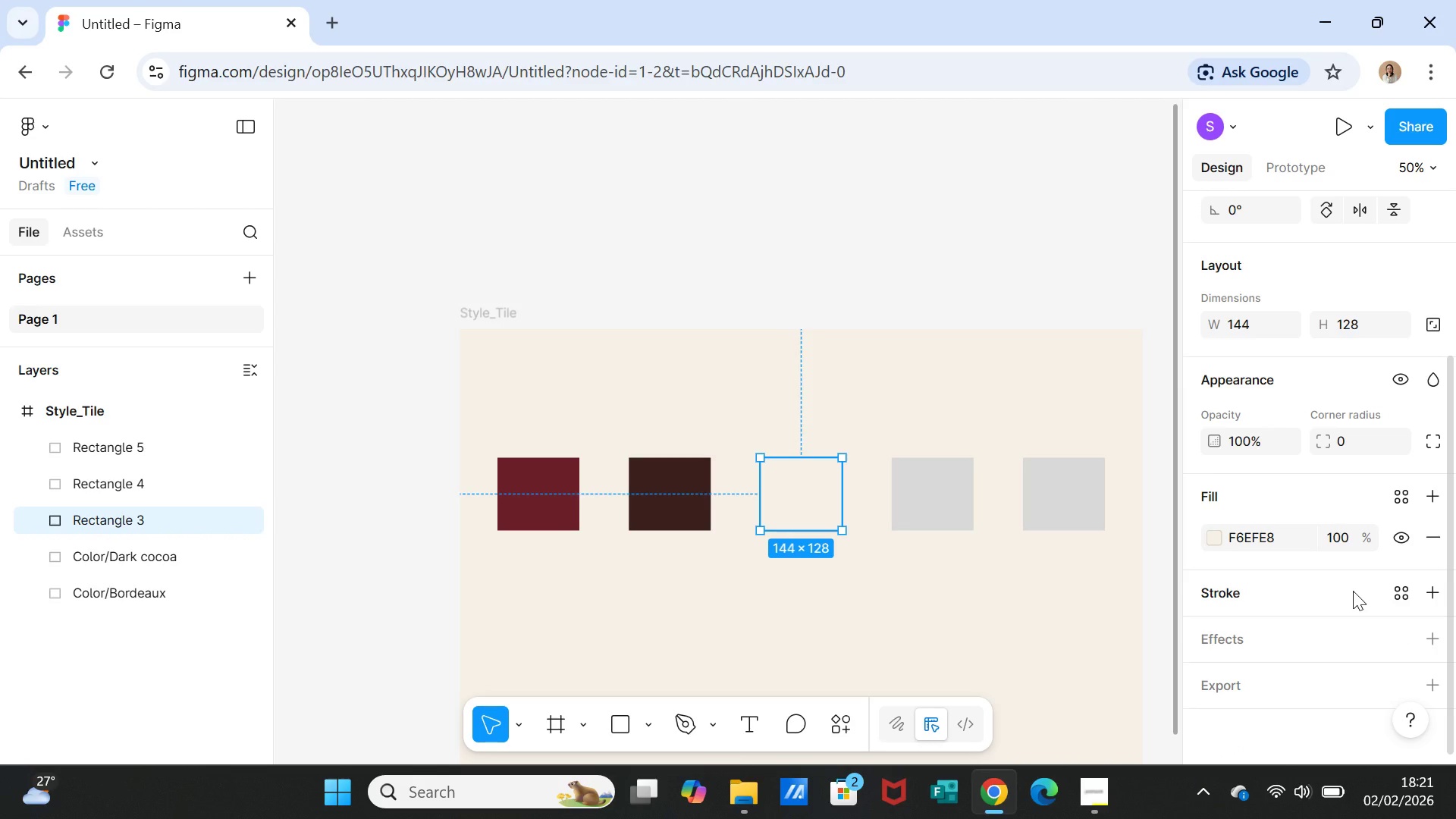 
left_click([1422, 593])
 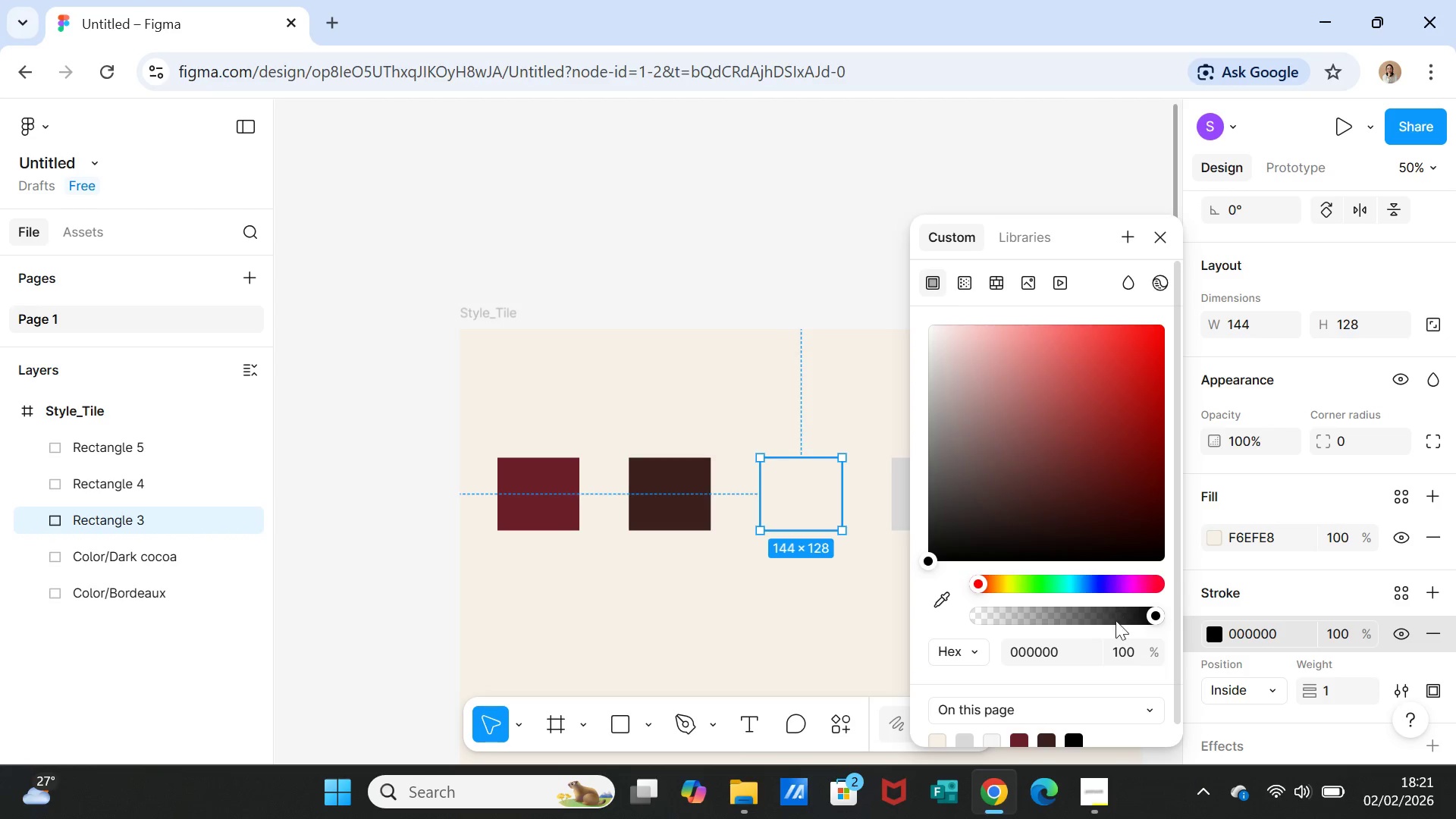 
scroll: coordinate [1118, 663], scroll_direction: down, amount: 1.0
 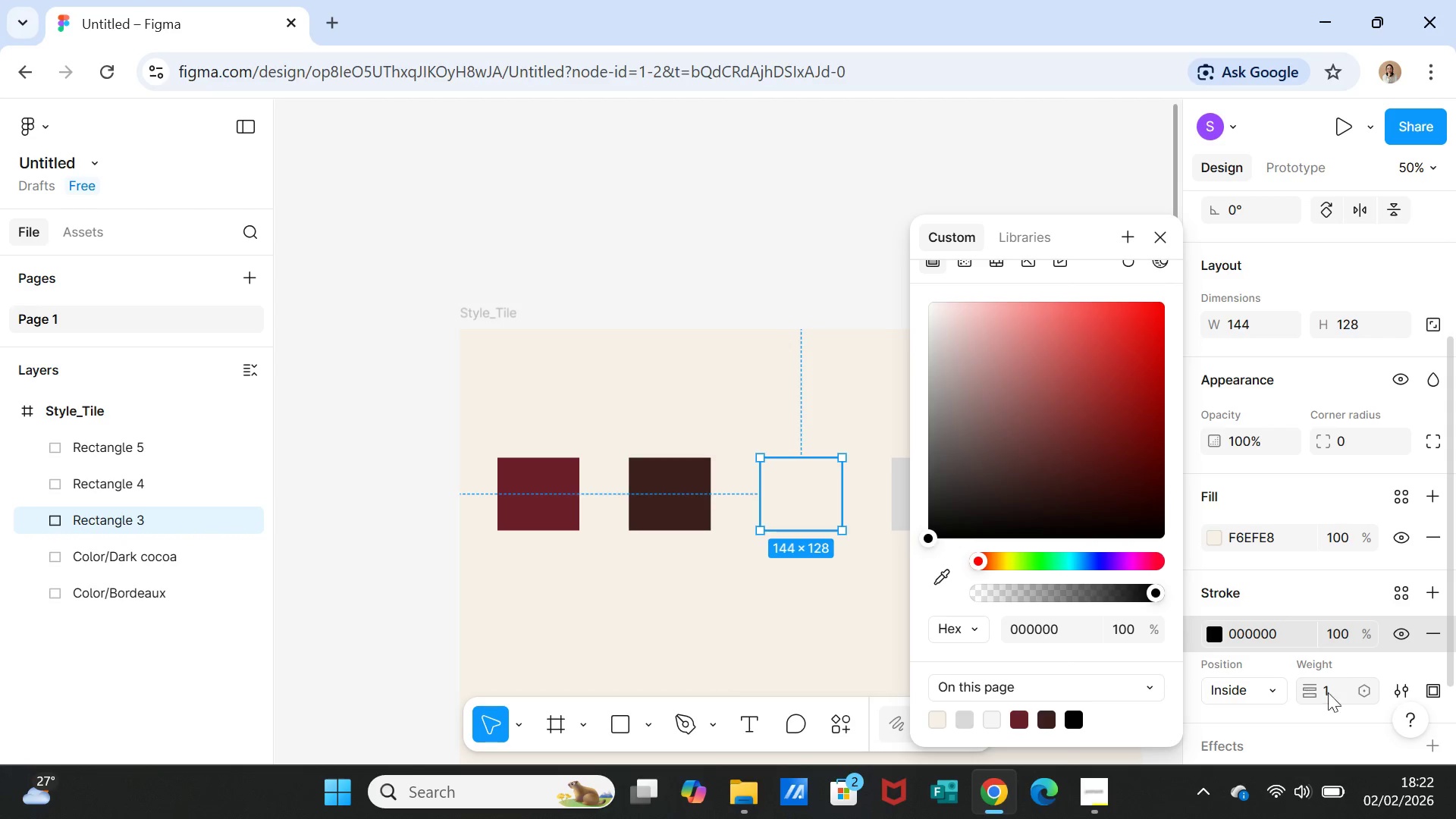 
wait(6.44)
 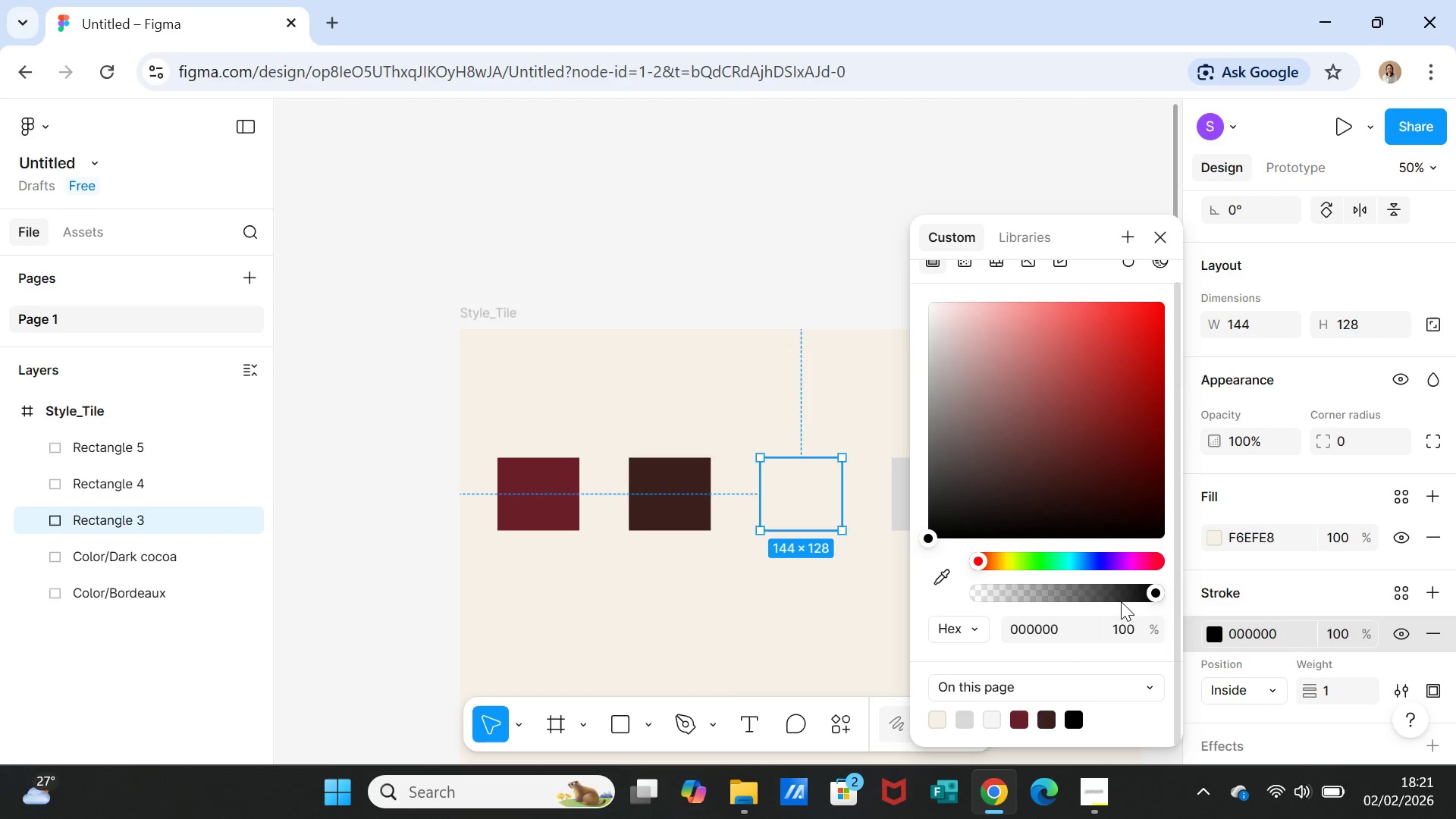 
left_click([1329, 693])
 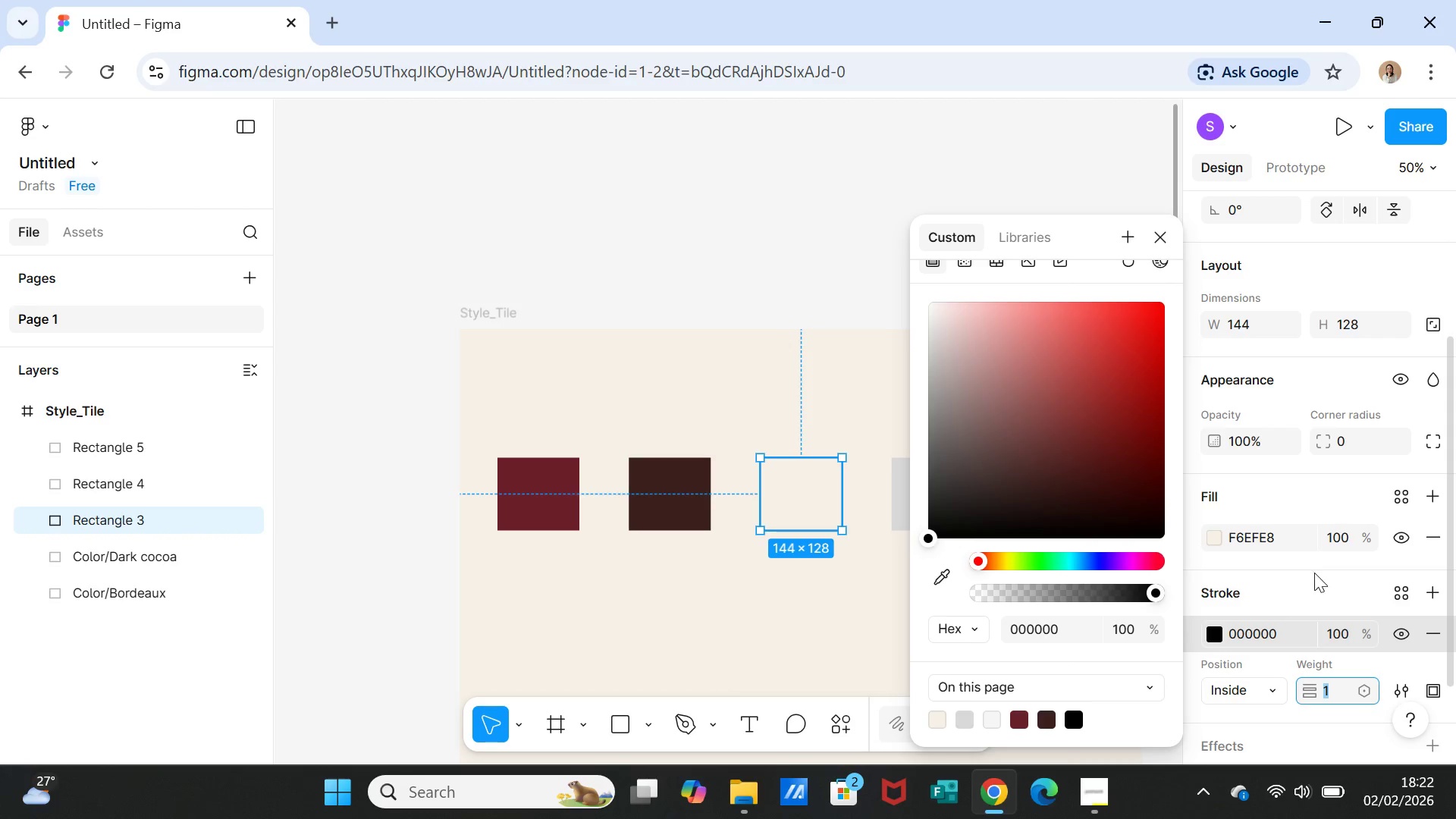 
left_click([1316, 579])
 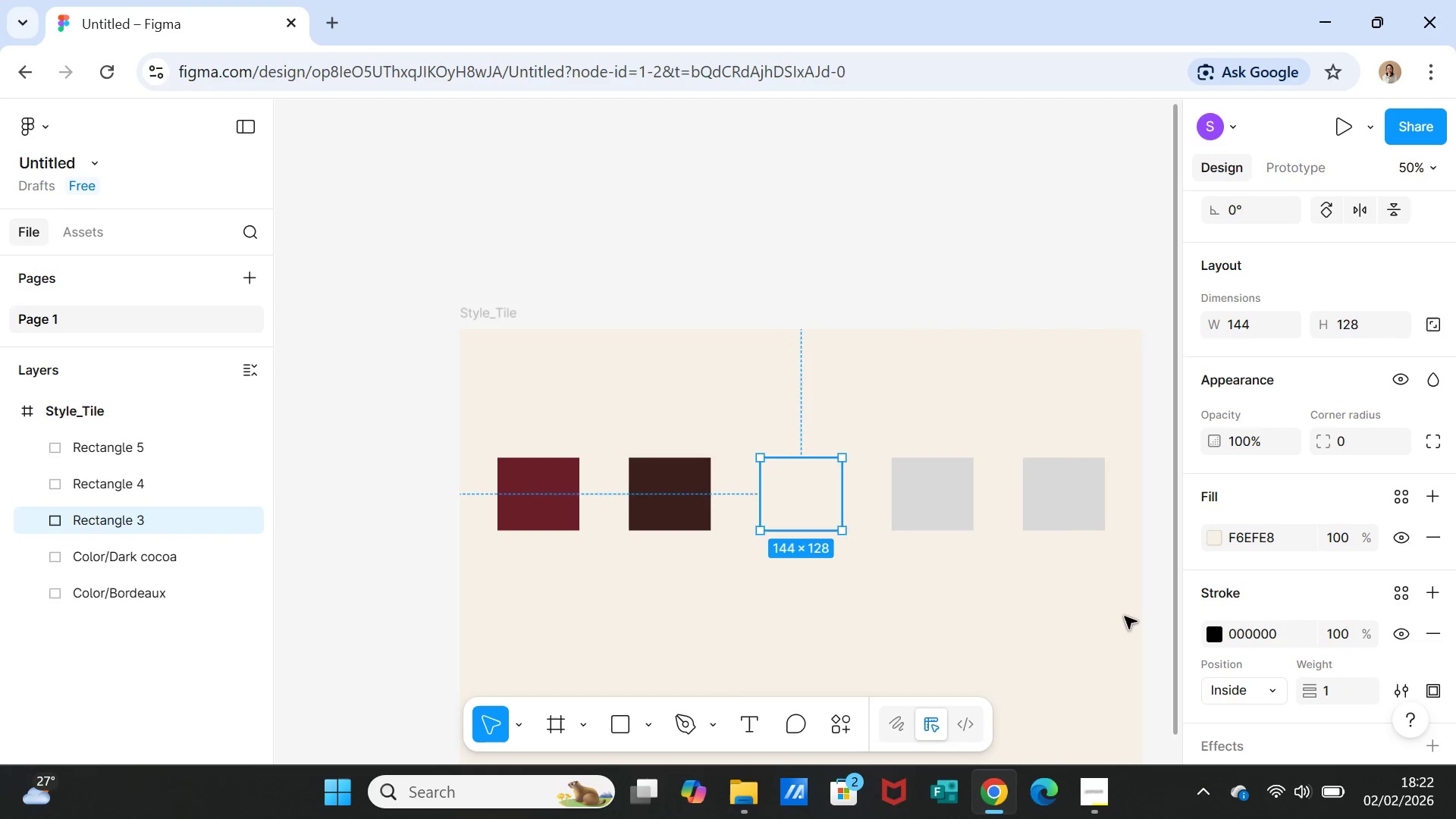 
left_click([1124, 617])
 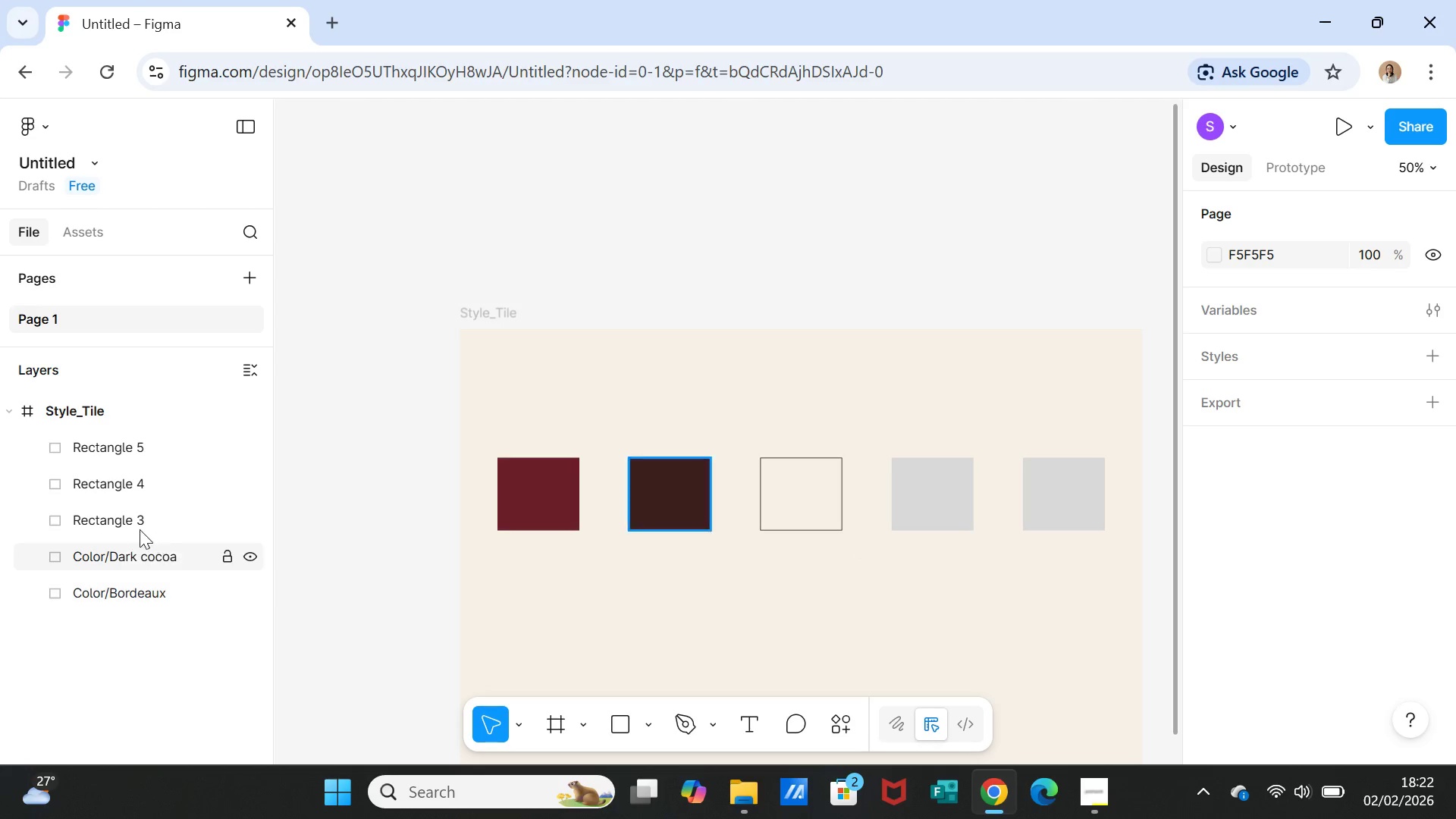 
double_click([87, 522])
 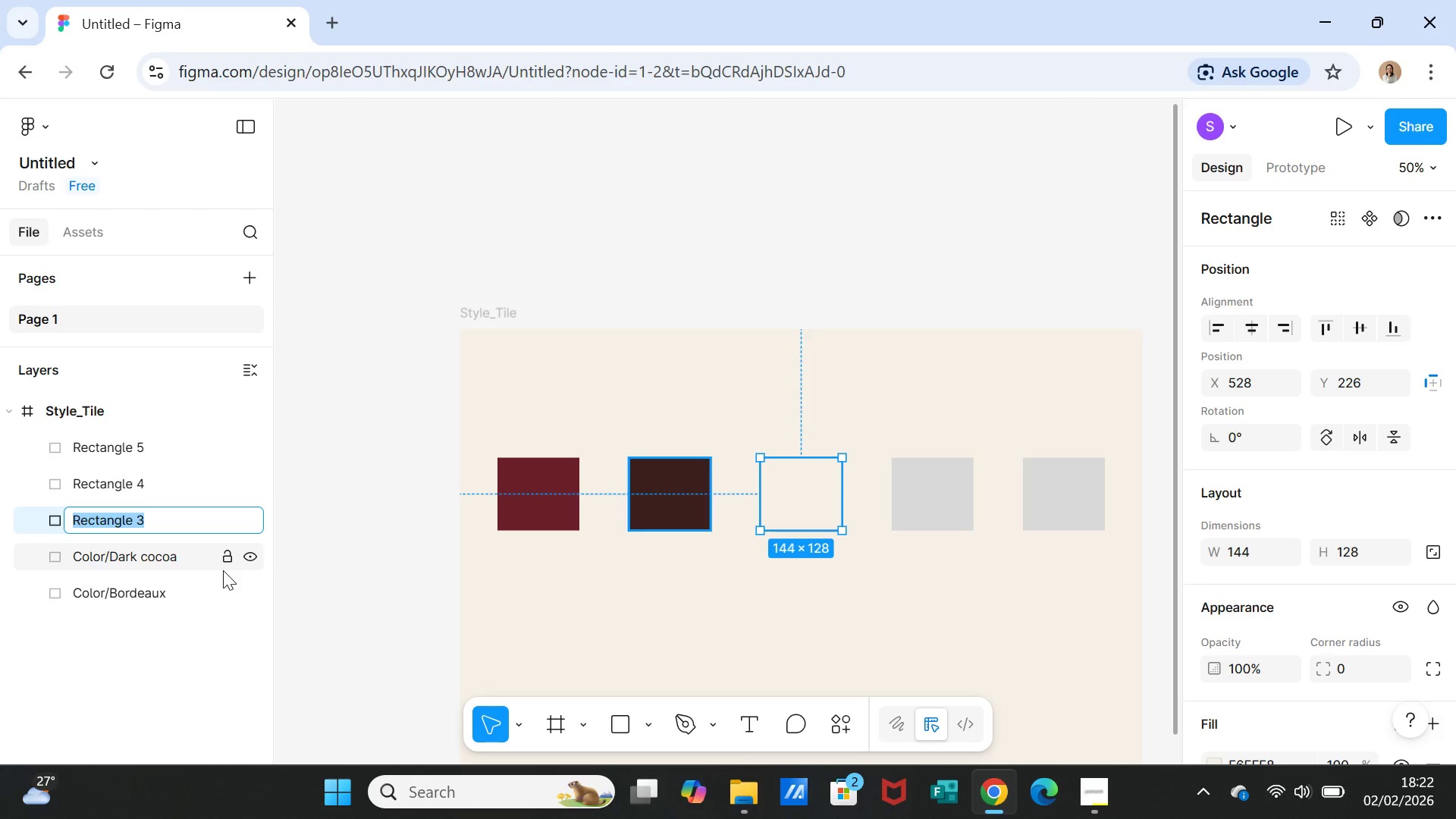 
type(Color/ Cream)
key(Backspace)
key(Backspace)
key(Backspace)
key(Backspace)
key(Backspace)
key(Backspace)
type(Cream)
 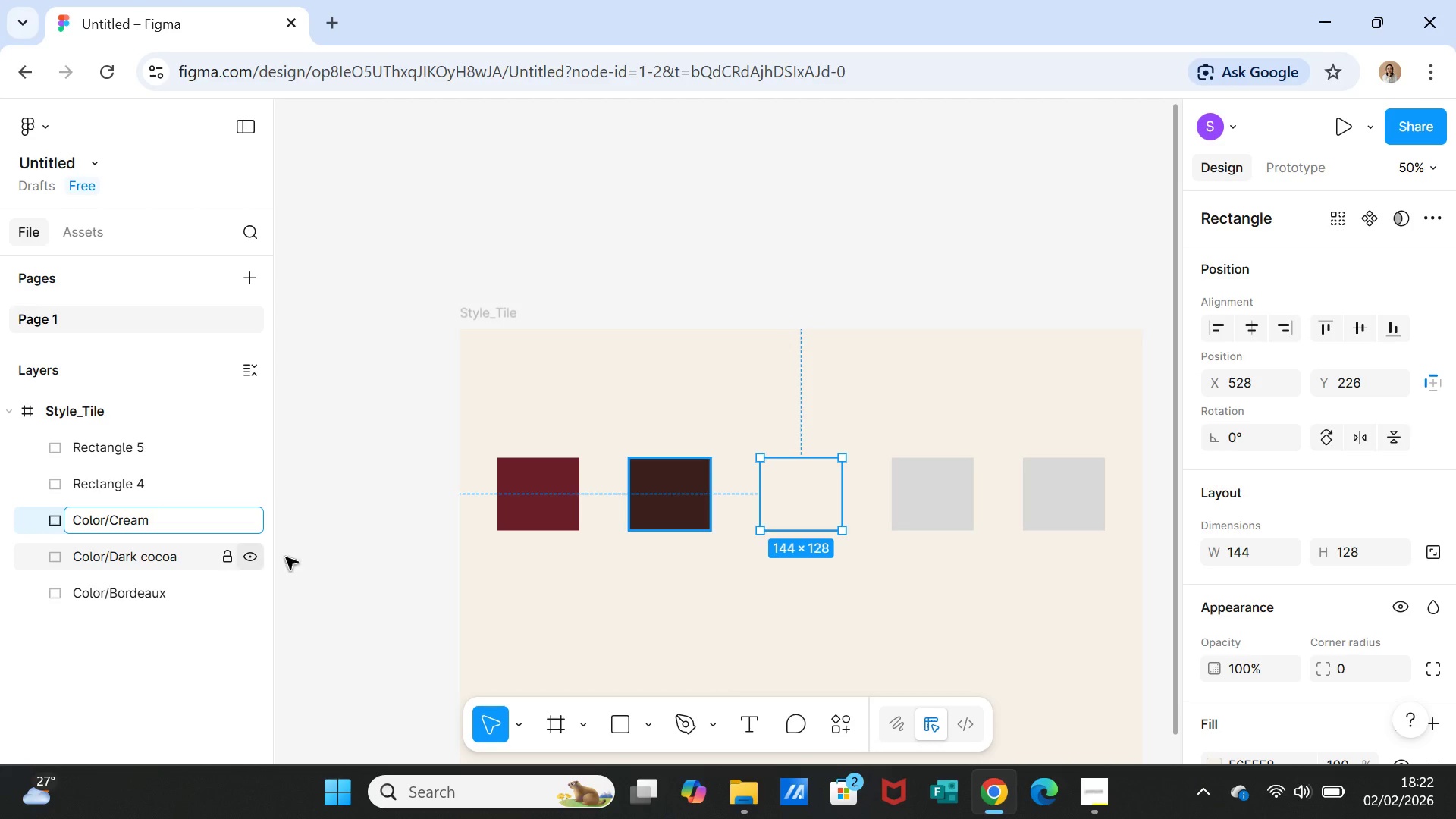 
left_click([335, 554])
 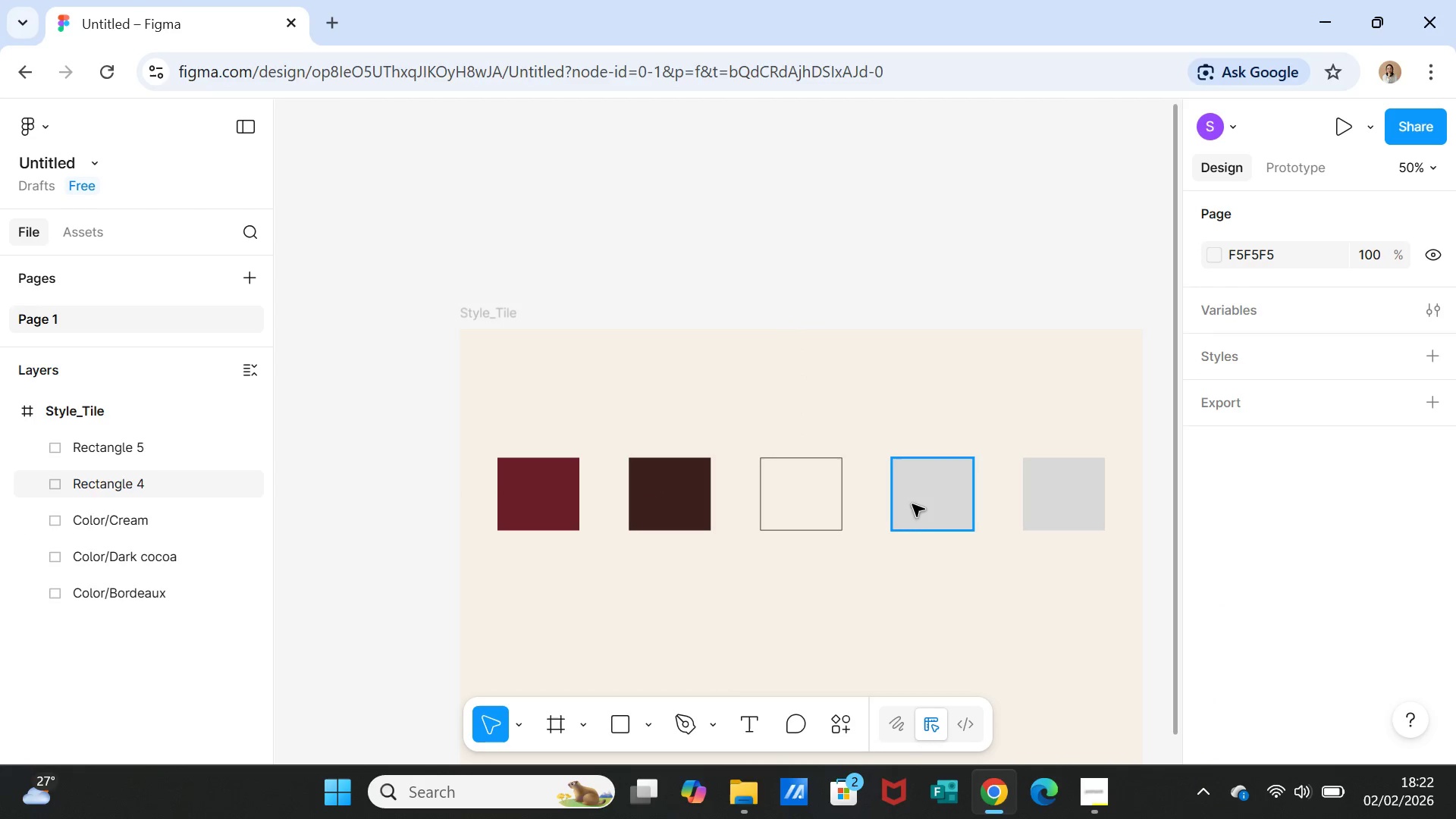 
left_click([912, 504])
 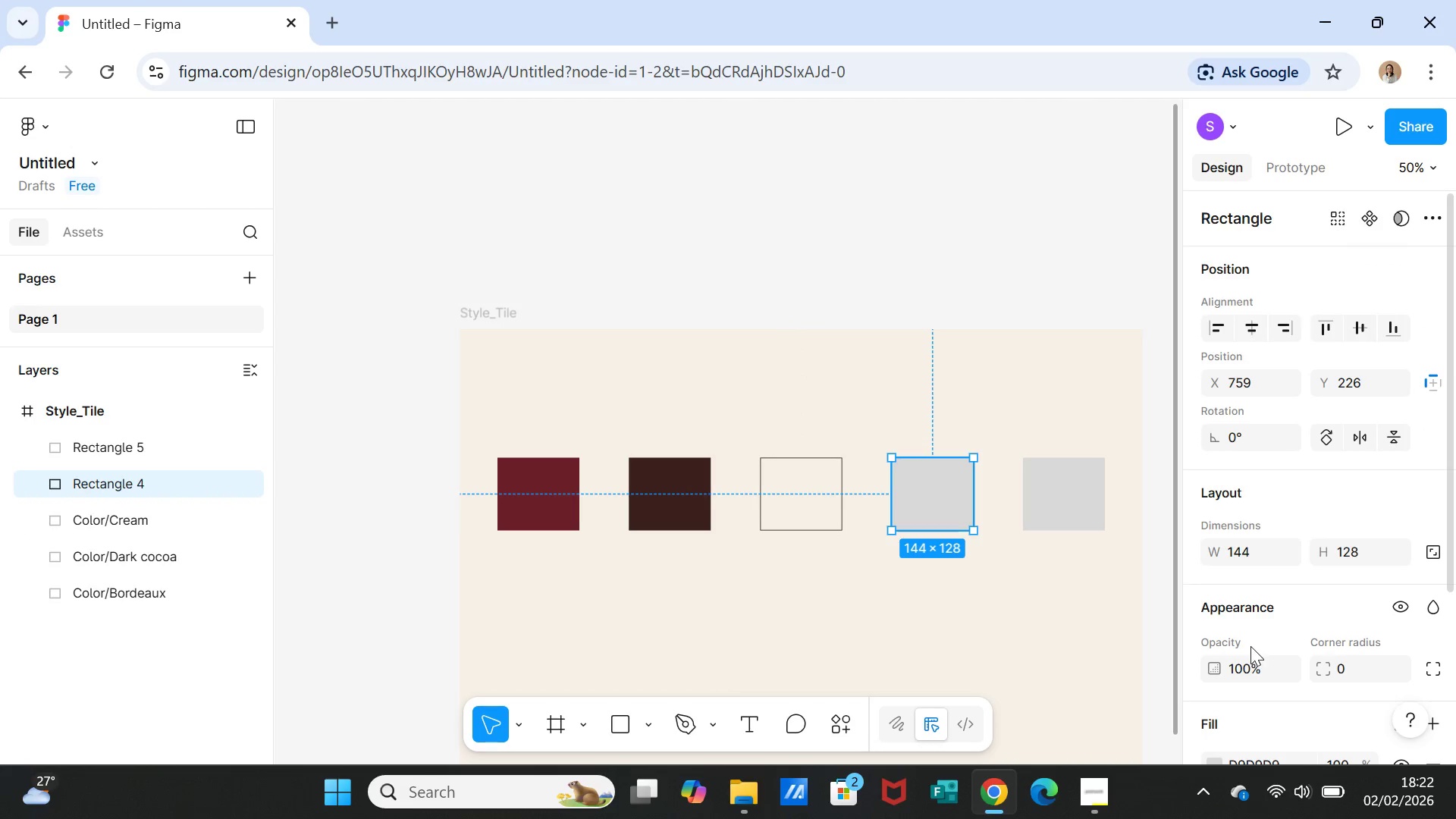 
scroll: coordinate [1267, 640], scroll_direction: down, amount: 2.0
 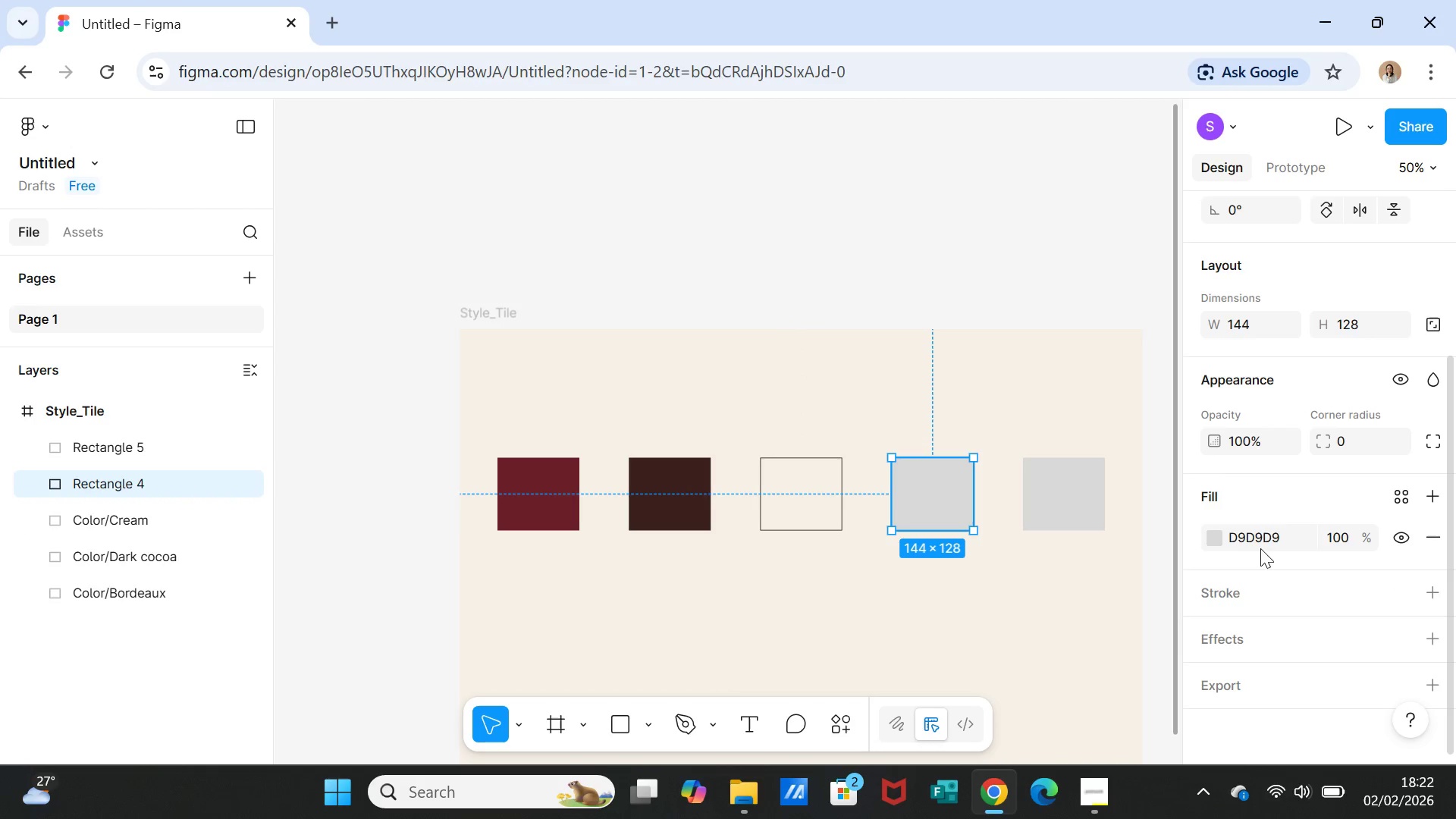 
left_click([1260, 544])
 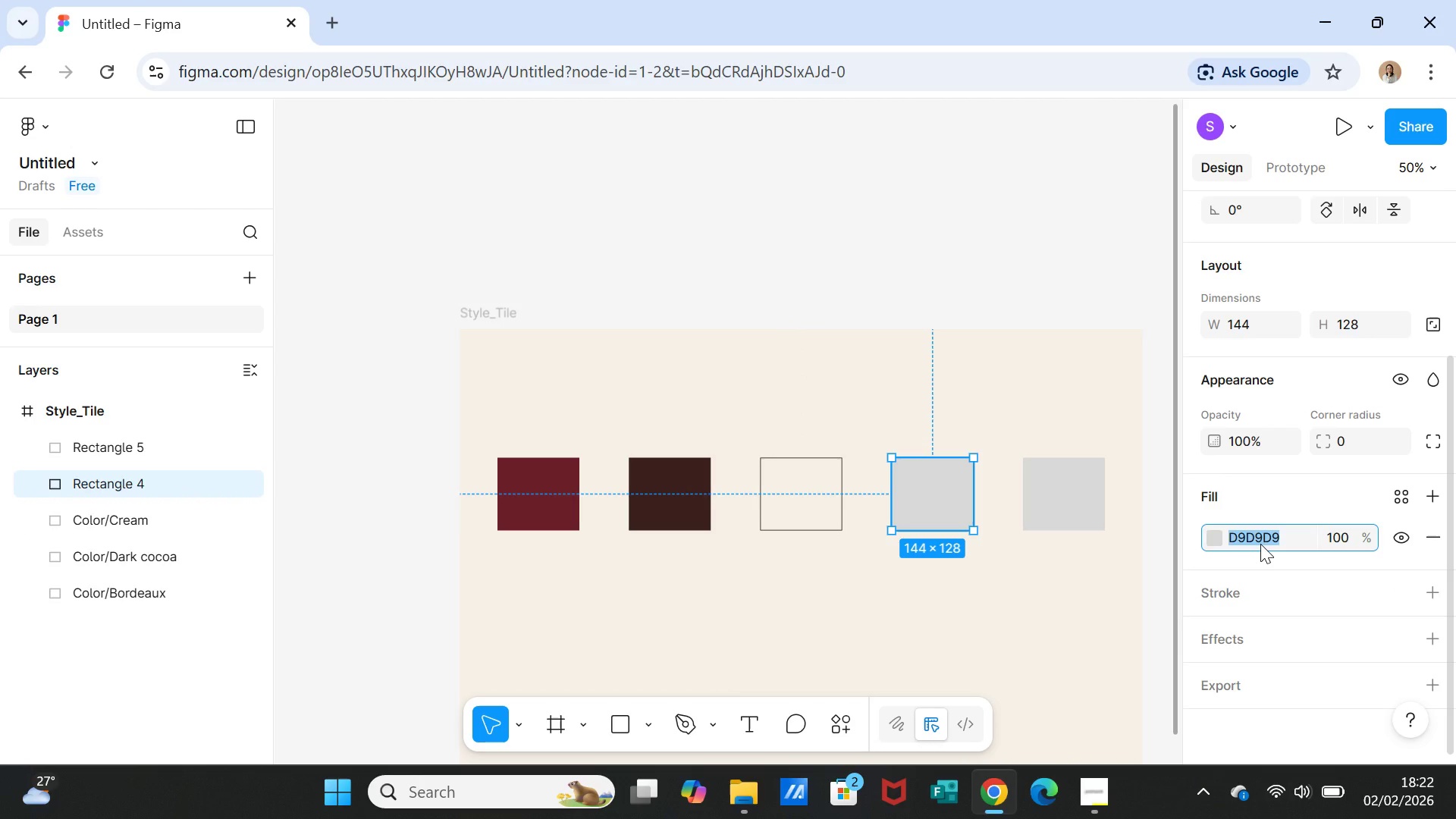 
type(E6C3C3)
 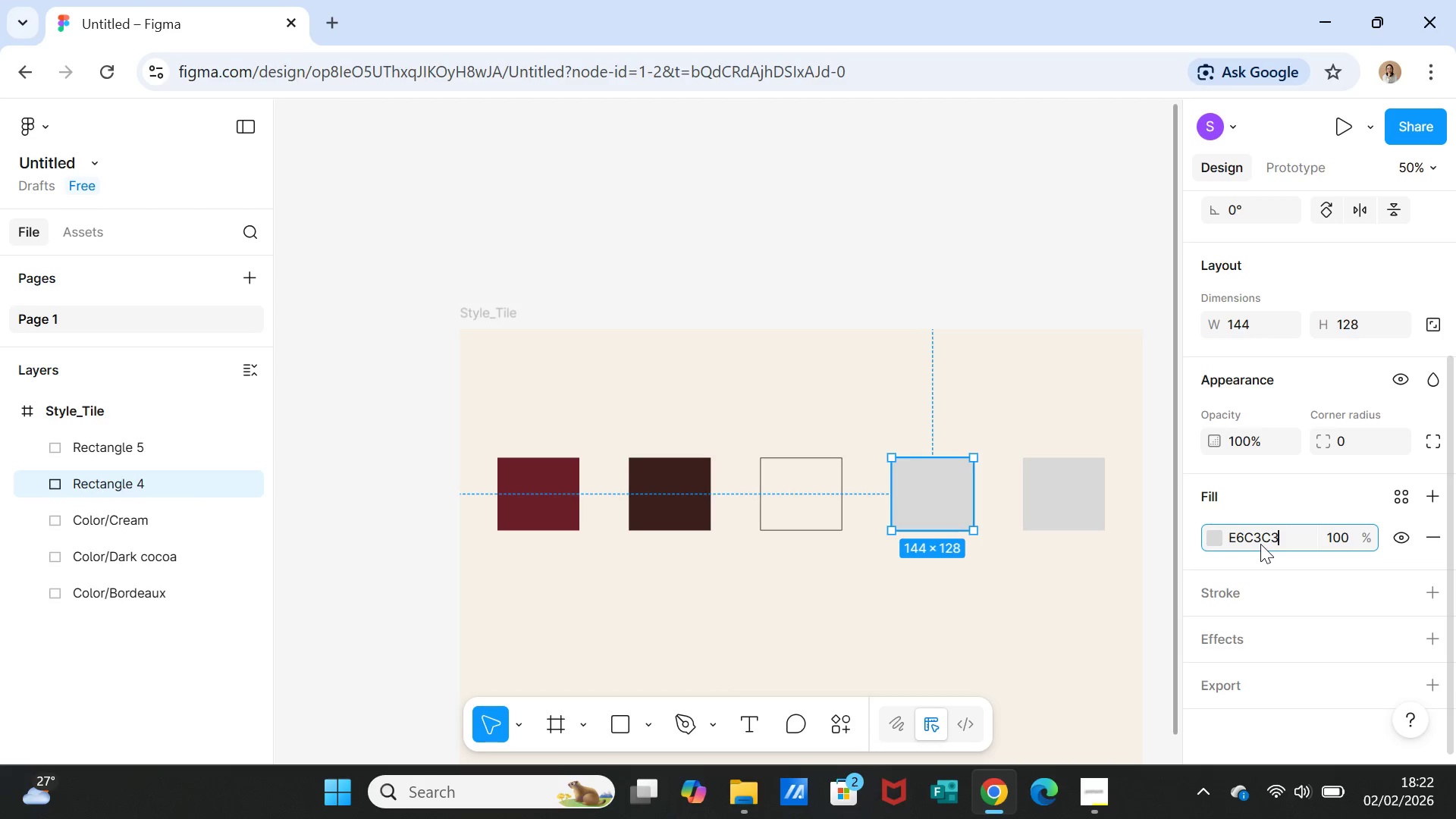 
key(Enter)
 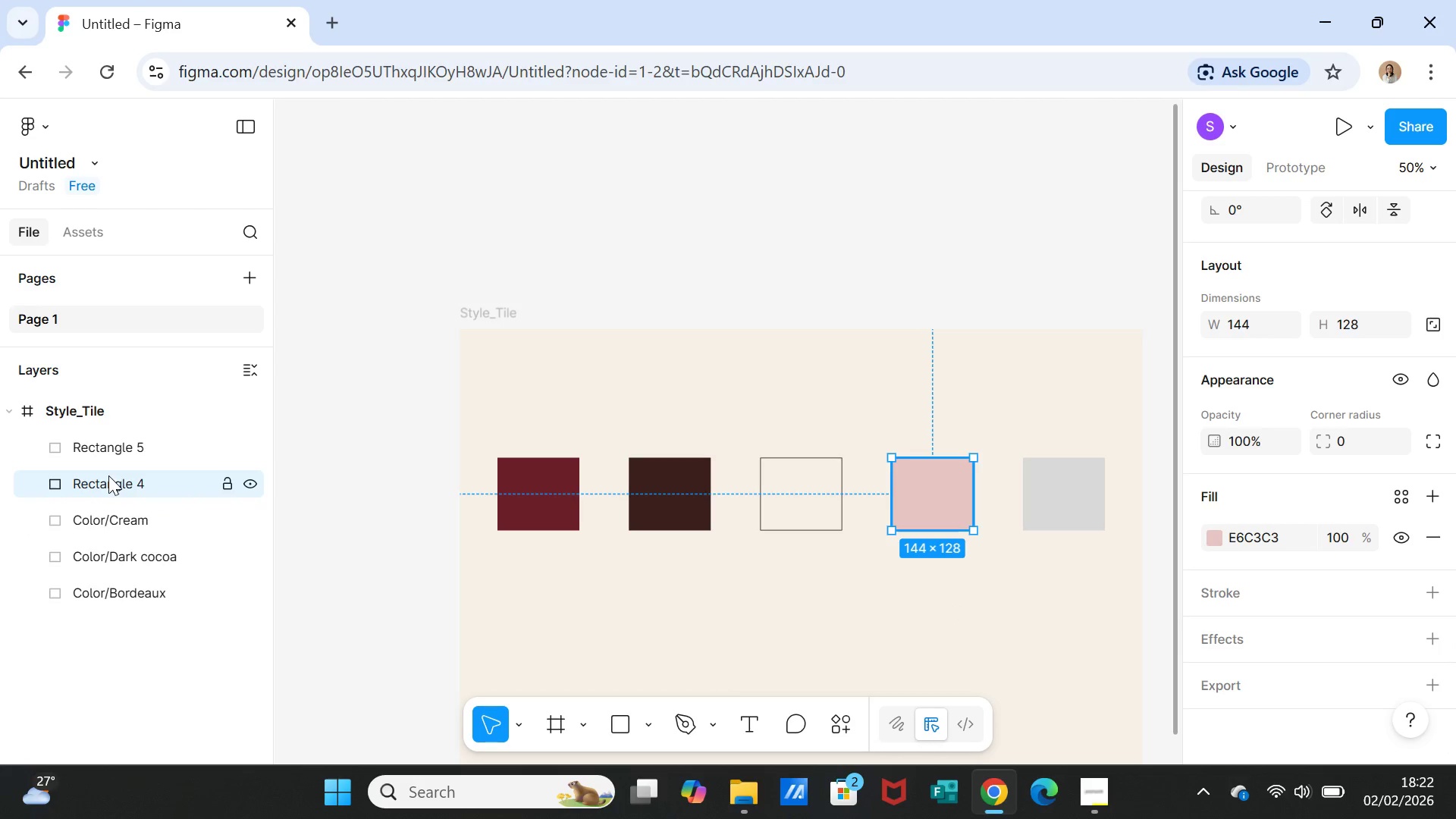 
double_click([107, 484])
 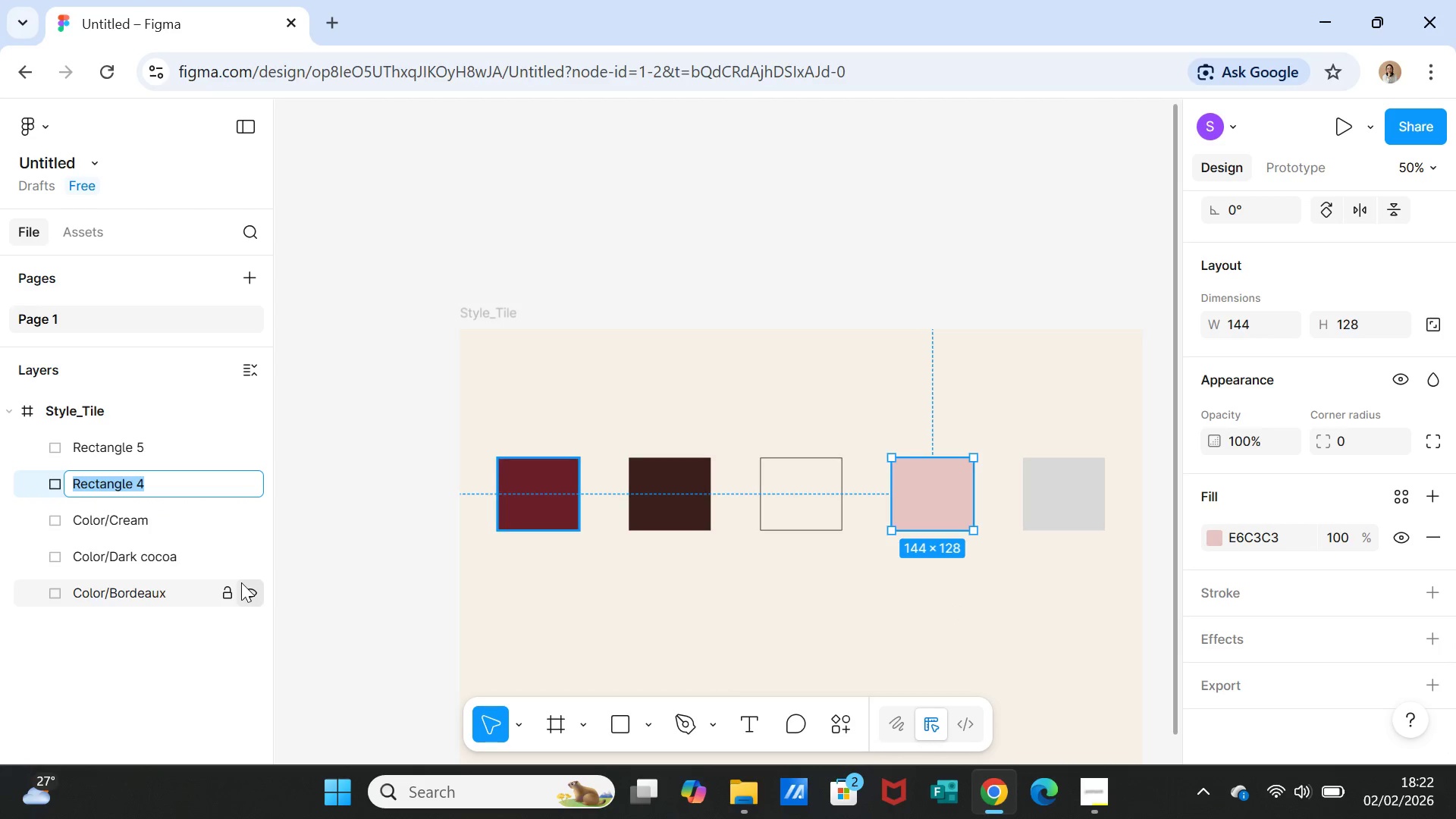 
type(Color/)
 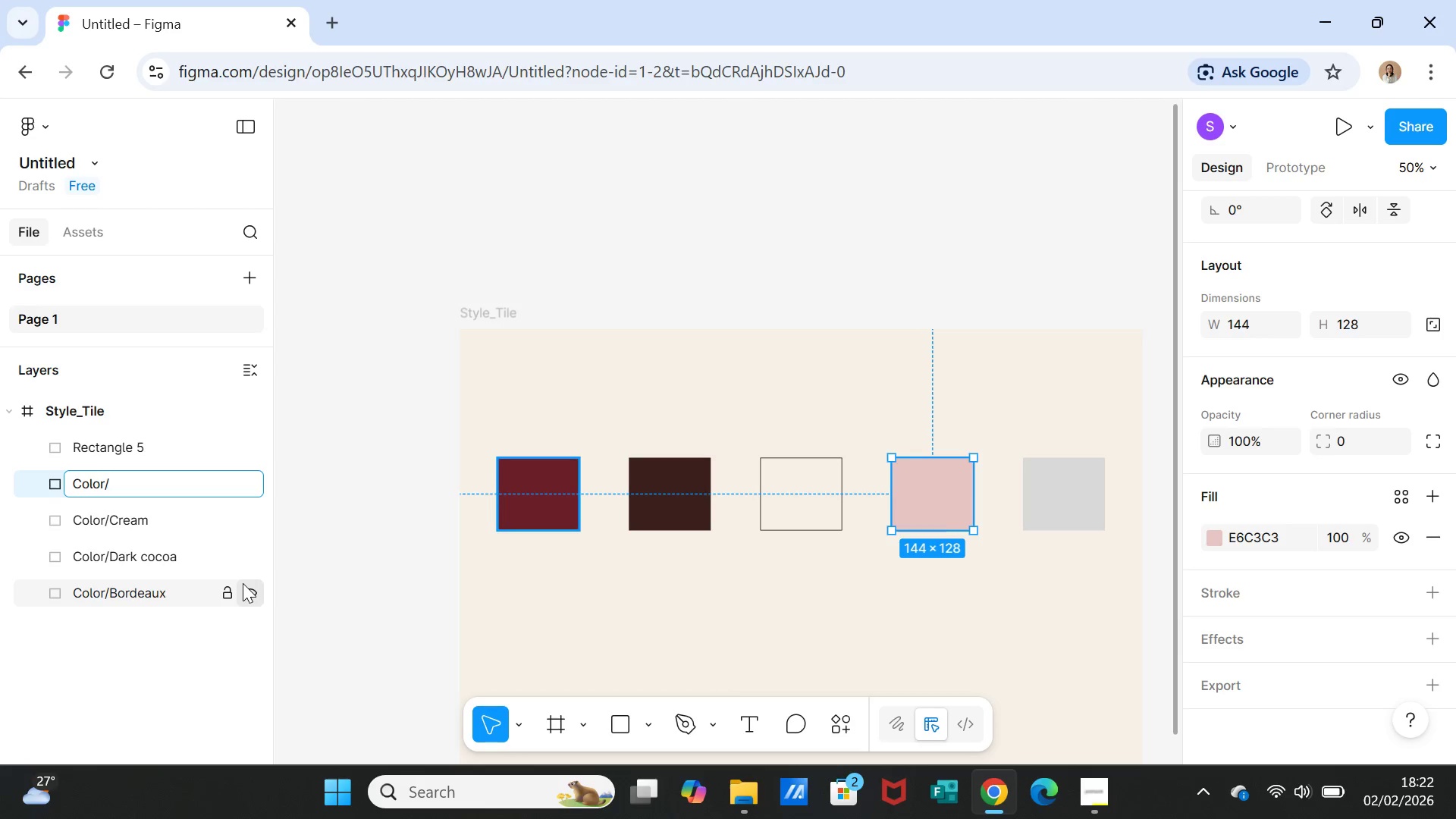 
wait(10.84)
 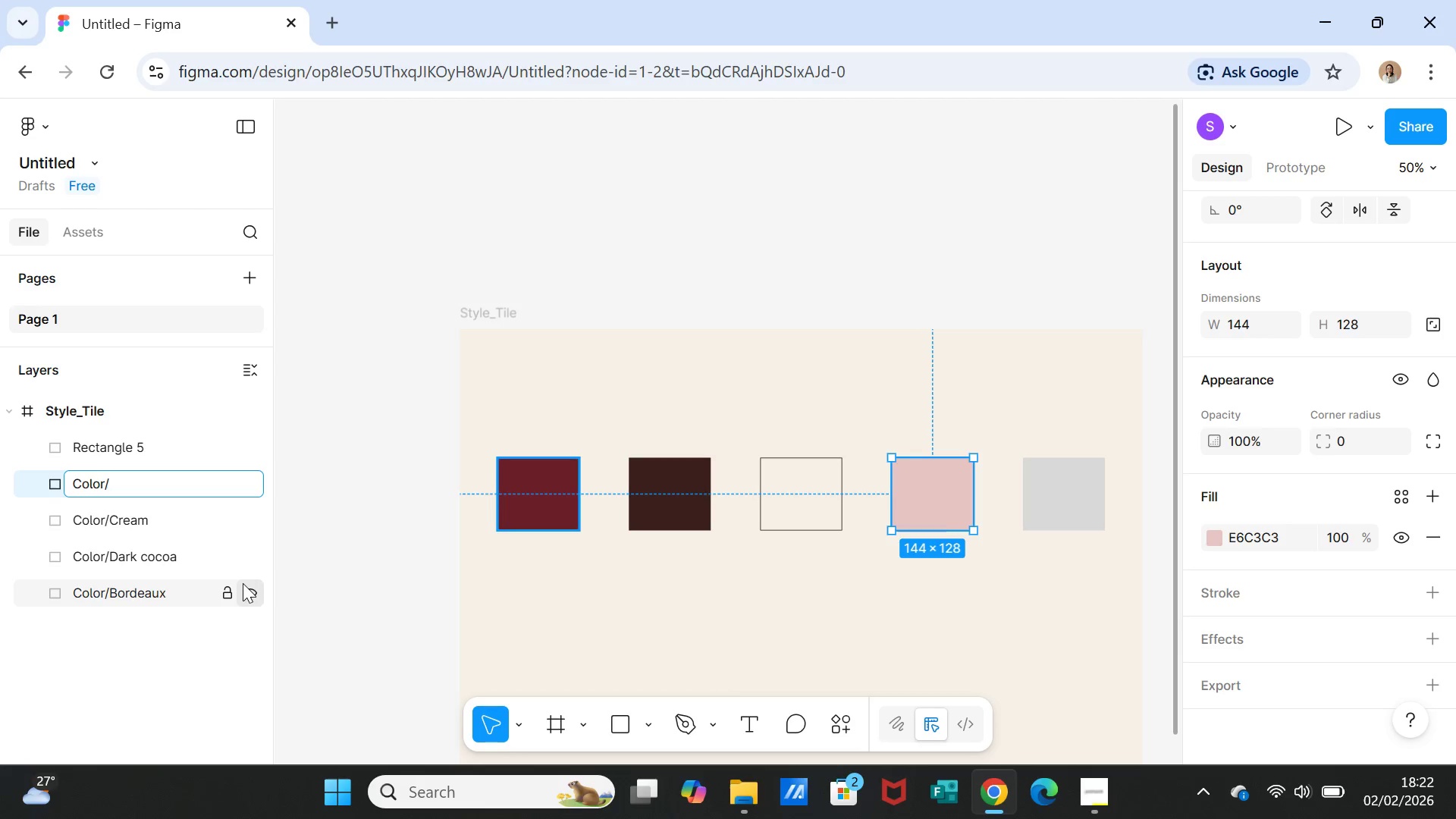 
type( So)
key(Backspace)
key(Backspace)
key(Backspace)
type(Soft rose)
 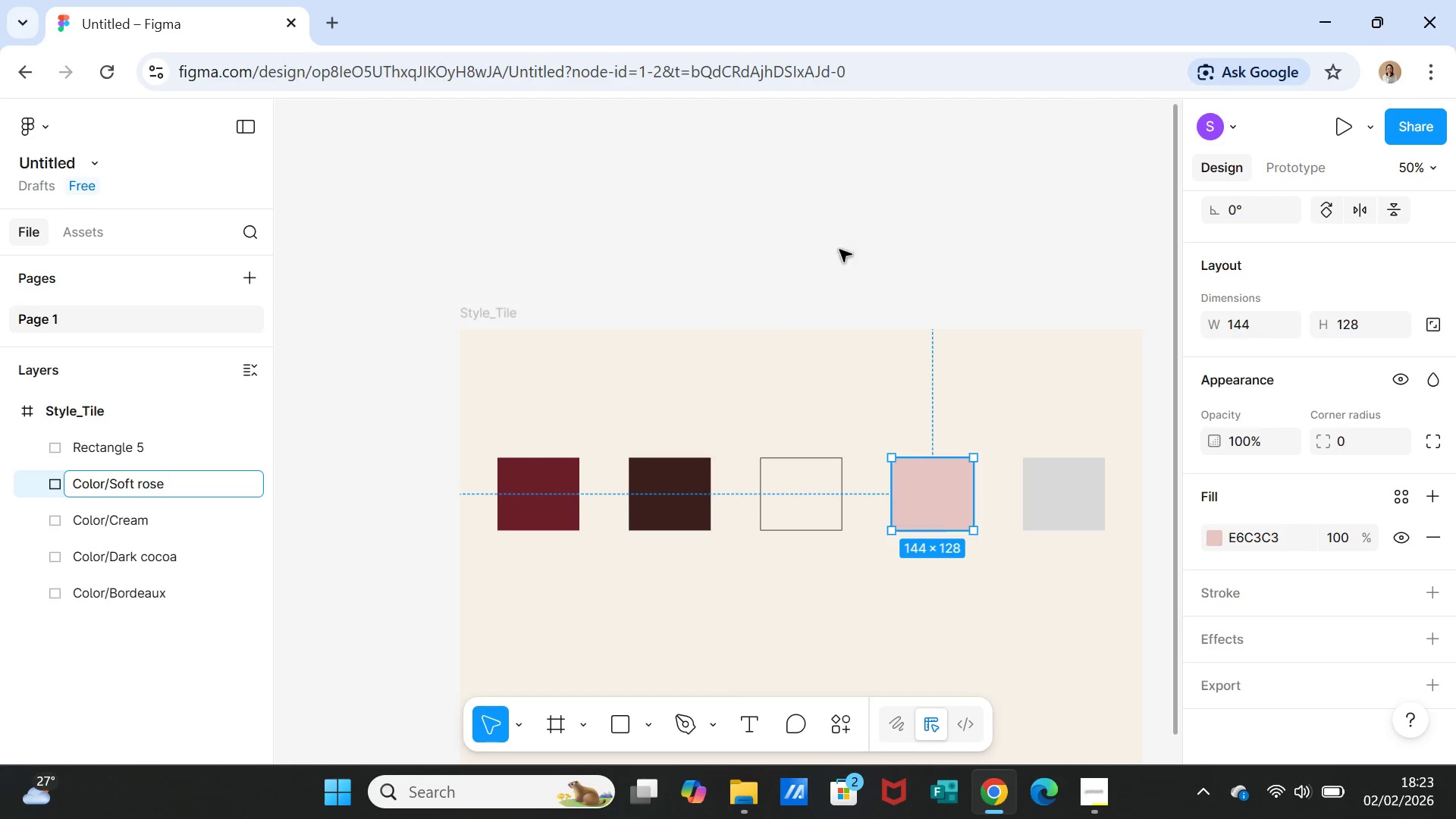 
left_click([902, 302])
 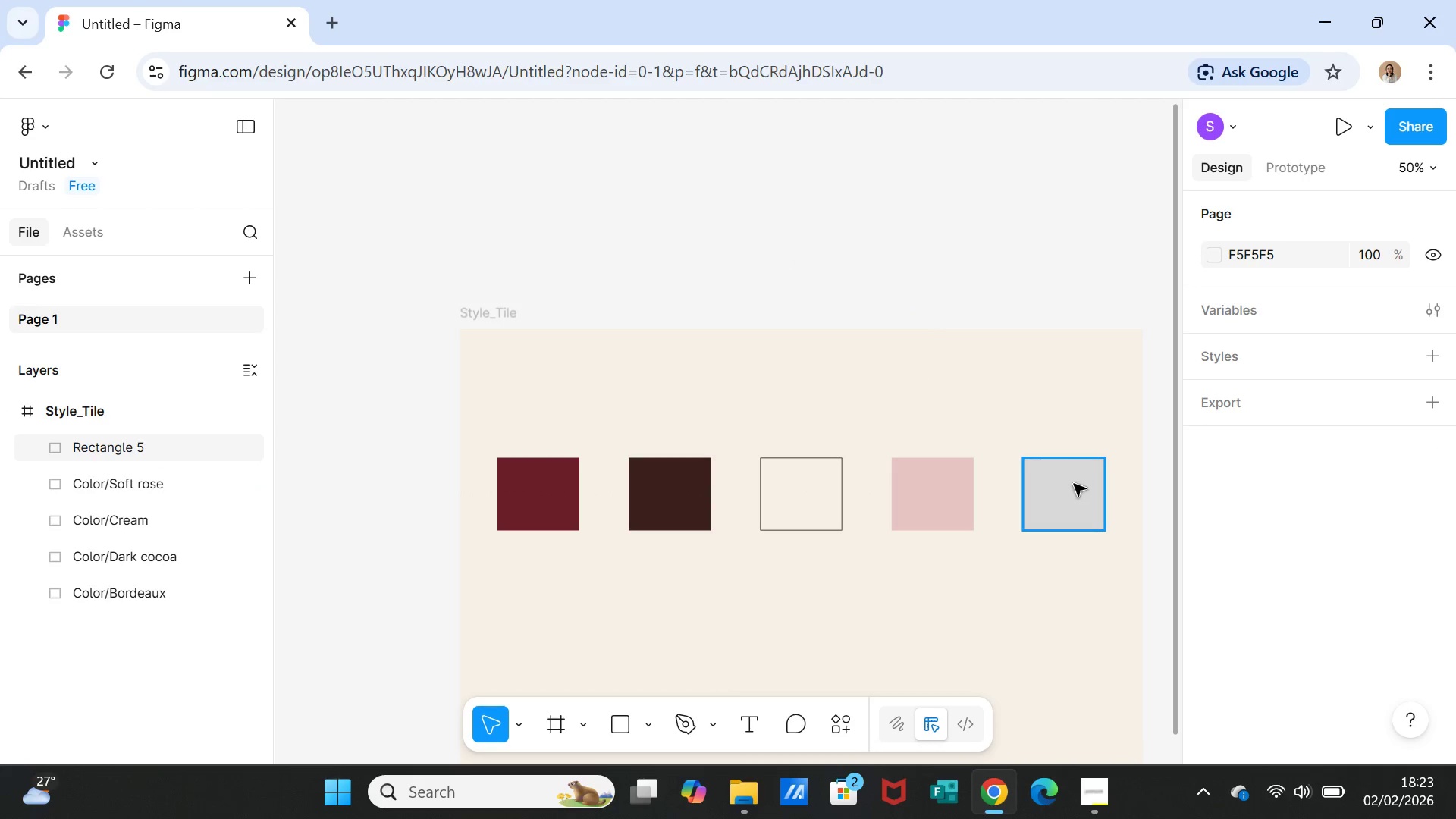 
left_click([1074, 484])
 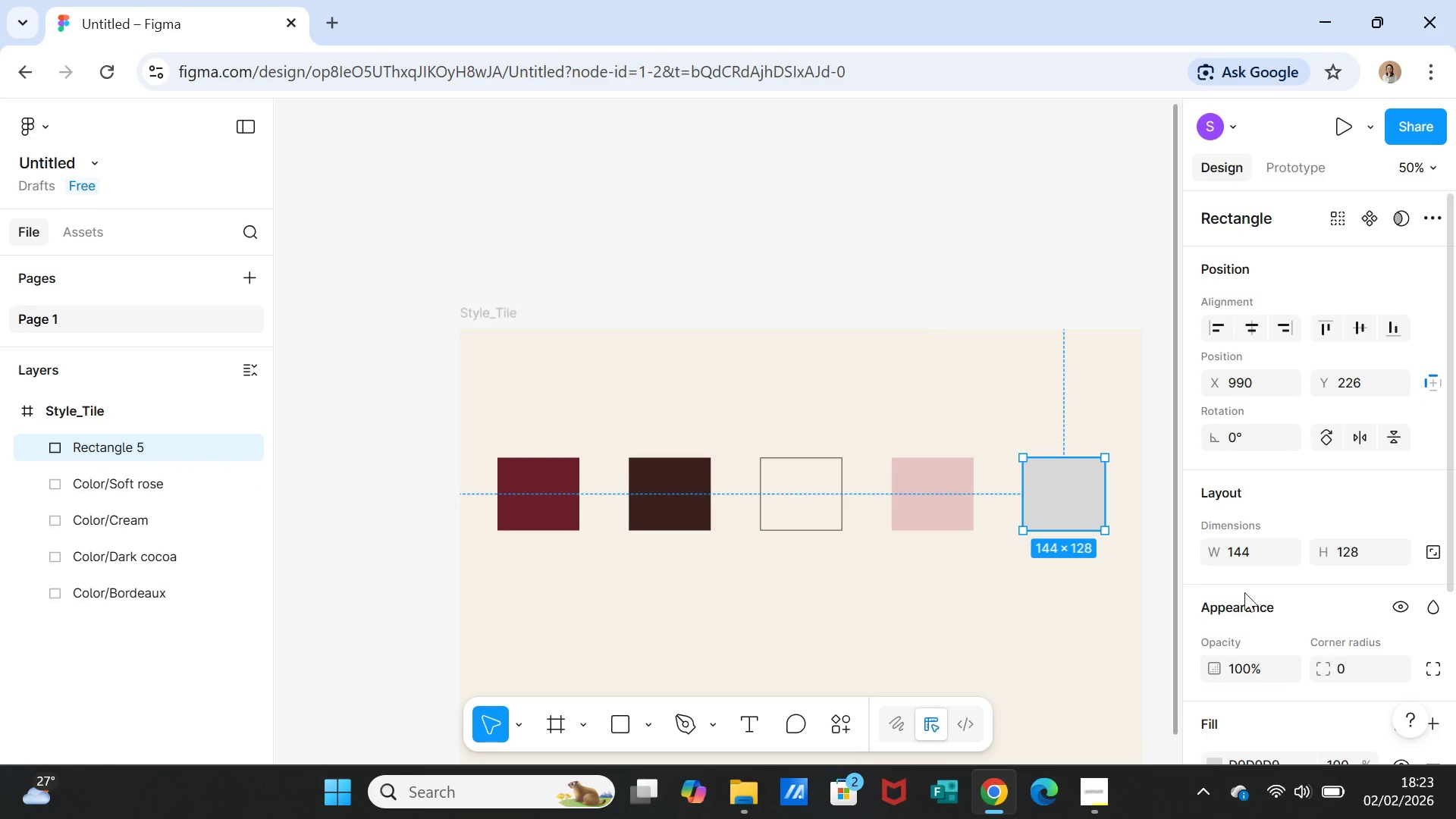 
scroll: coordinate [1292, 614], scroll_direction: down, amount: 1.0
 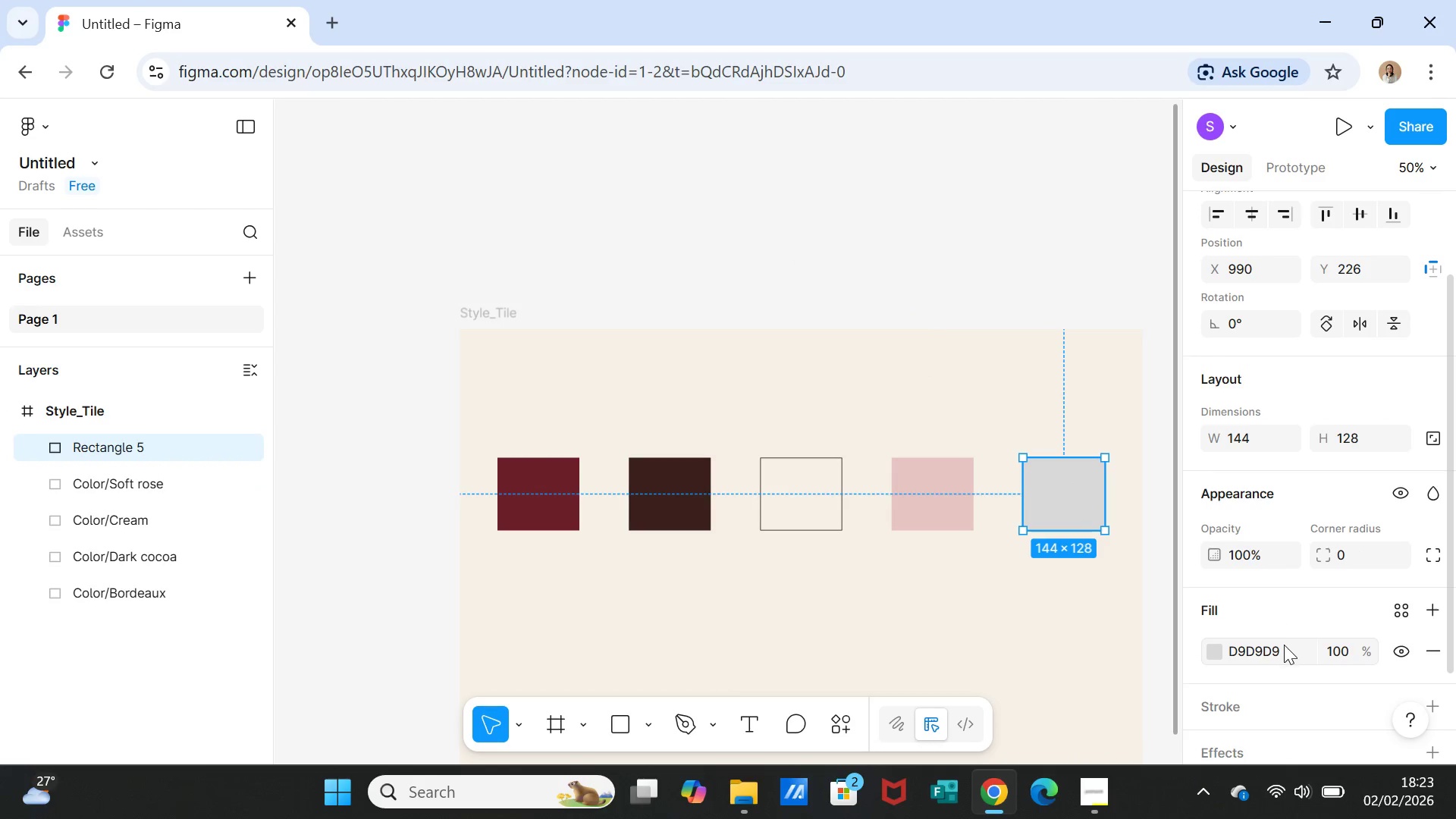 
left_click([1284, 645])
 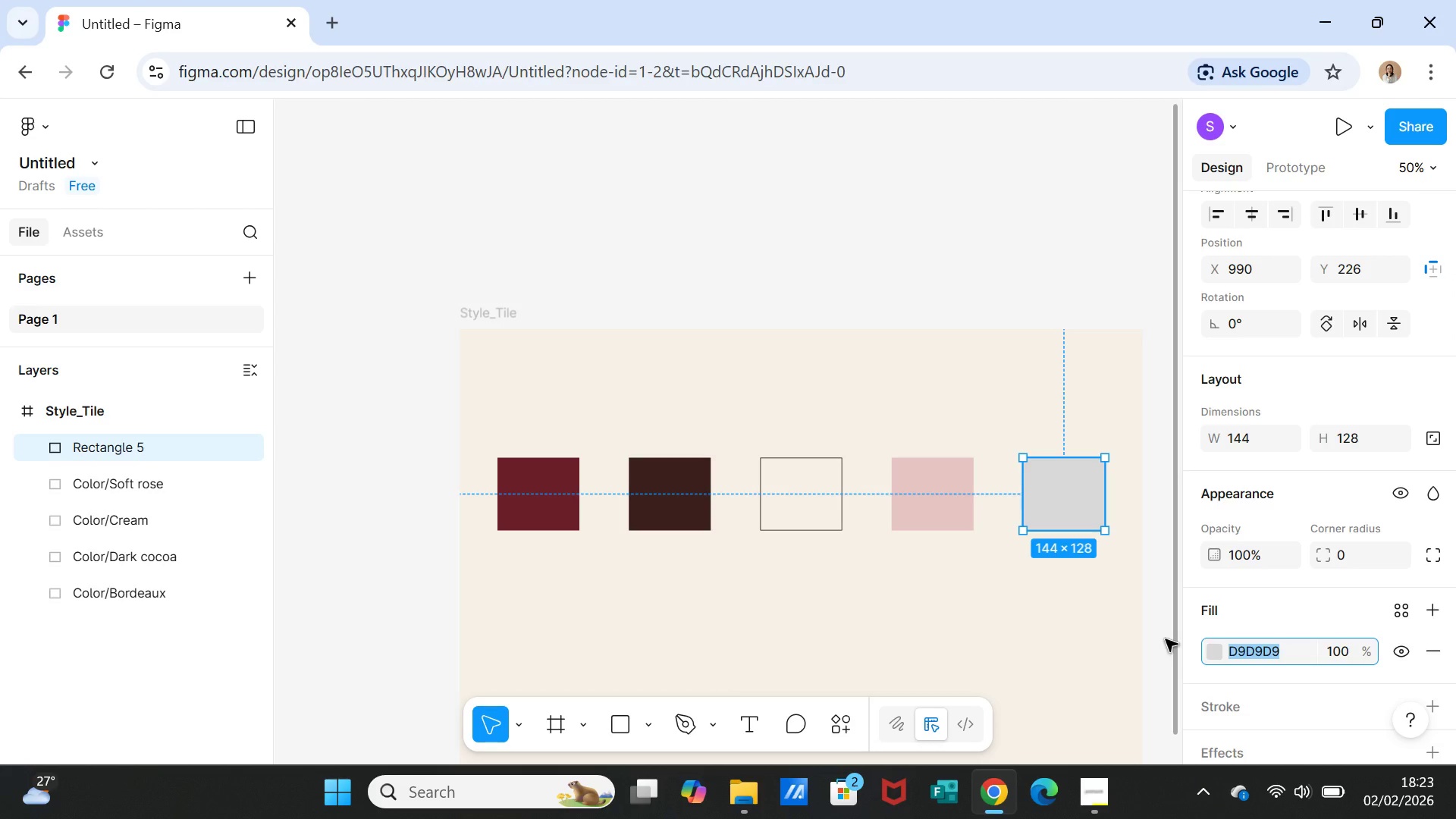 
type(c9a24d)
 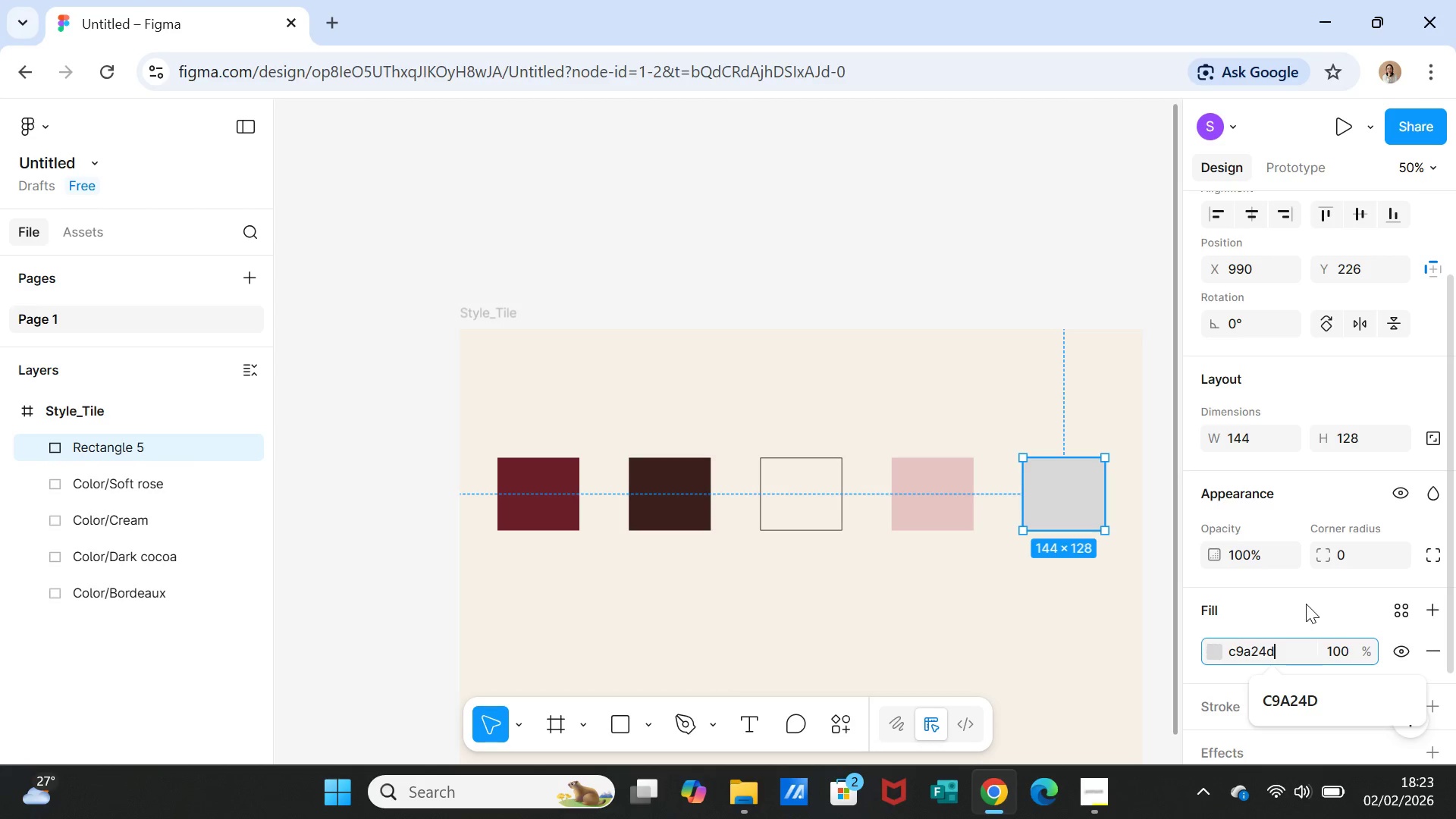 
left_click([1288, 605])
 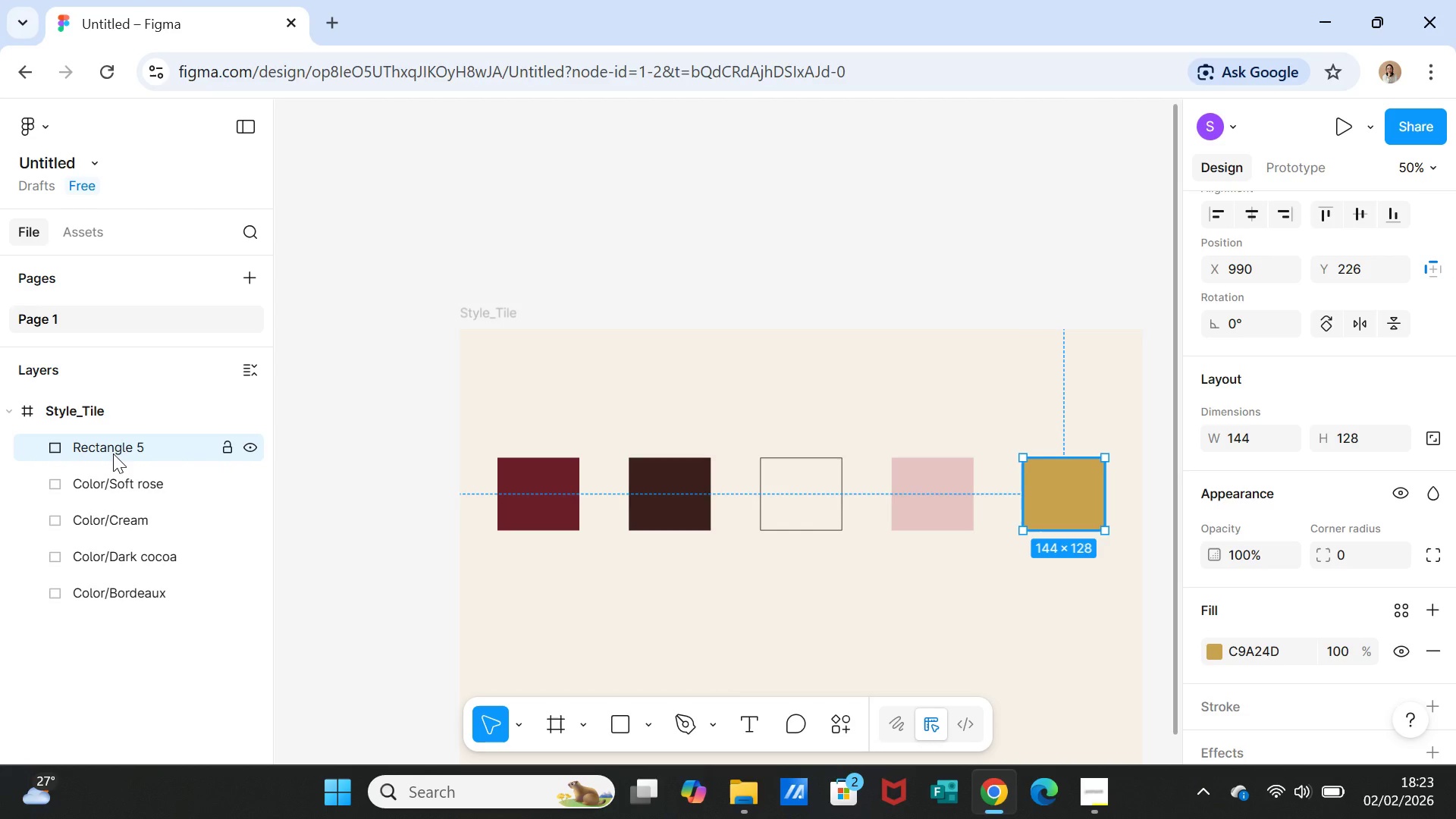 
double_click([110, 444])
 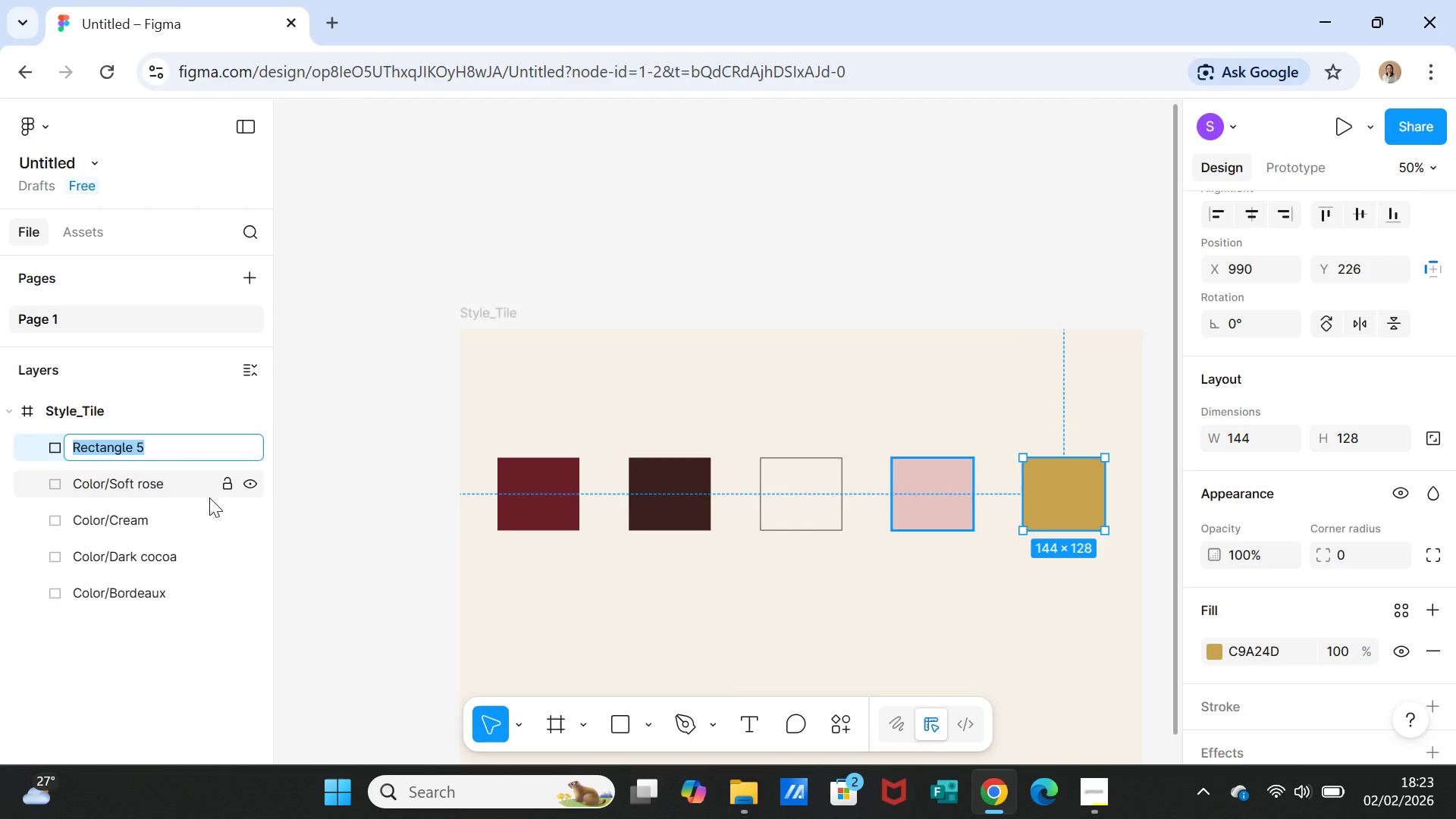 
type(Colo)
 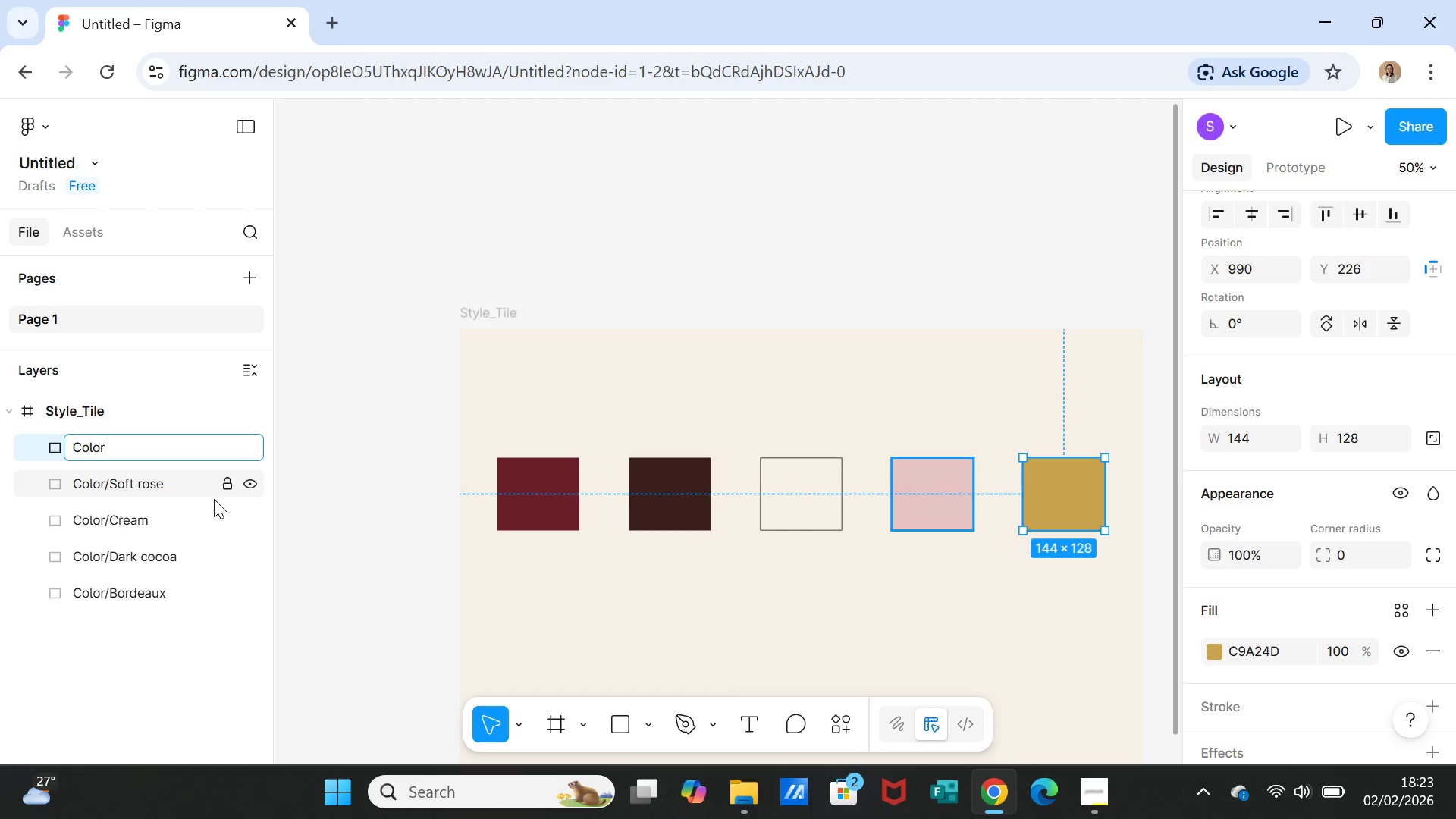 
type(r/Gold)
 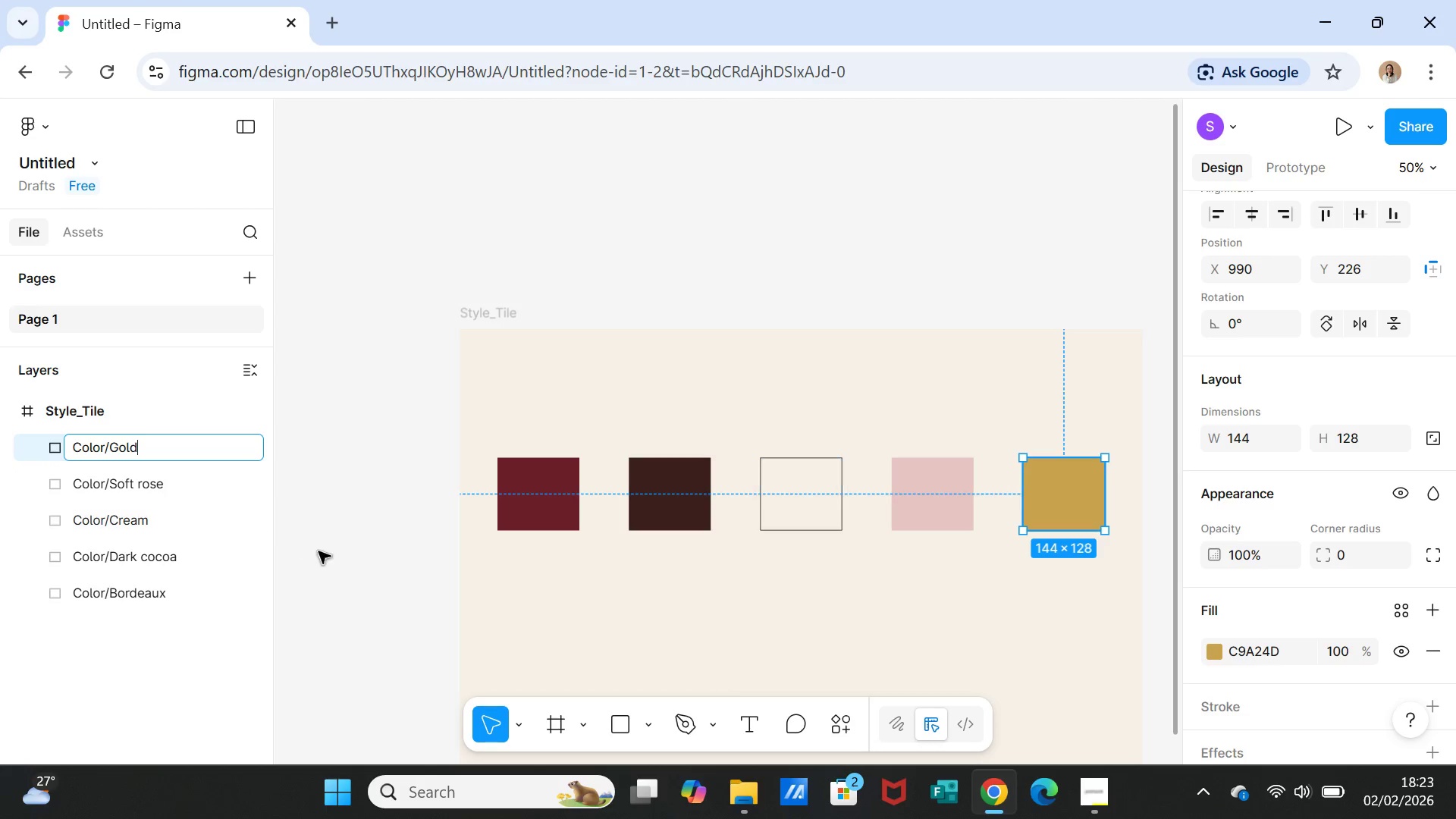 
left_click([320, 549])
 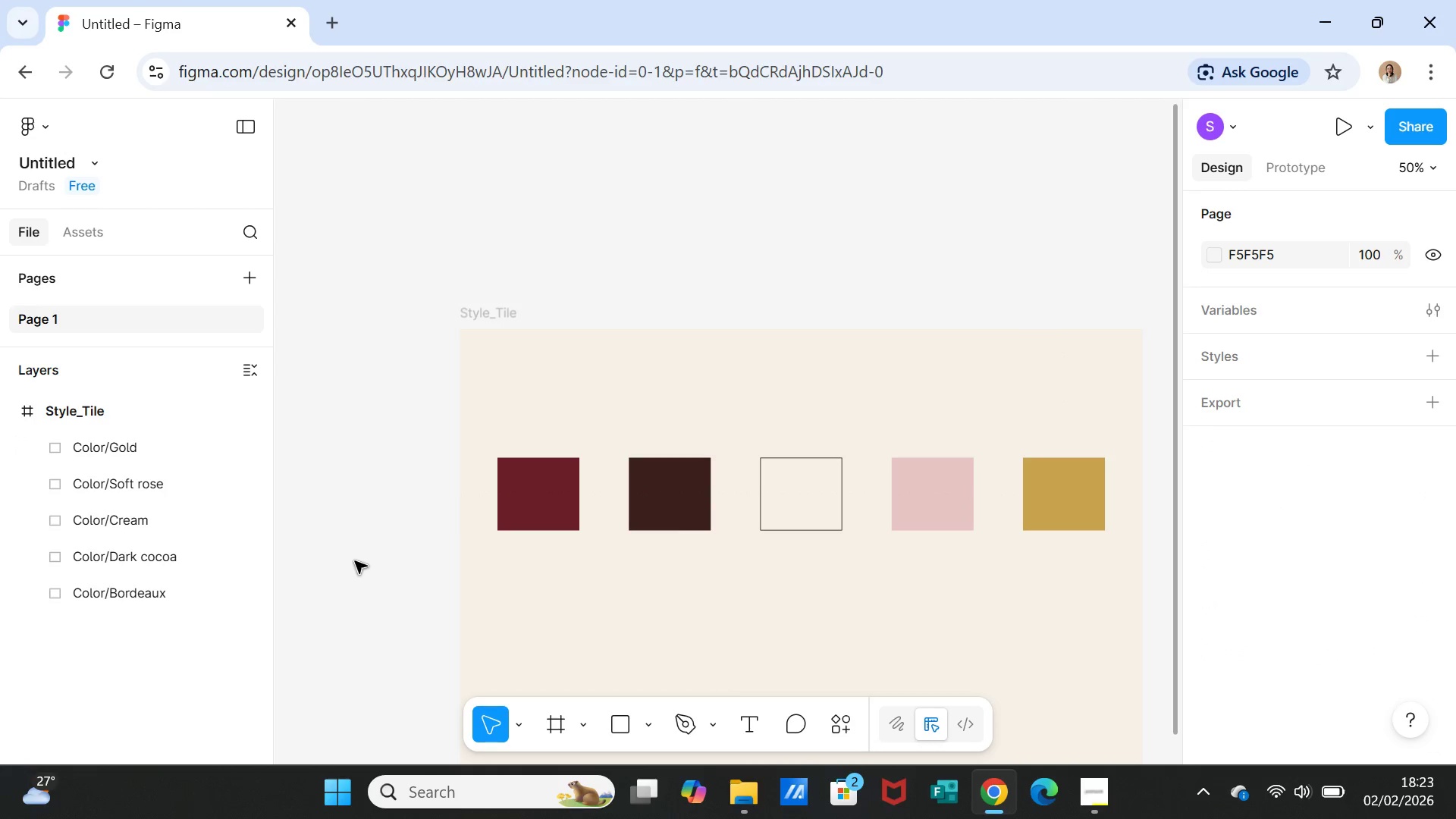 
scroll: coordinate [381, 593], scroll_direction: down, amount: 1.0
 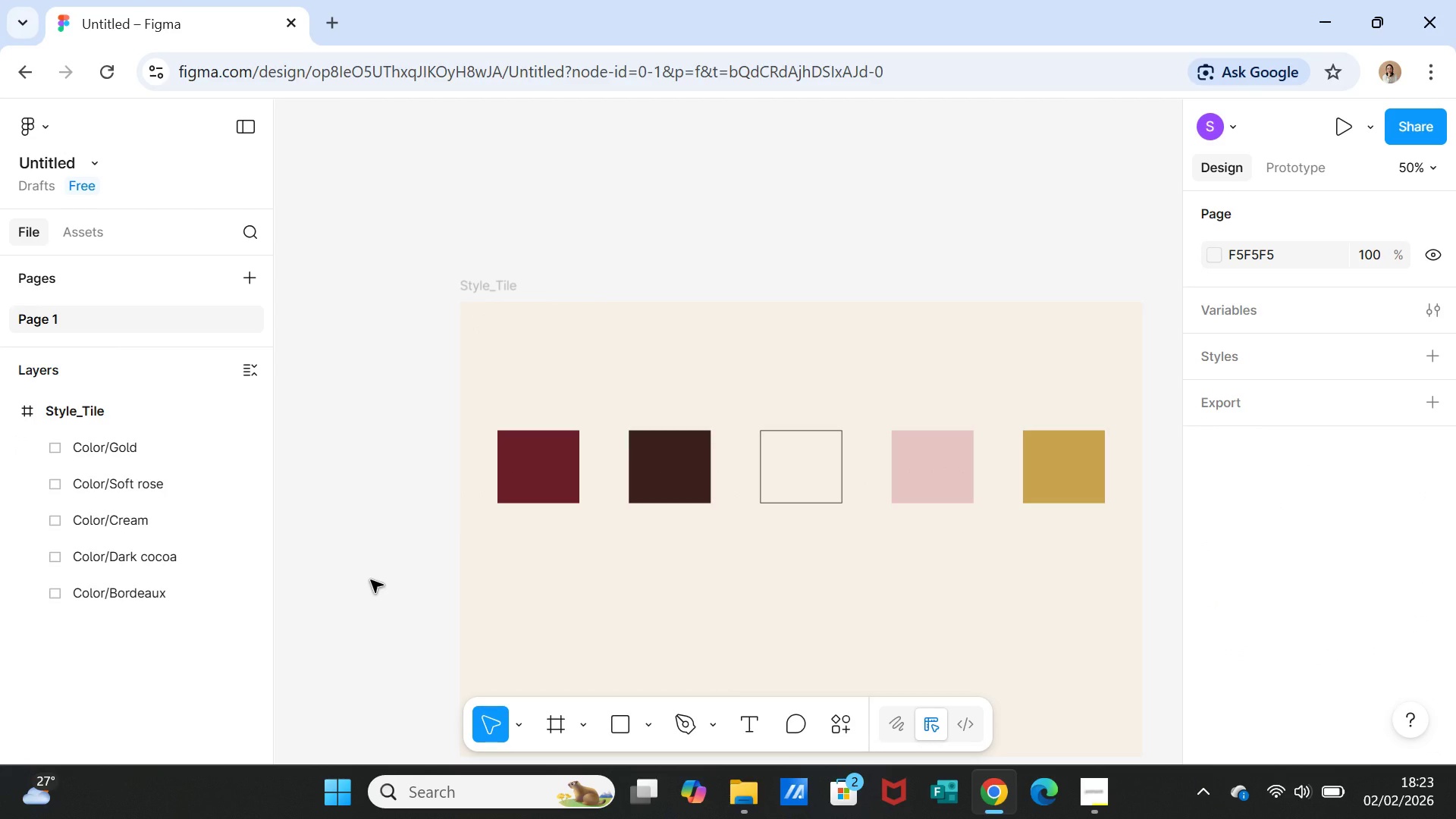 
wait(13.34)
 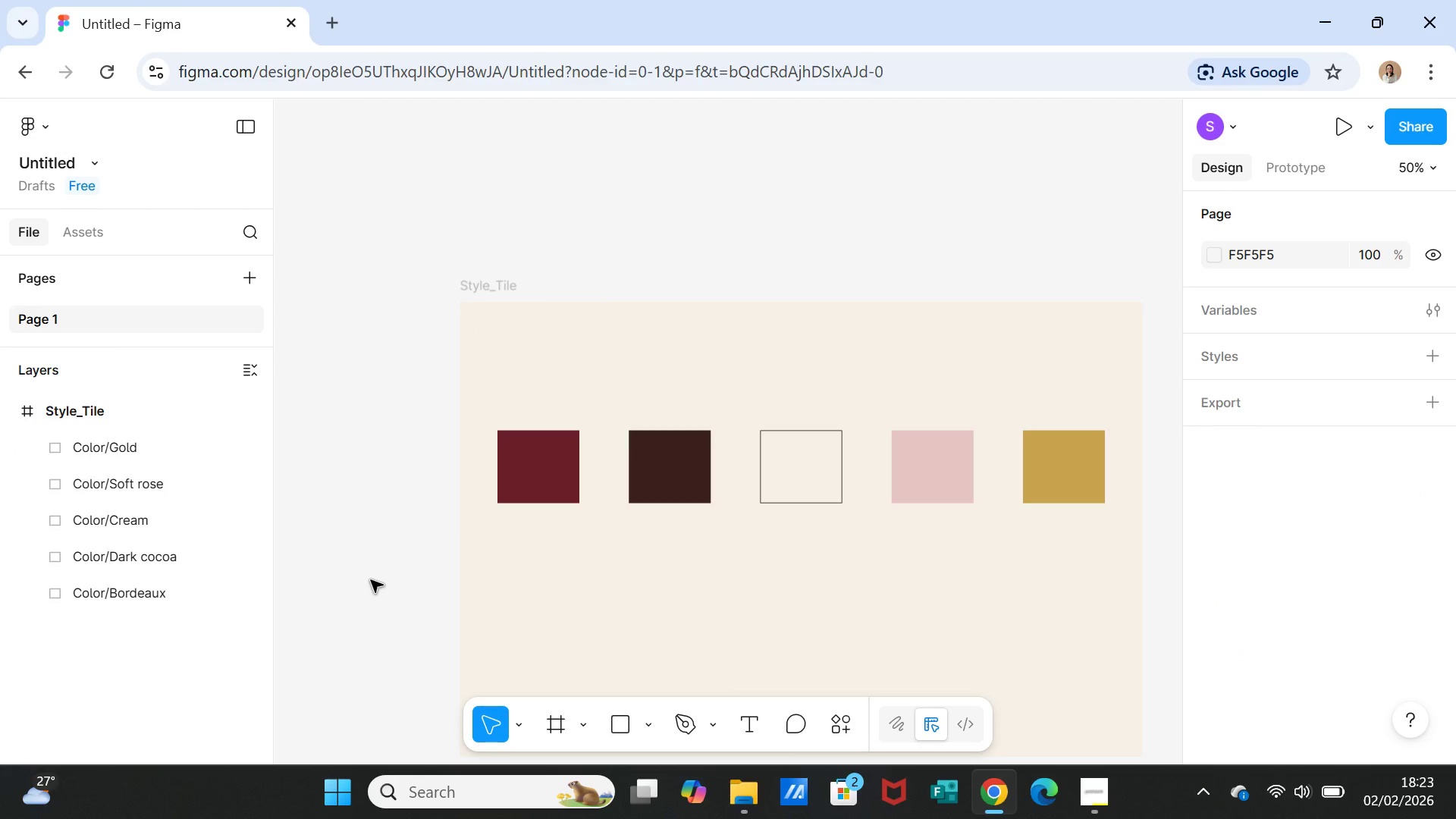 
scroll: coordinate [705, 584], scroll_direction: down, amount: 1.0
 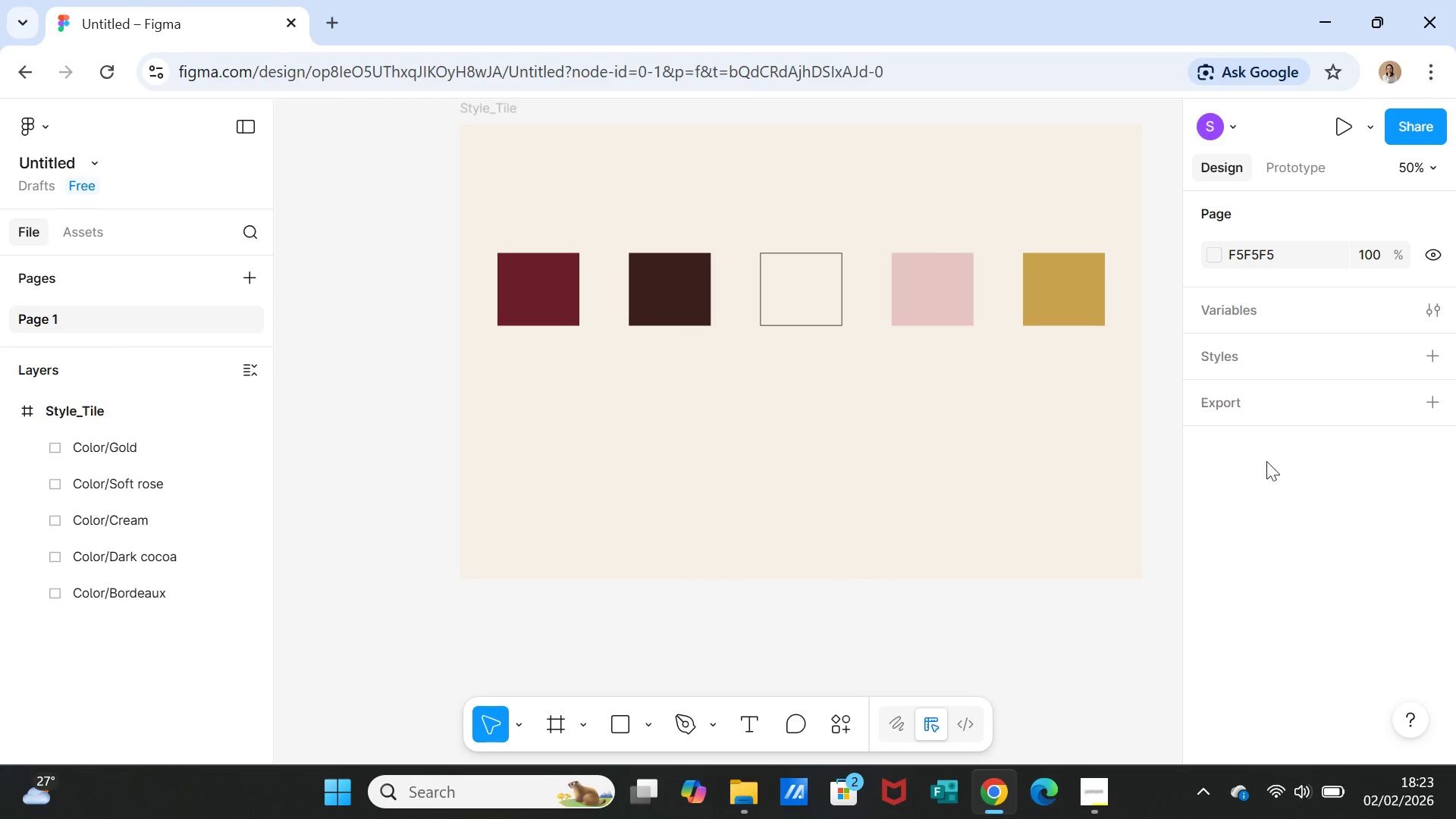 
left_click([1074, 406])
 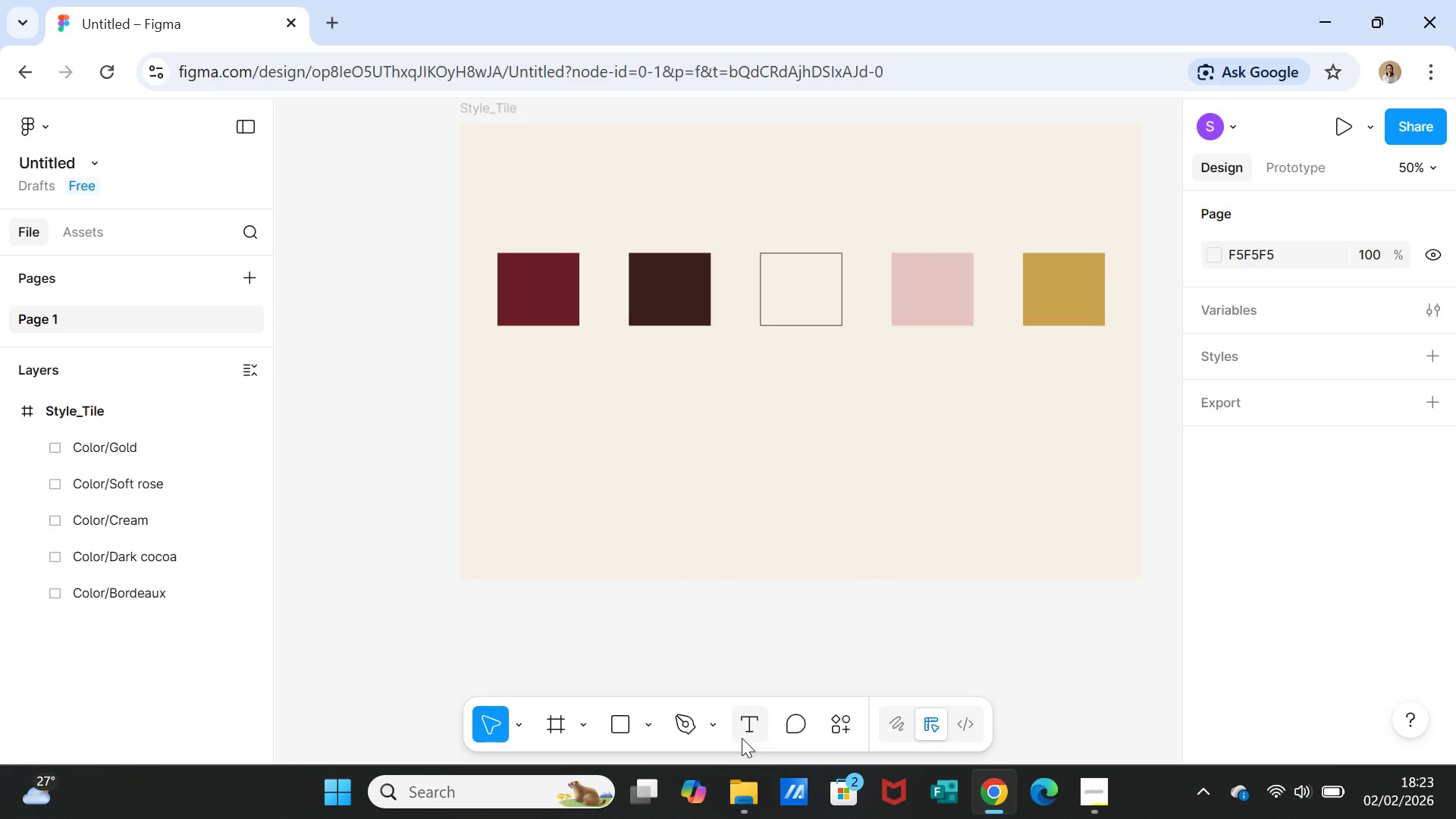 
left_click([750, 722])
 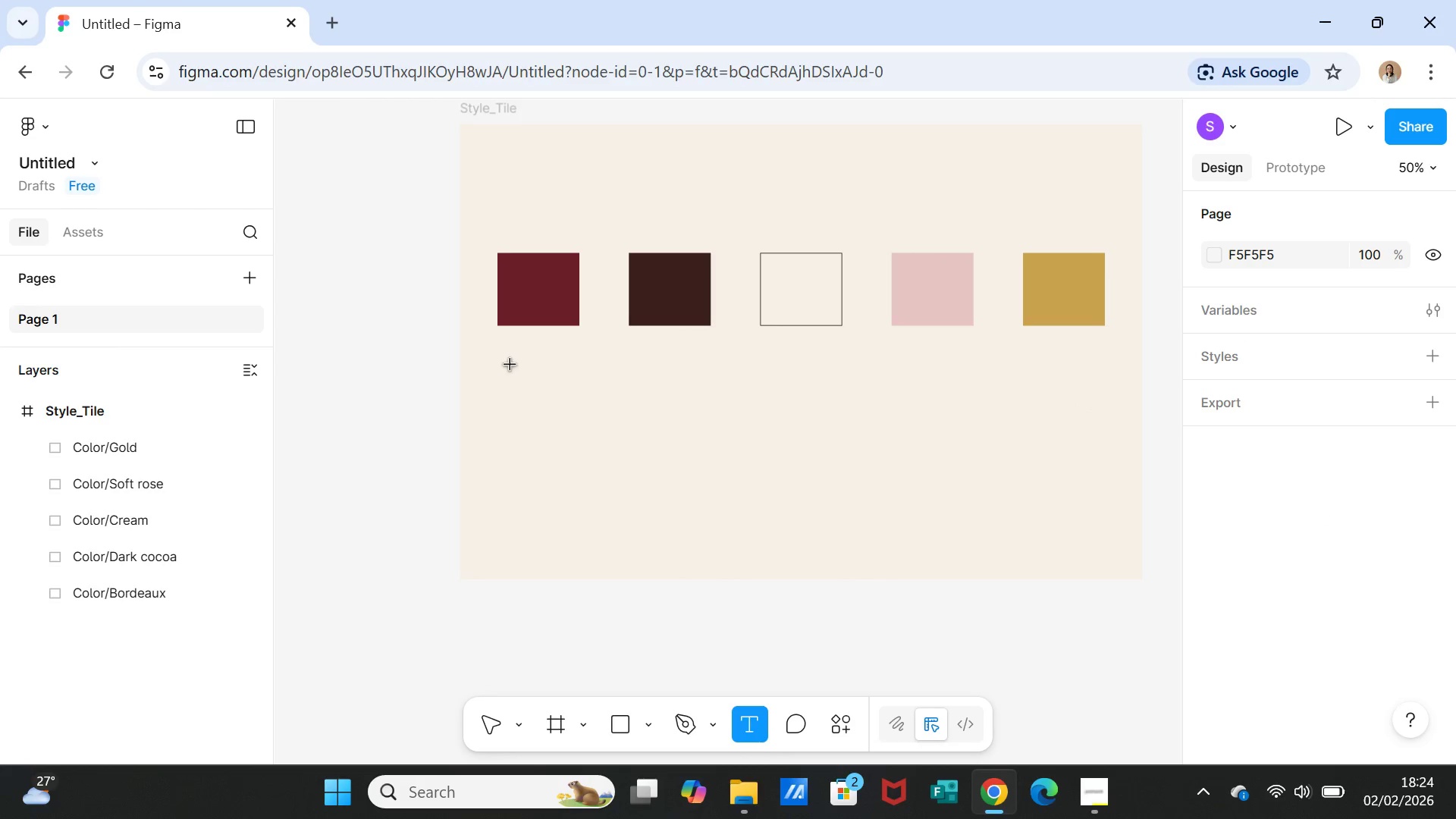 
left_click_drag(start_coordinate=[676, 353], to_coordinate=[934, 385])
 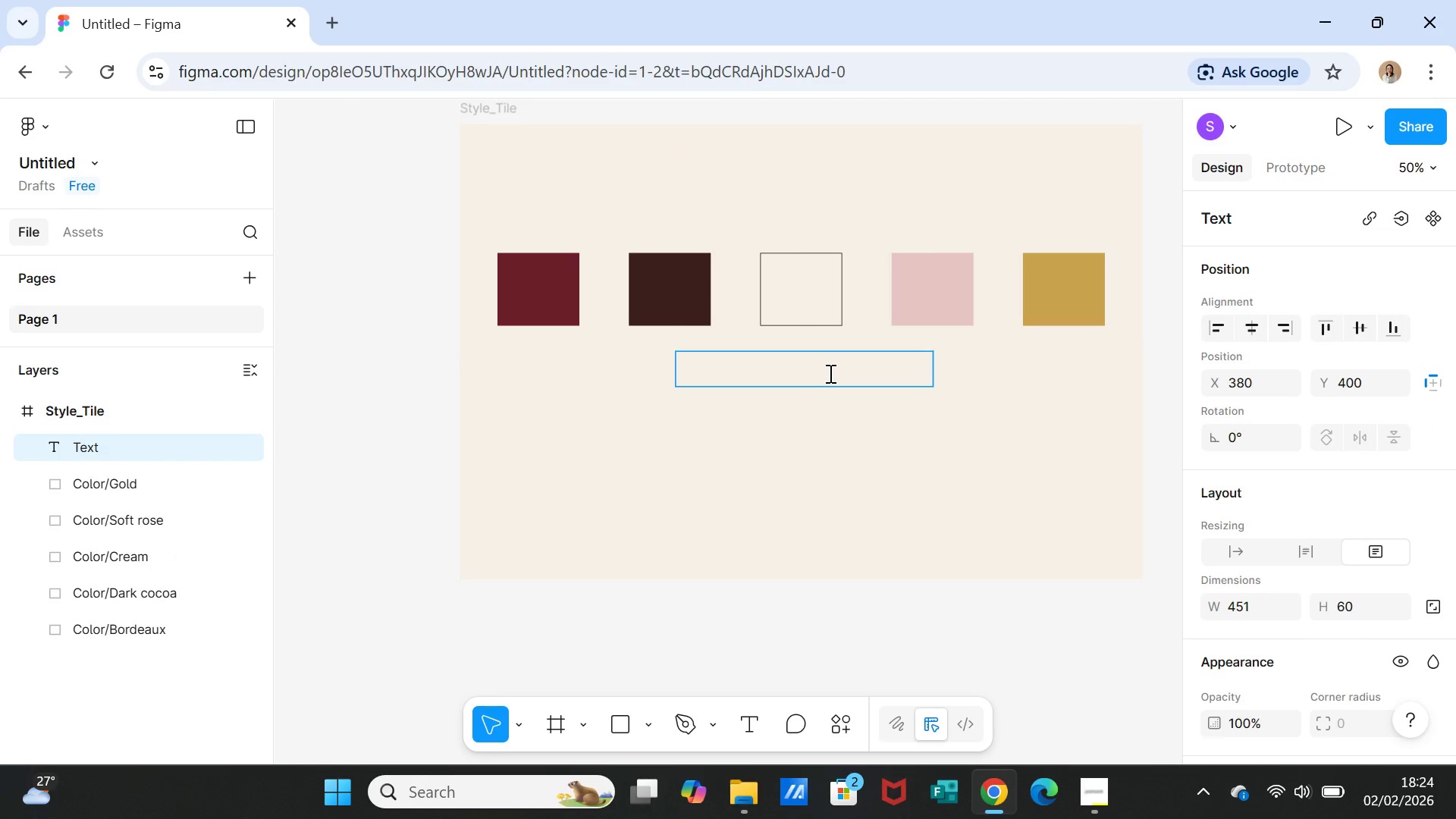 
type(Playfair Display)
 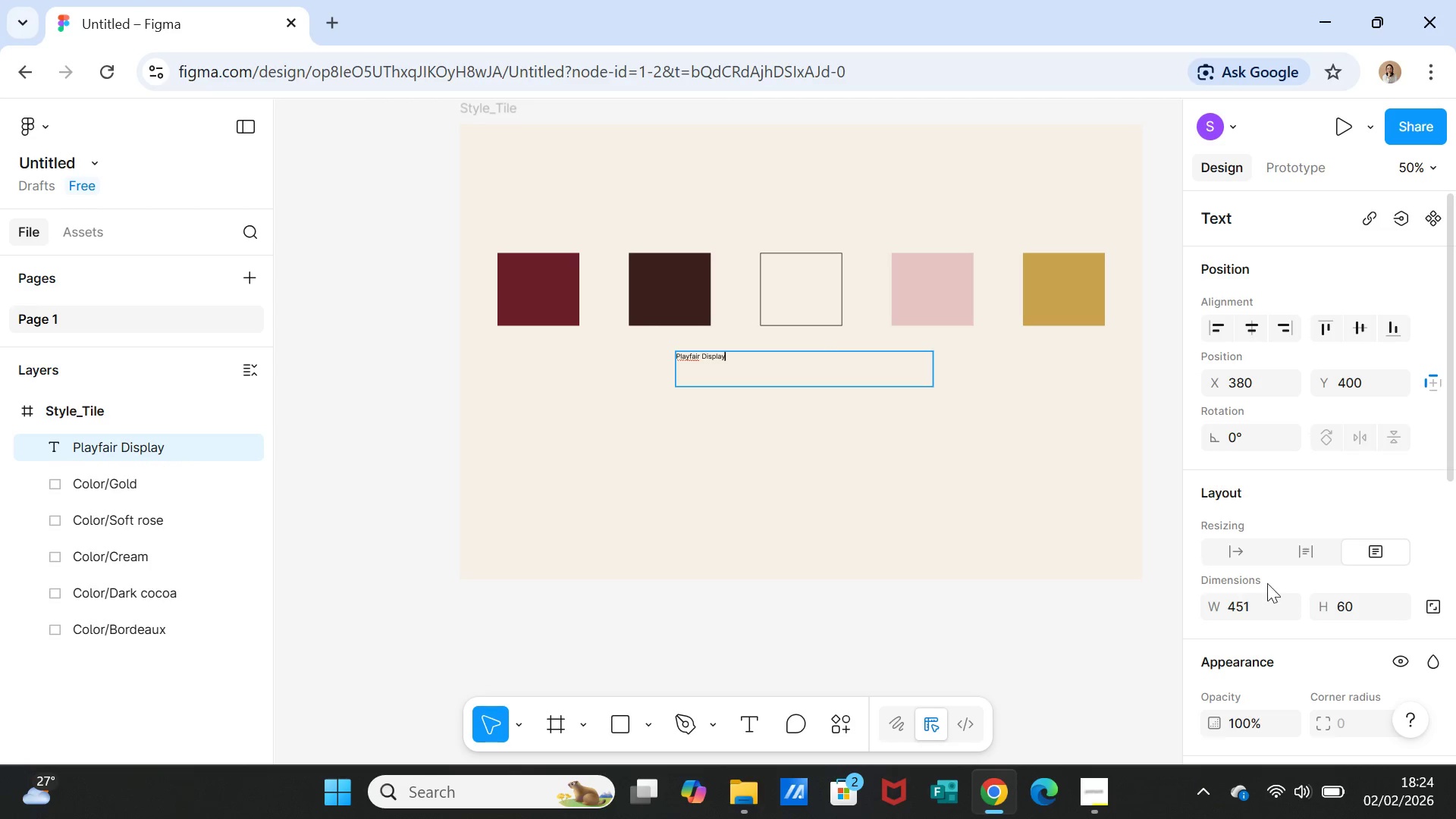 
wait(5.84)
 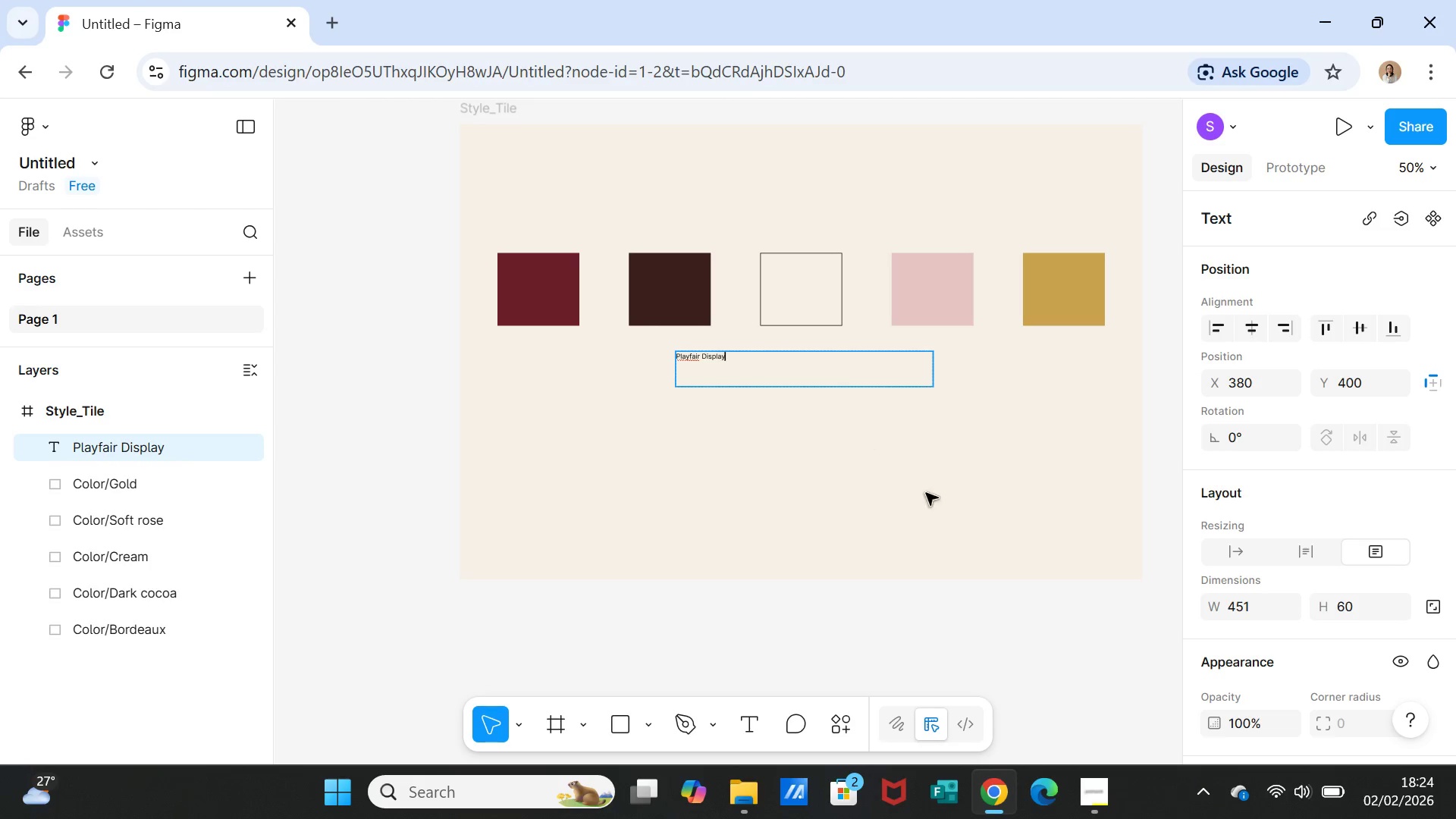 
left_click([1069, 532])
 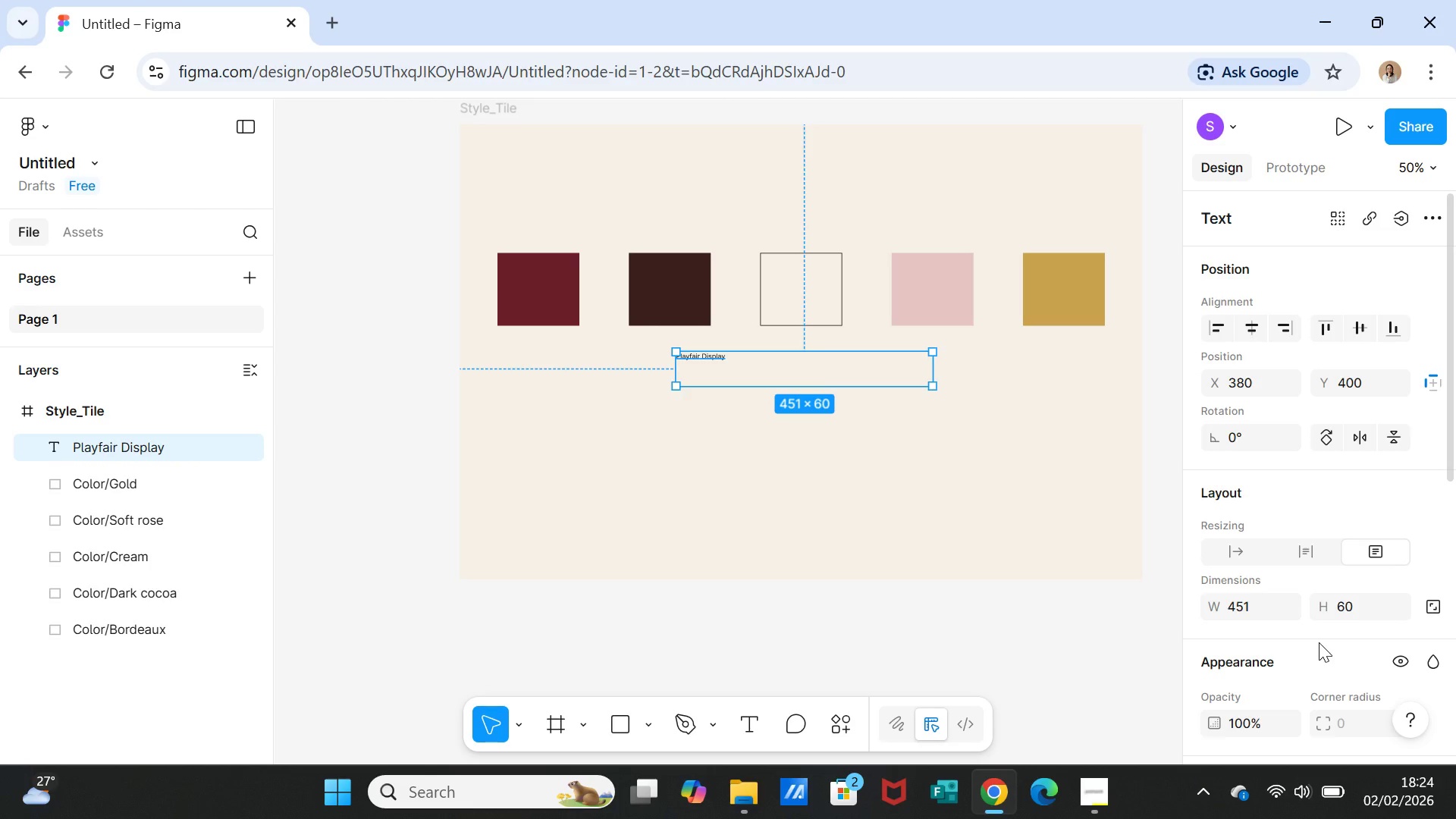 
scroll: coordinate [1403, 532], scroll_direction: down, amount: 3.0
 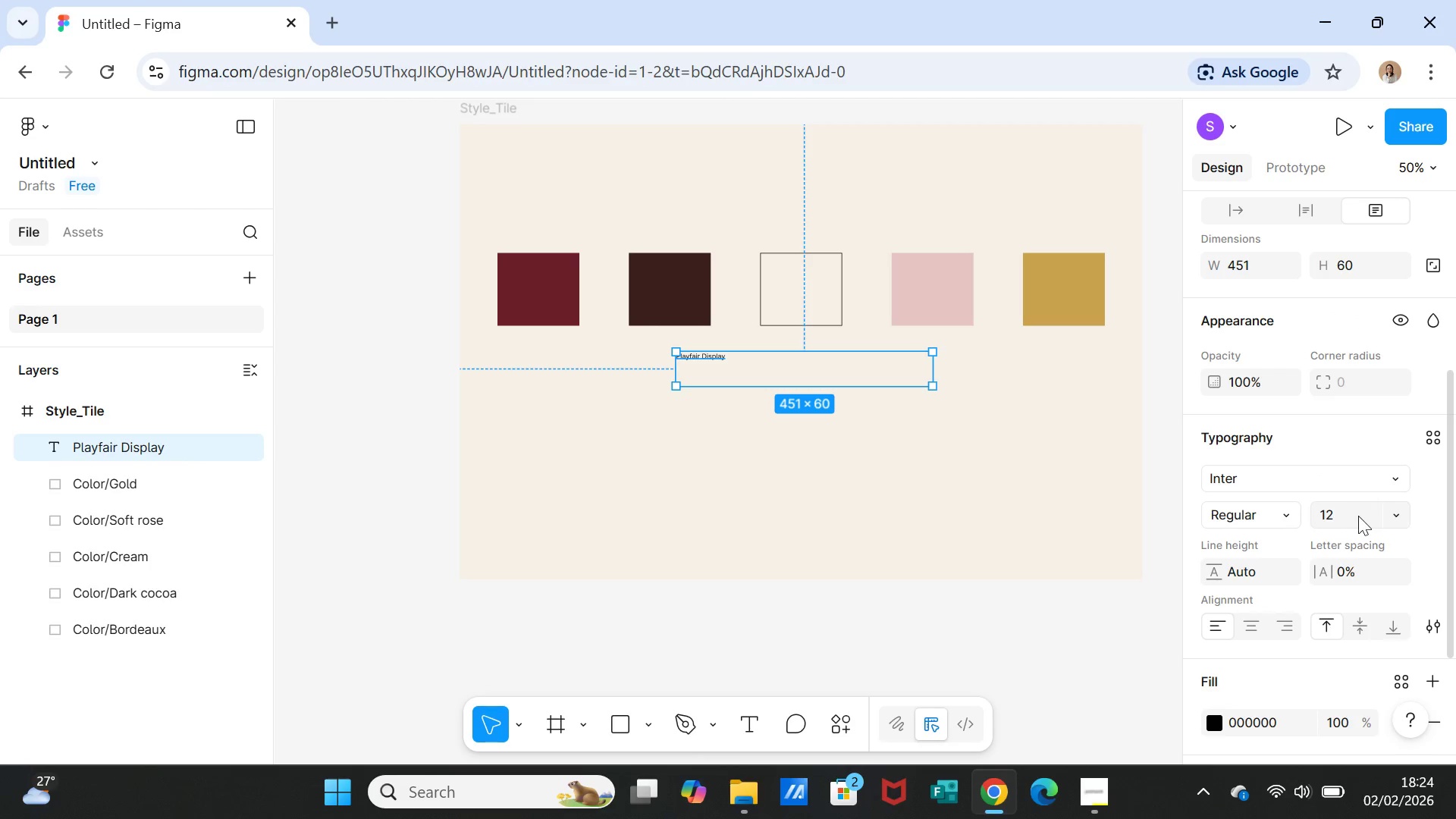 
left_click([1357, 507])
 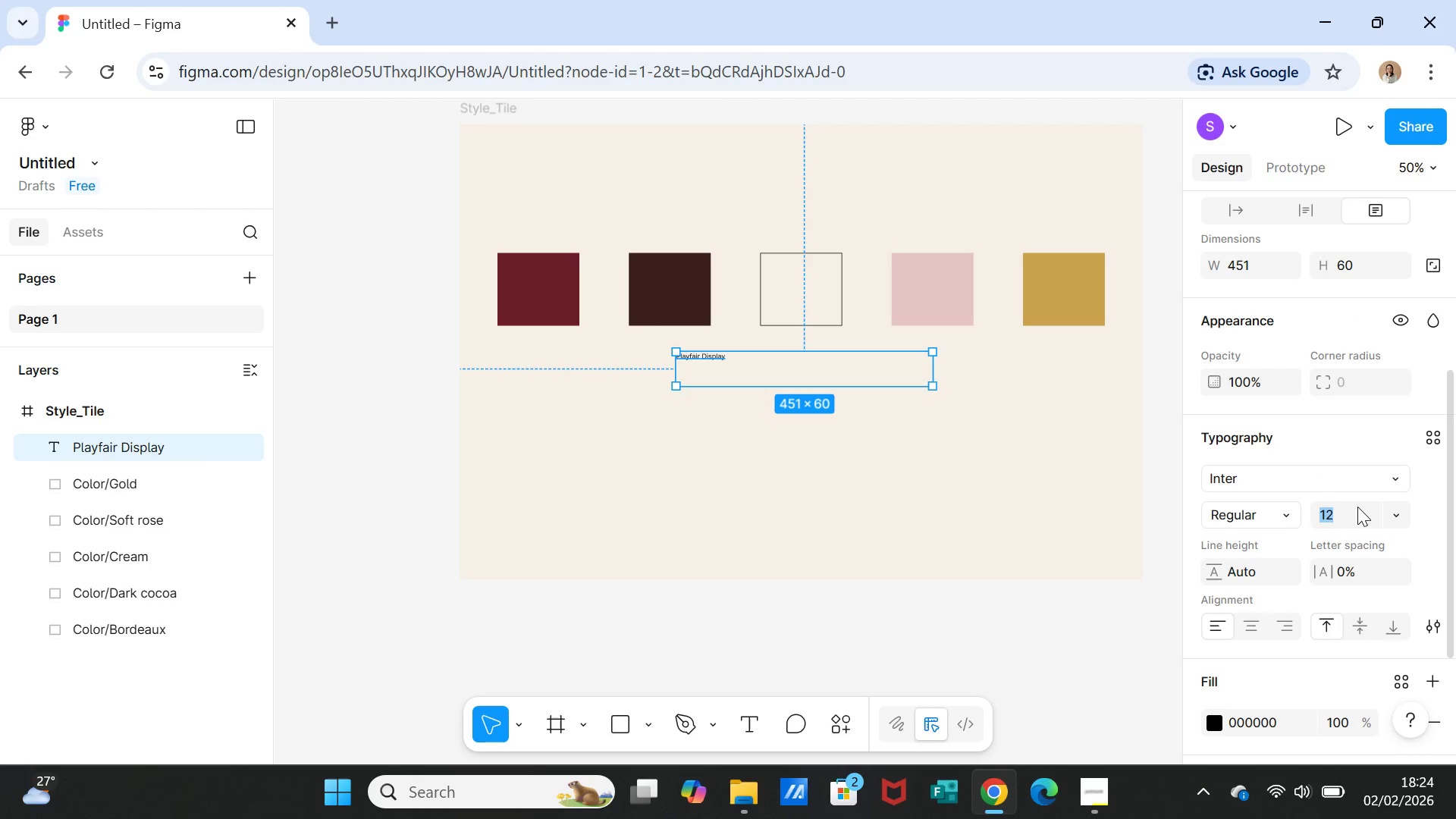 
type(41)
 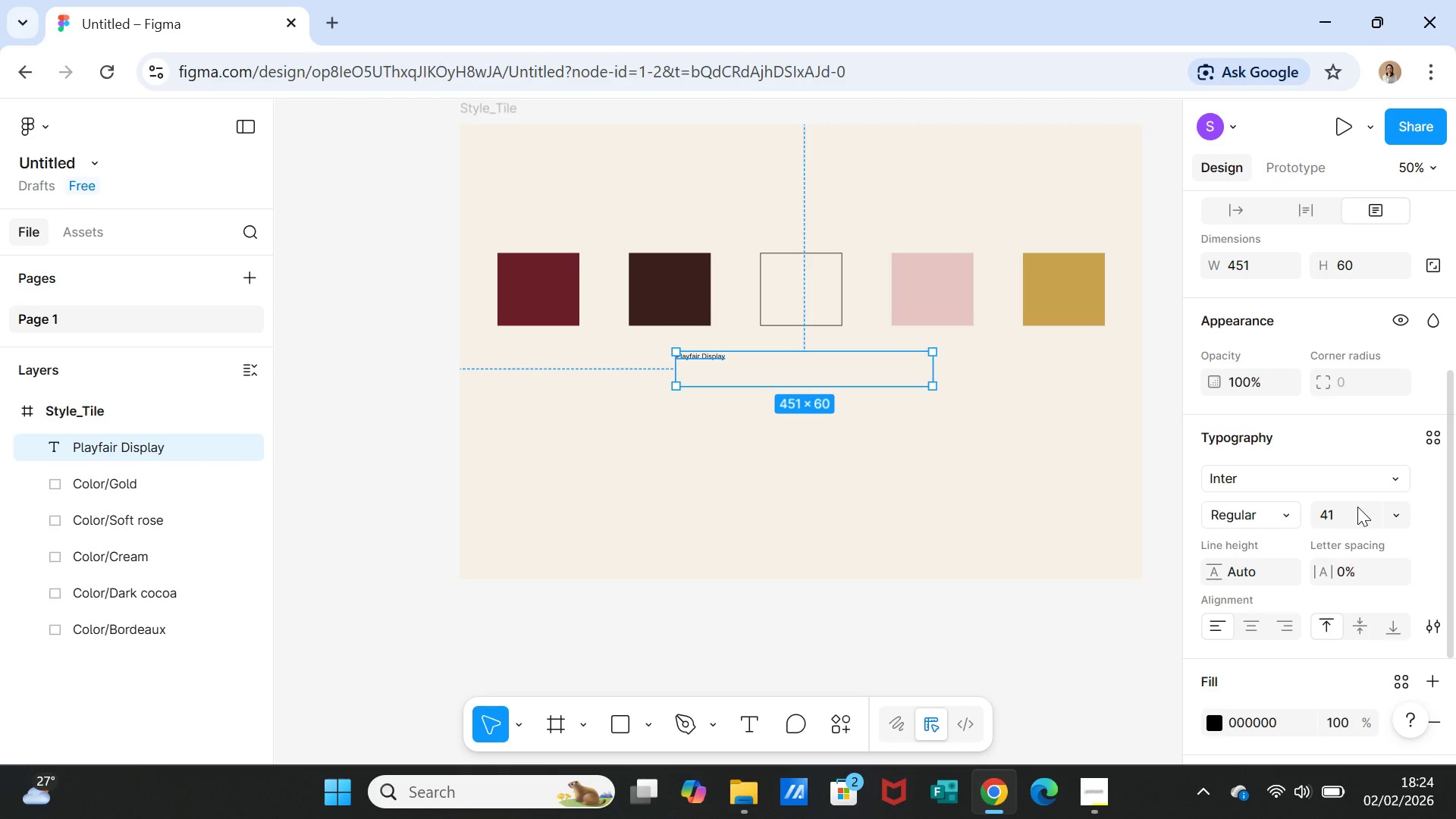 
key(Enter)
 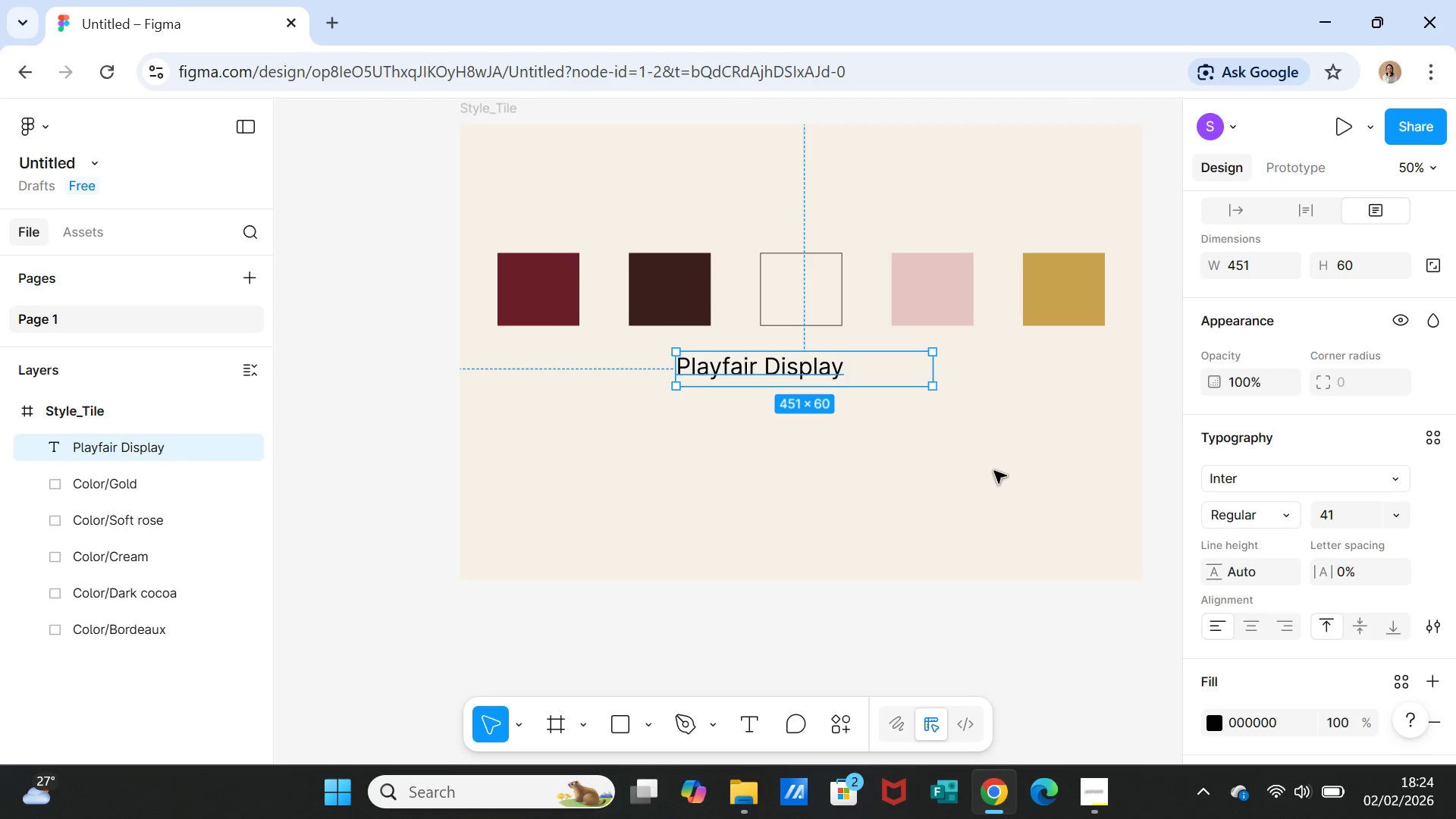 
left_click([987, 464])
 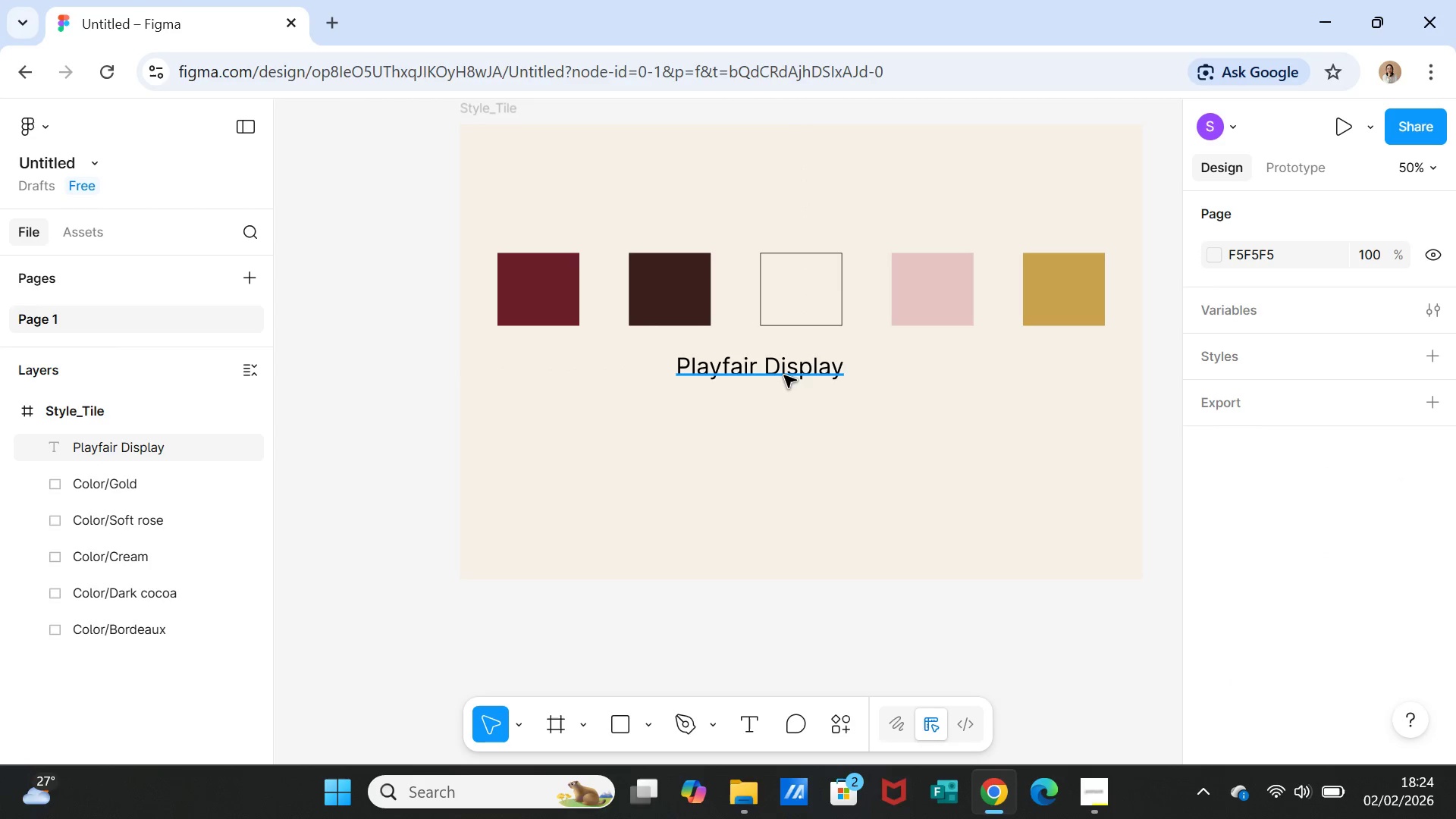 
left_click([784, 375])
 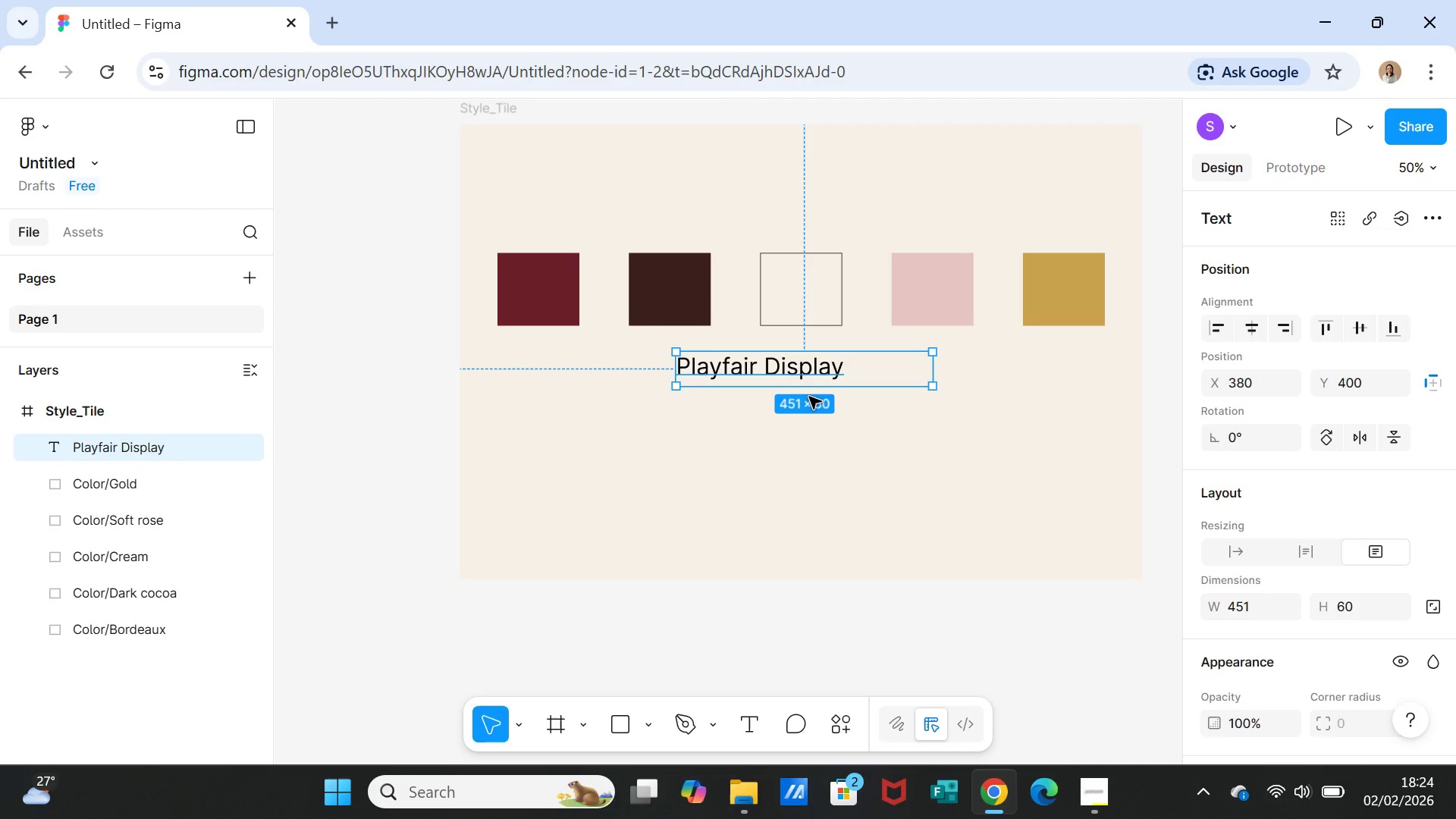 
wait(5.11)
 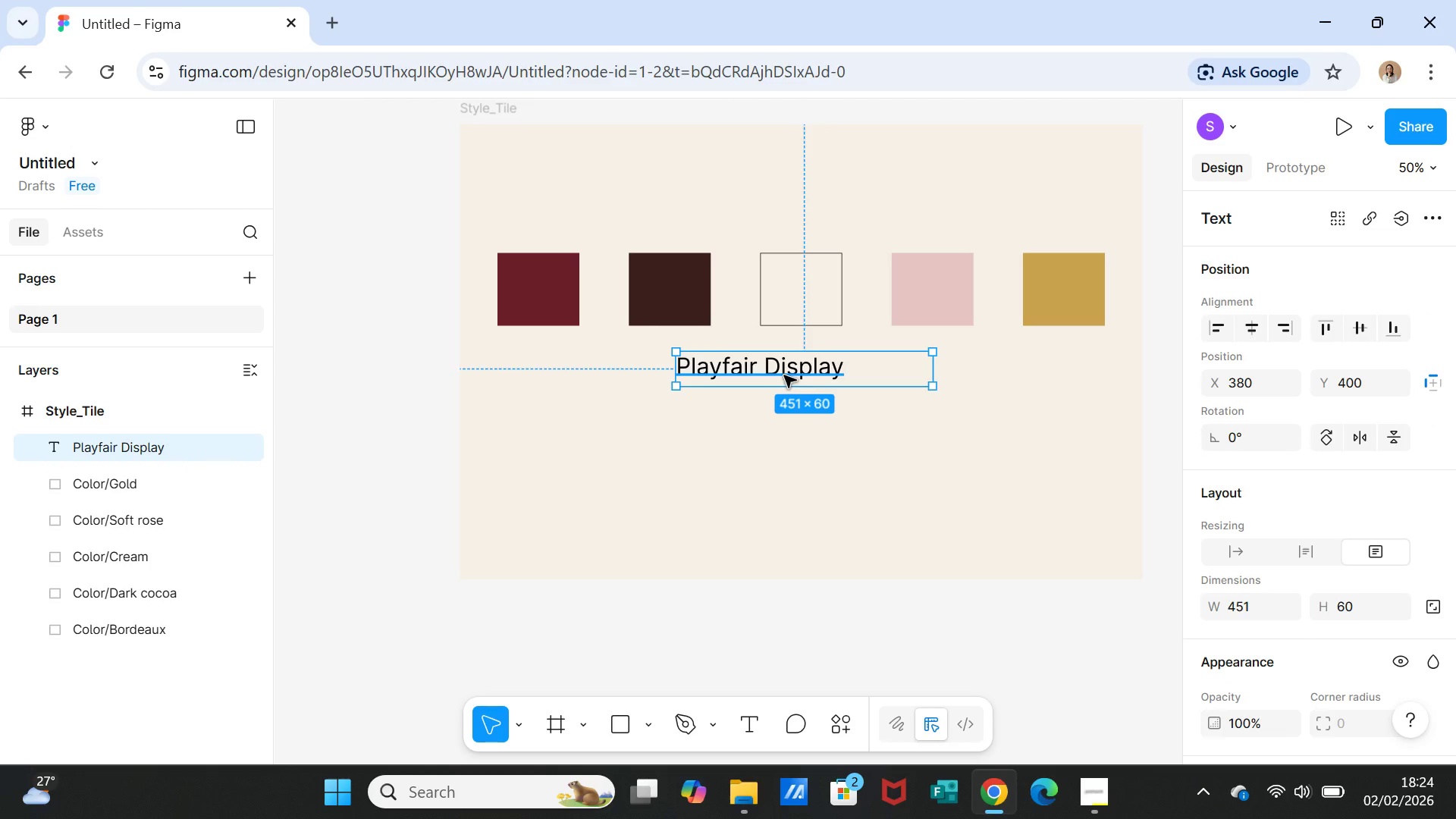 
scroll: coordinate [1357, 563], scroll_direction: down, amount: 3.0
 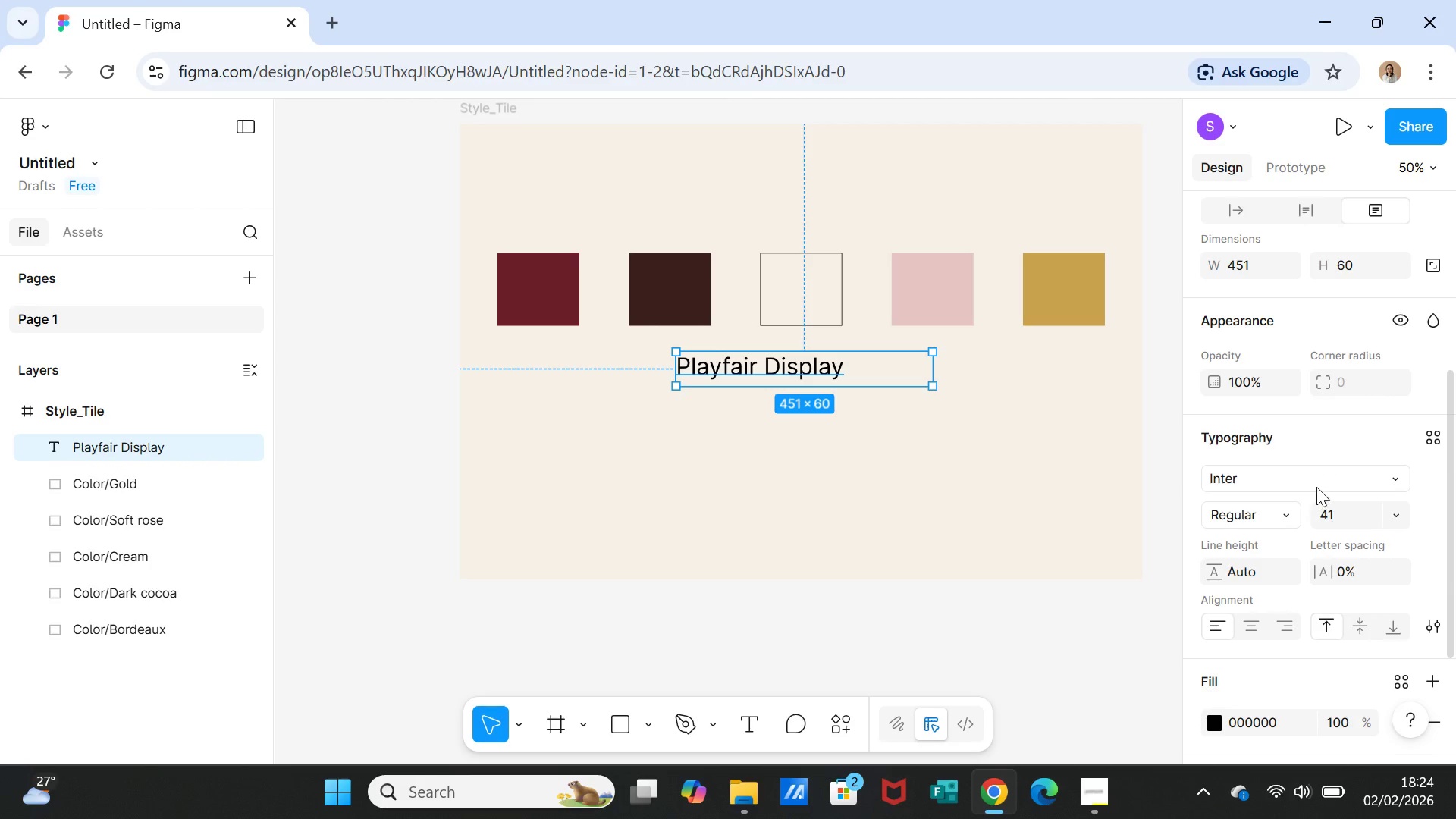 
left_click([1318, 477])
 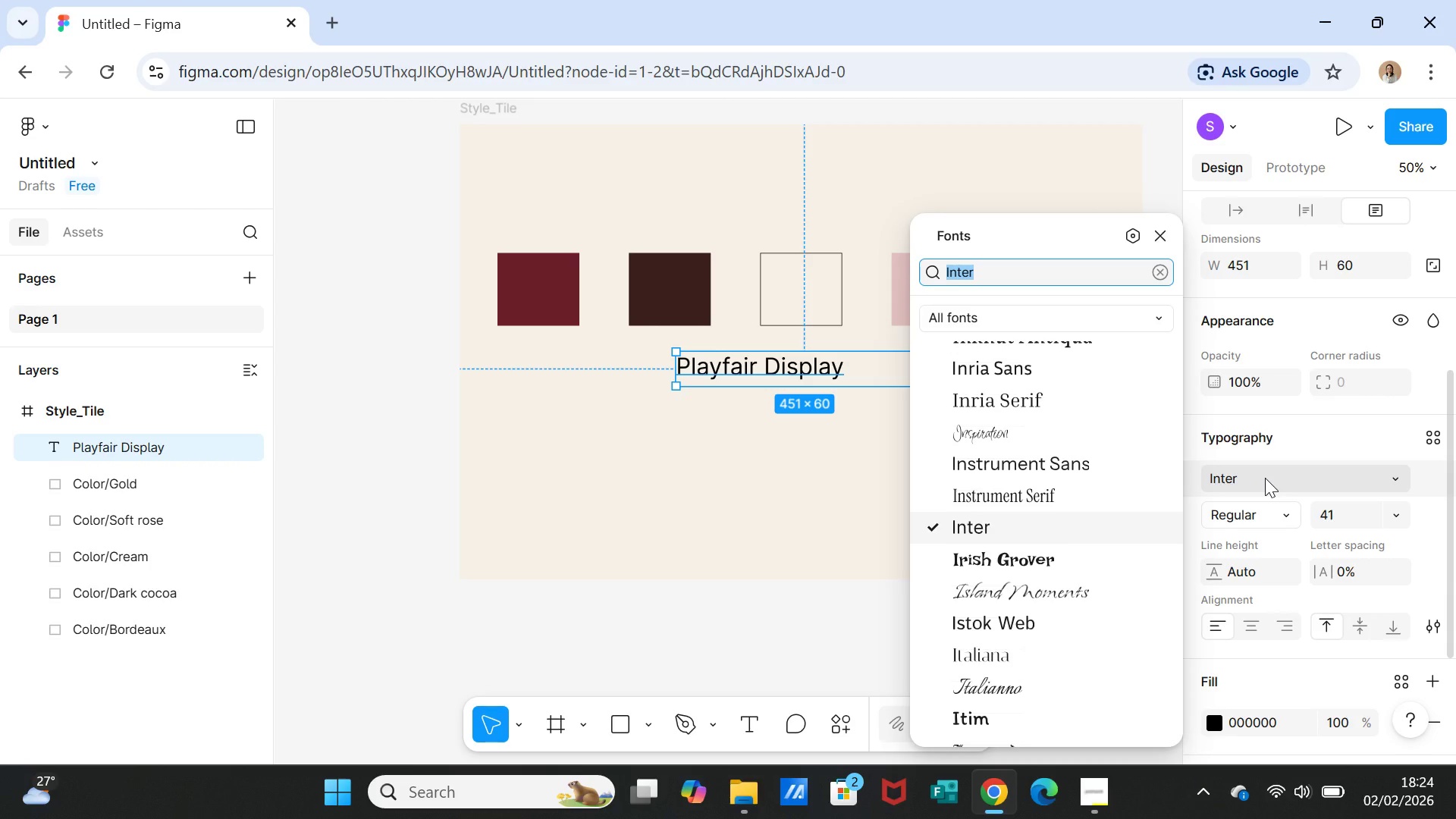 
type(play)
 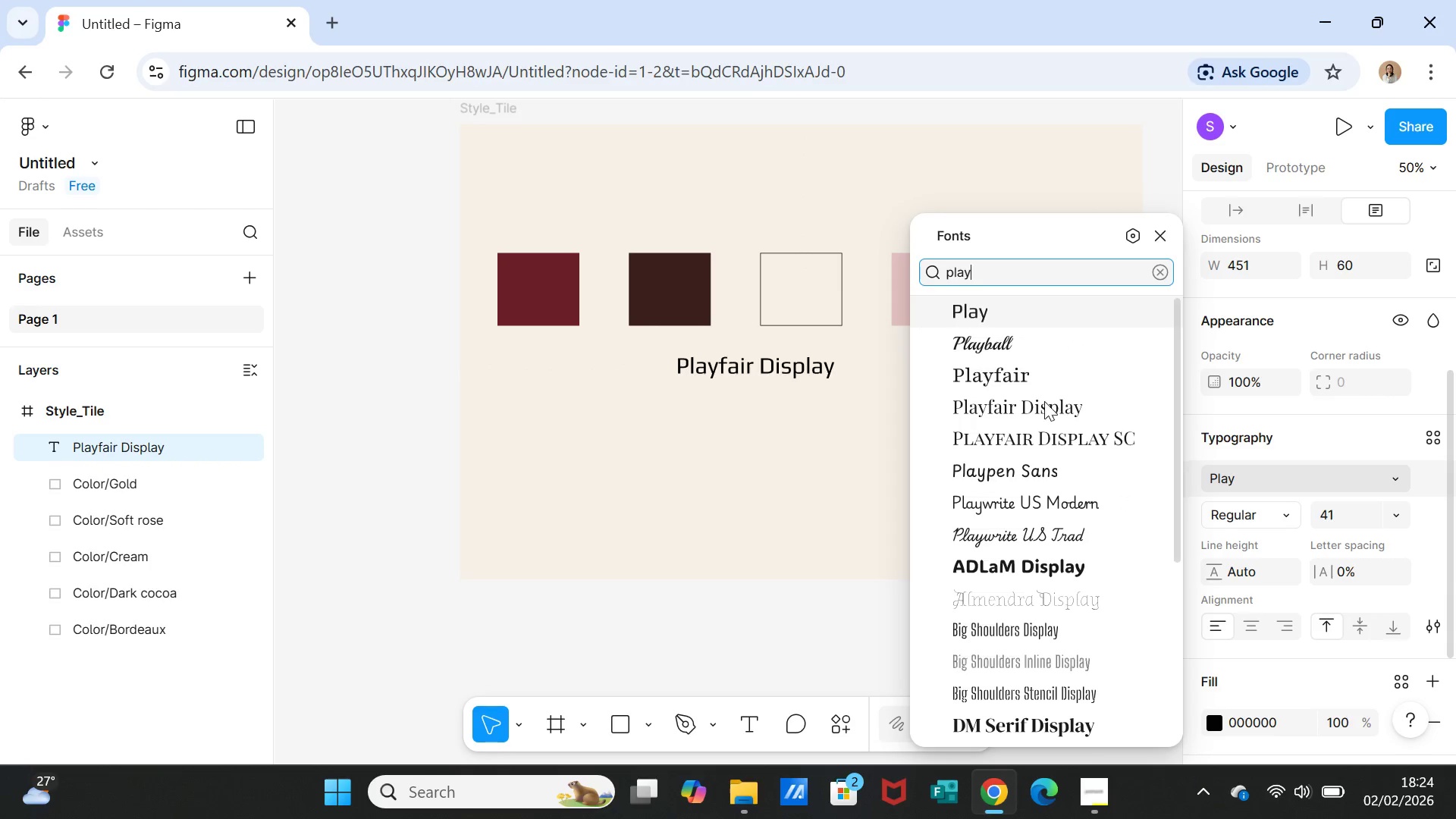 
left_click([1063, 409])
 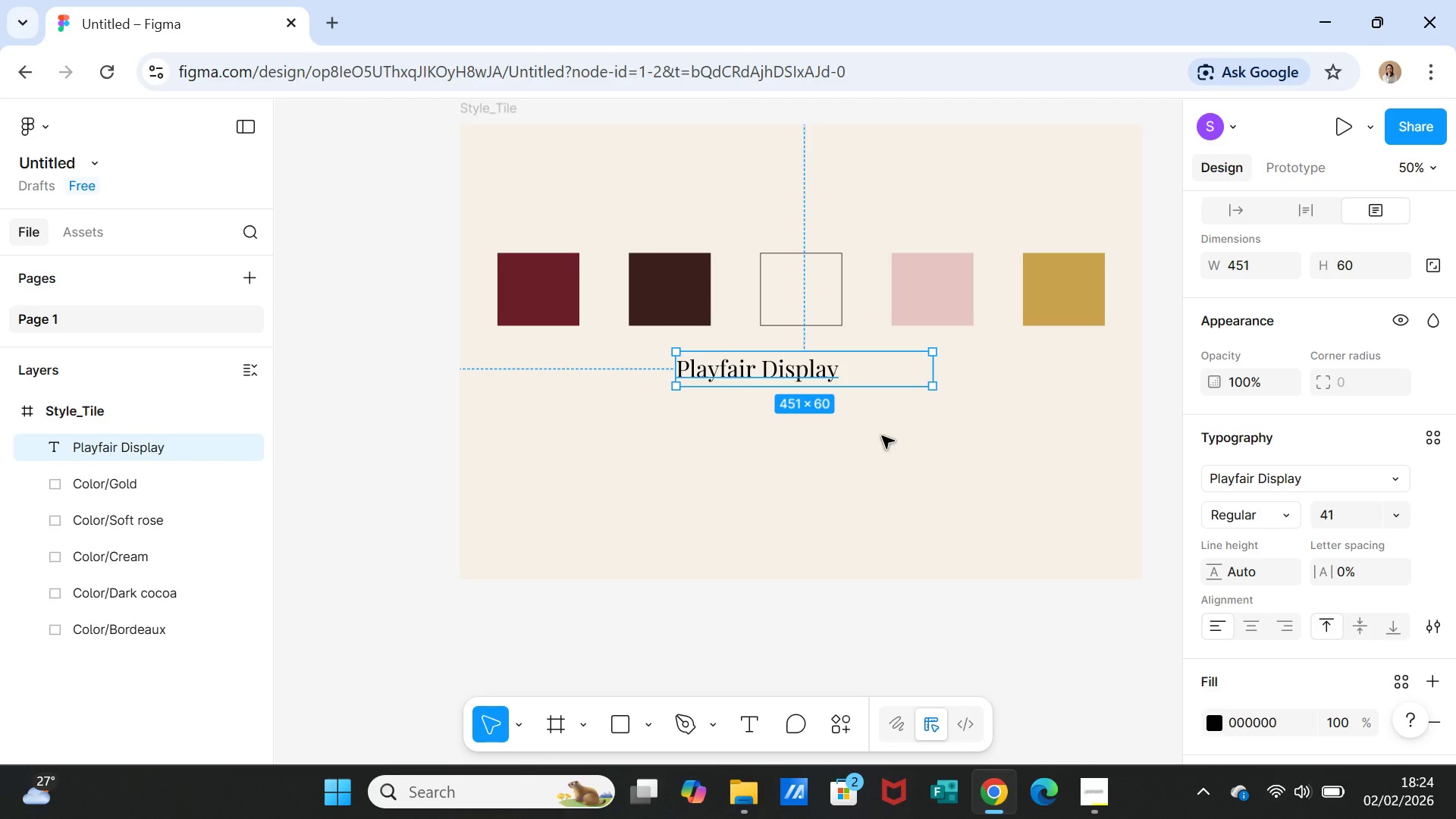 
left_click([926, 436])
 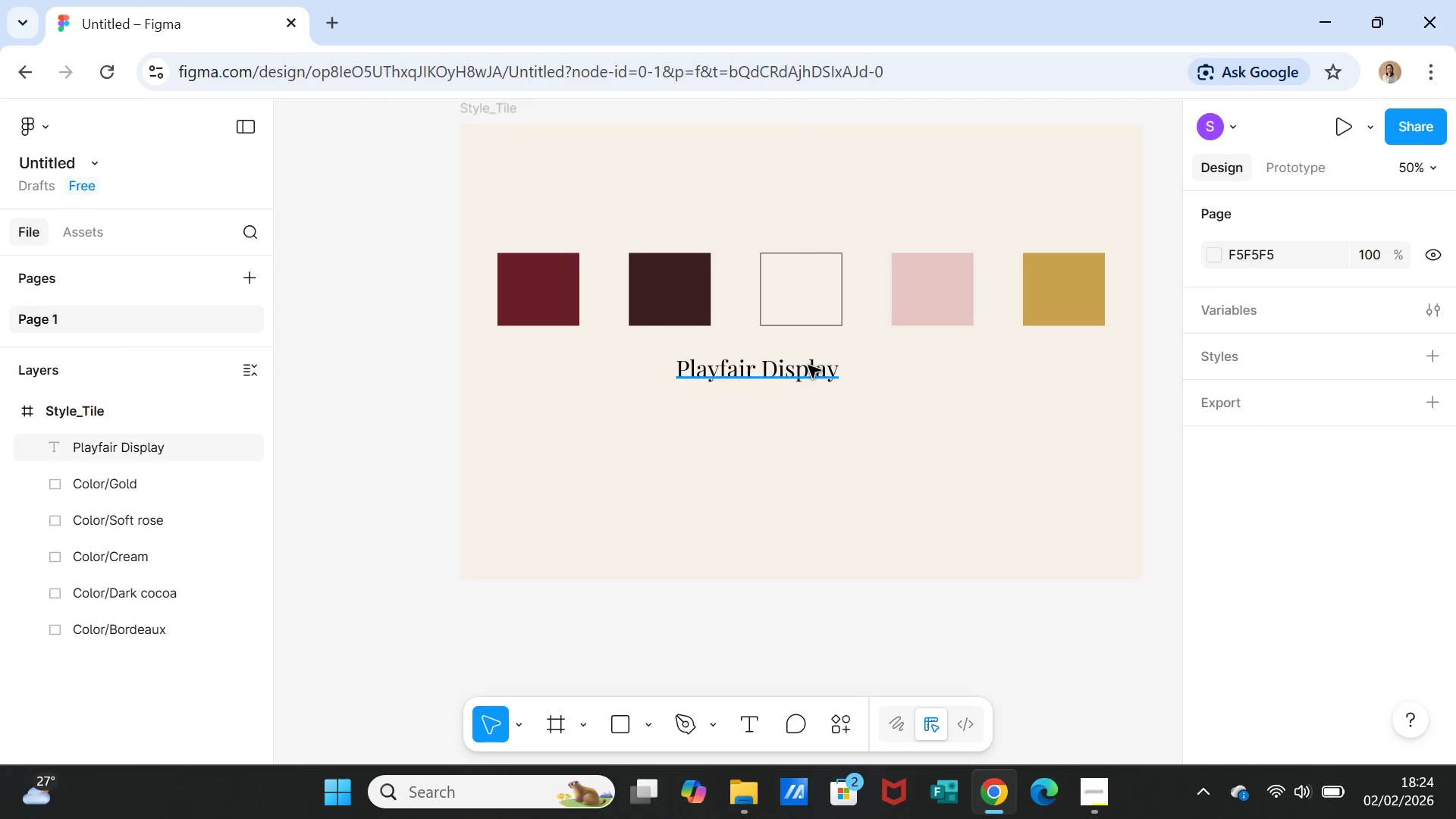 
left_click([808, 366])
 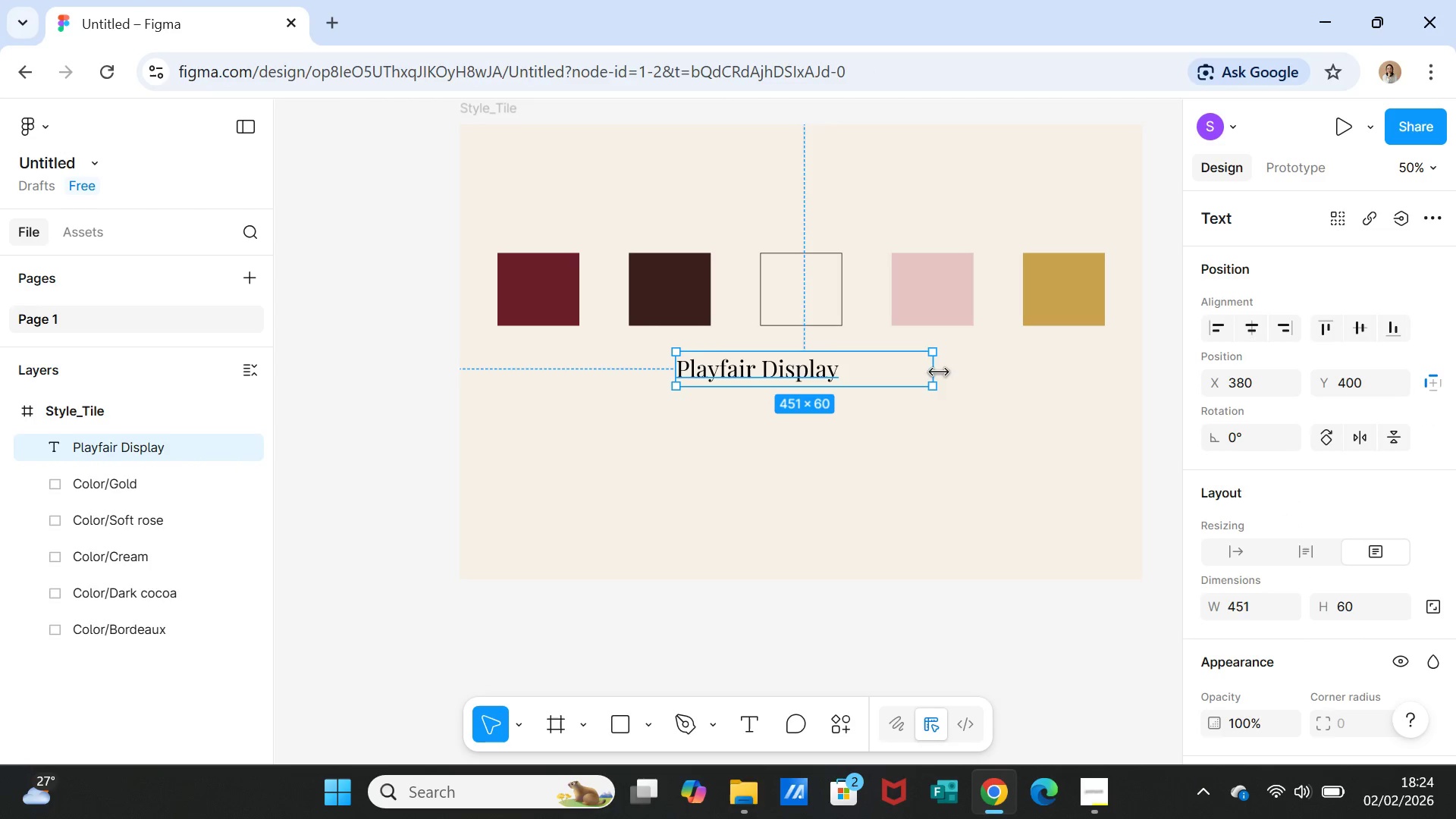 
left_click_drag(start_coordinate=[936, 369], to_coordinate=[849, 362])
 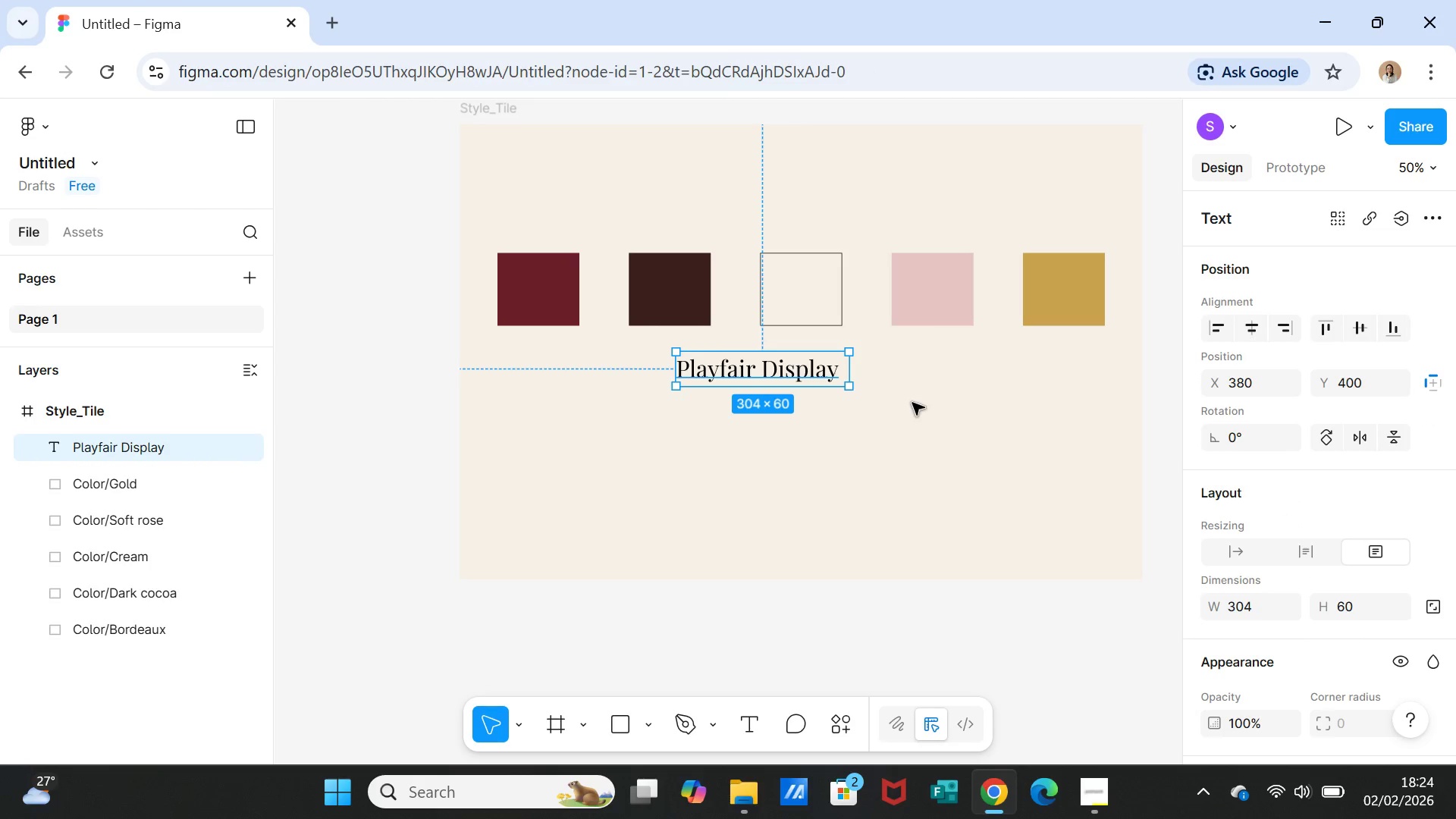 
left_click([912, 403])
 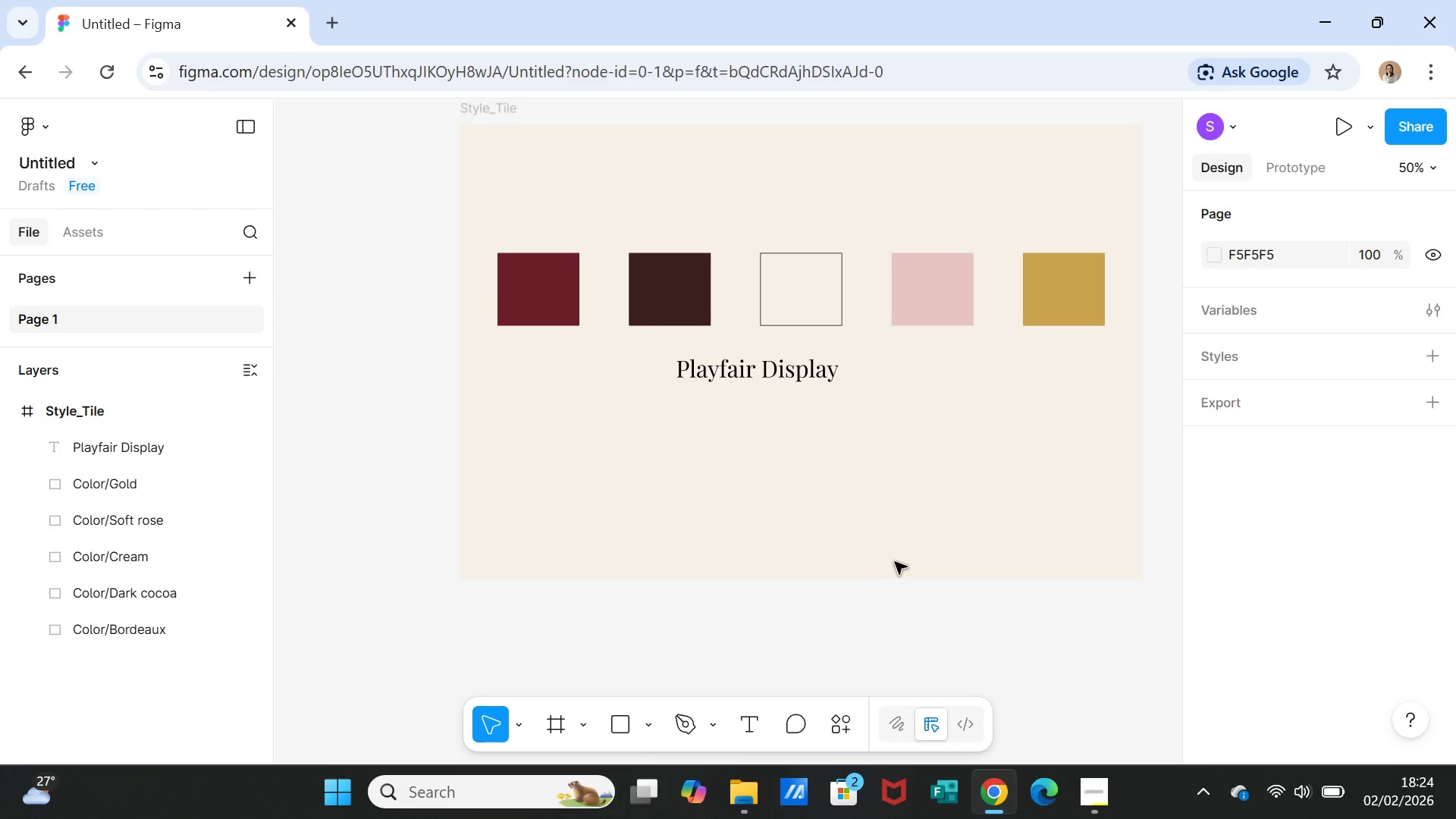 
wait(6.56)
 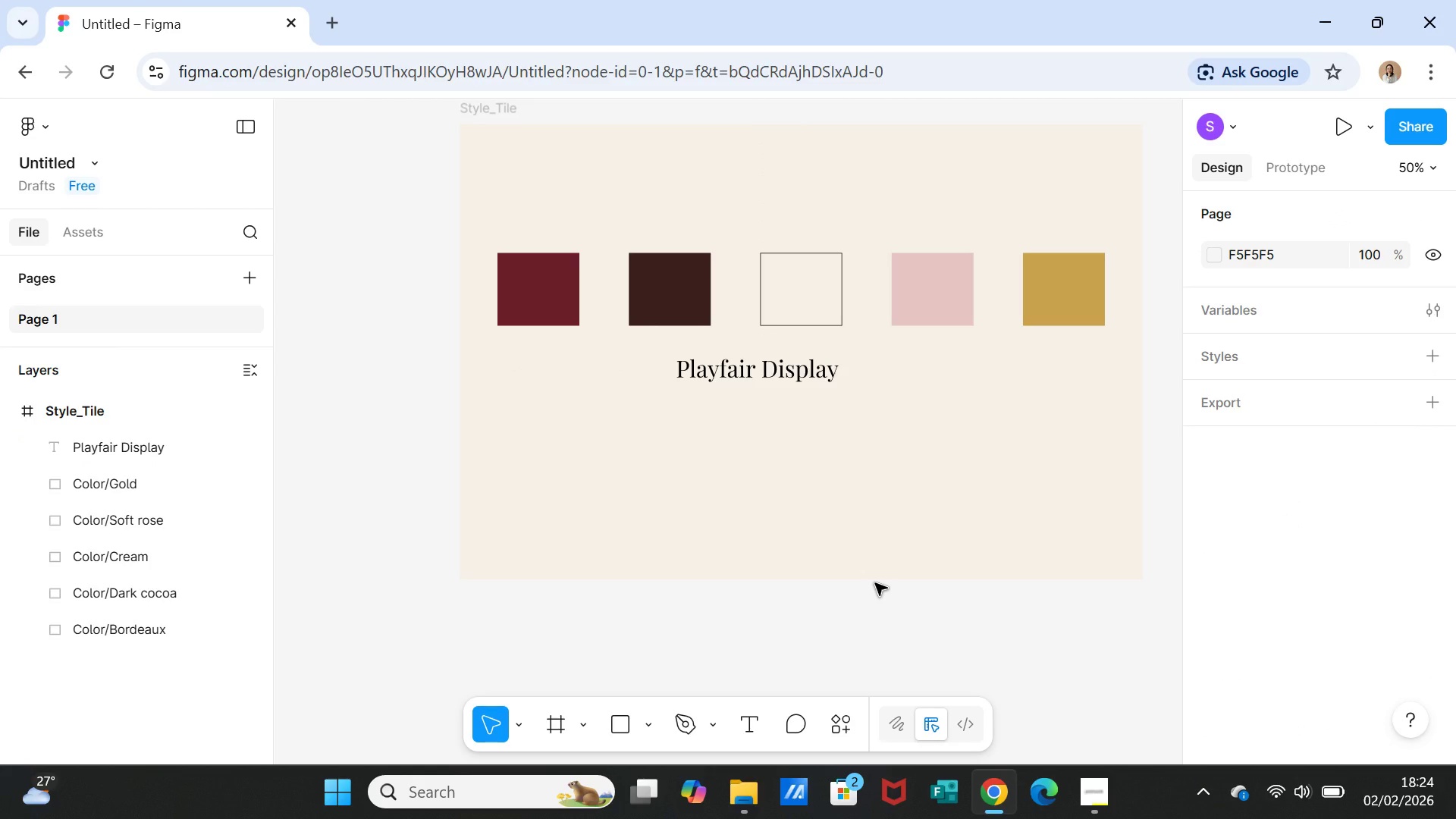 
left_click([93, 449])
 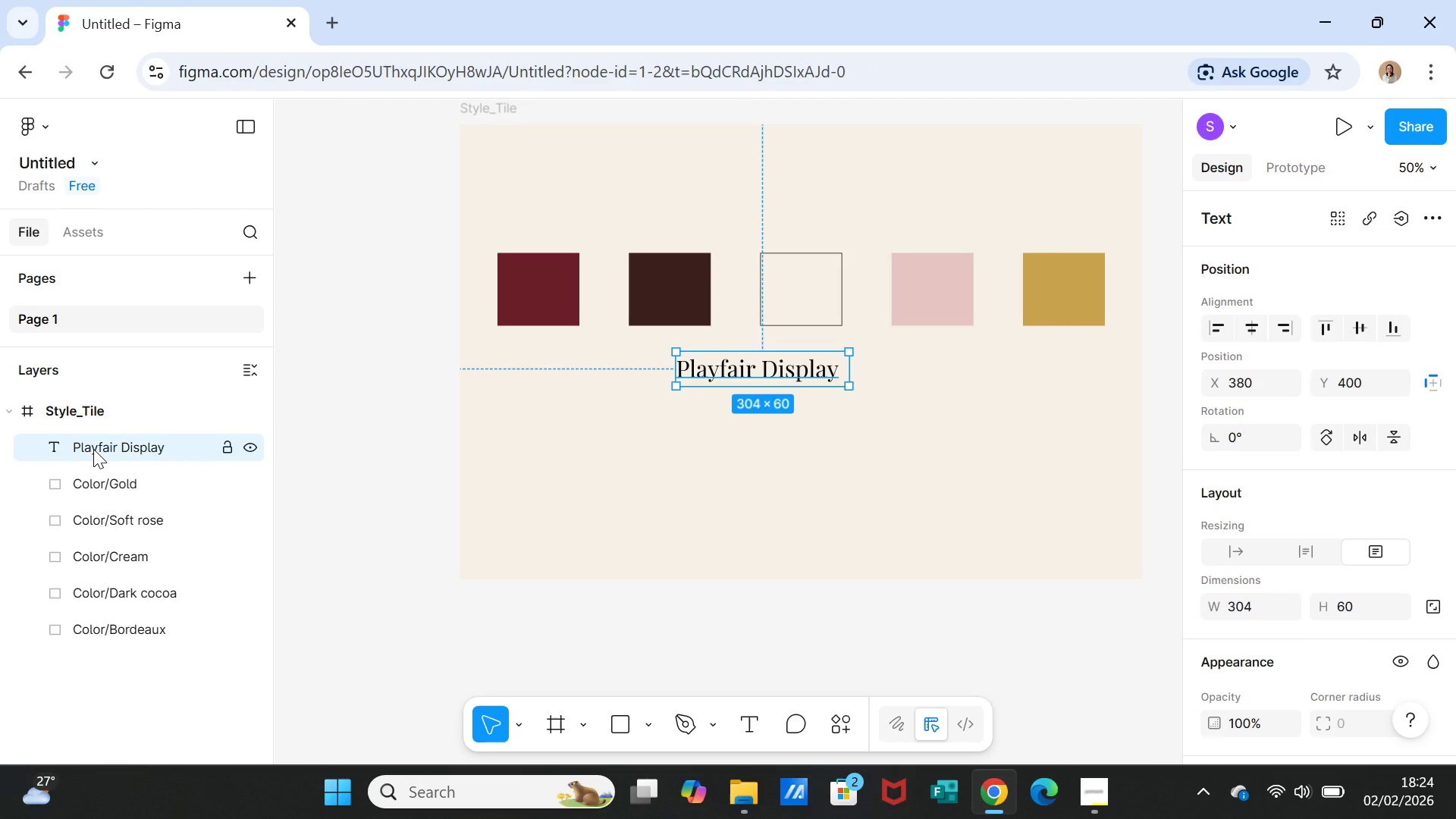 
left_click([93, 449])
 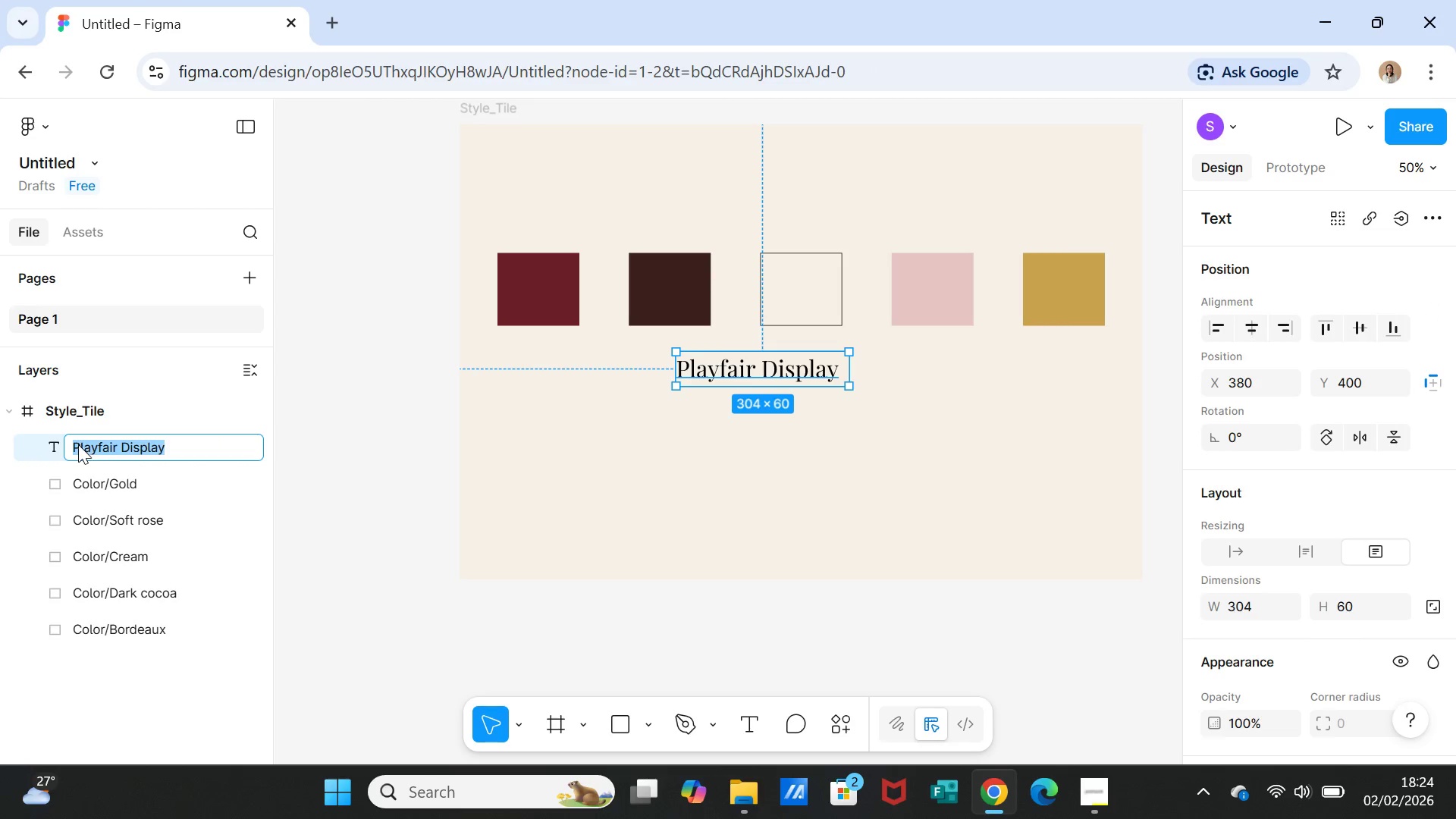 
left_click([77, 445])
 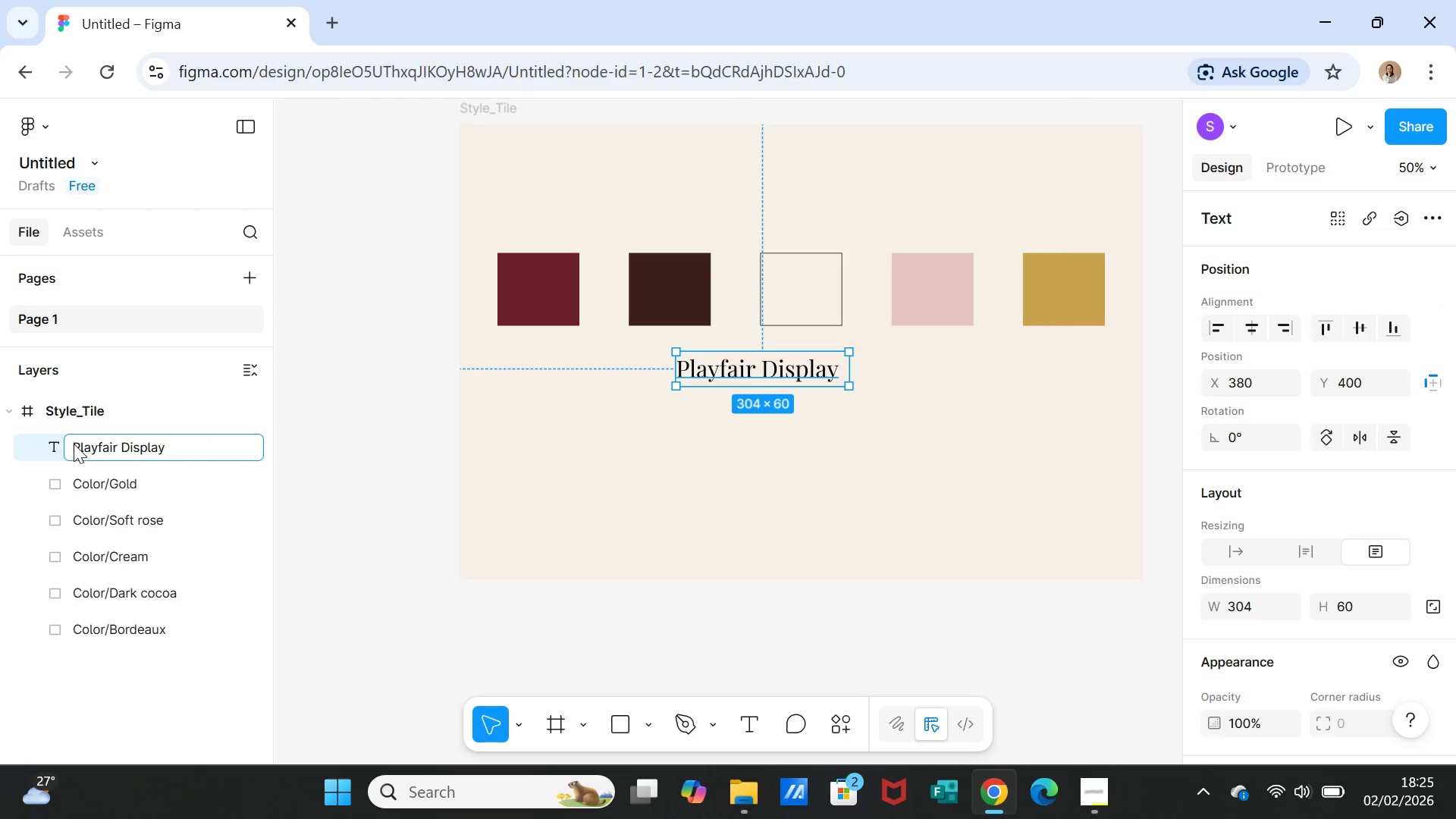 
left_click([74, 444])
 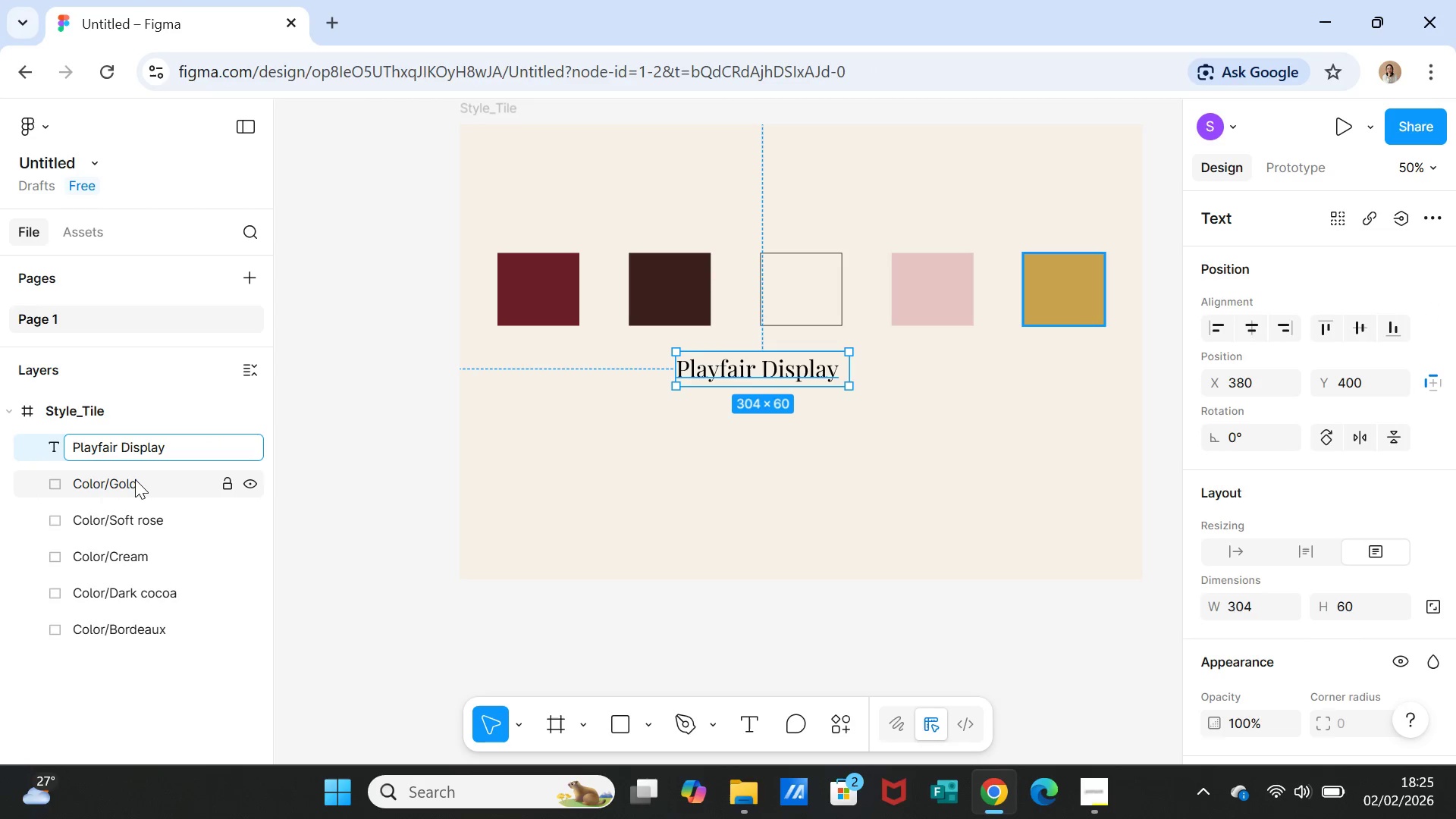 
type(H1)
 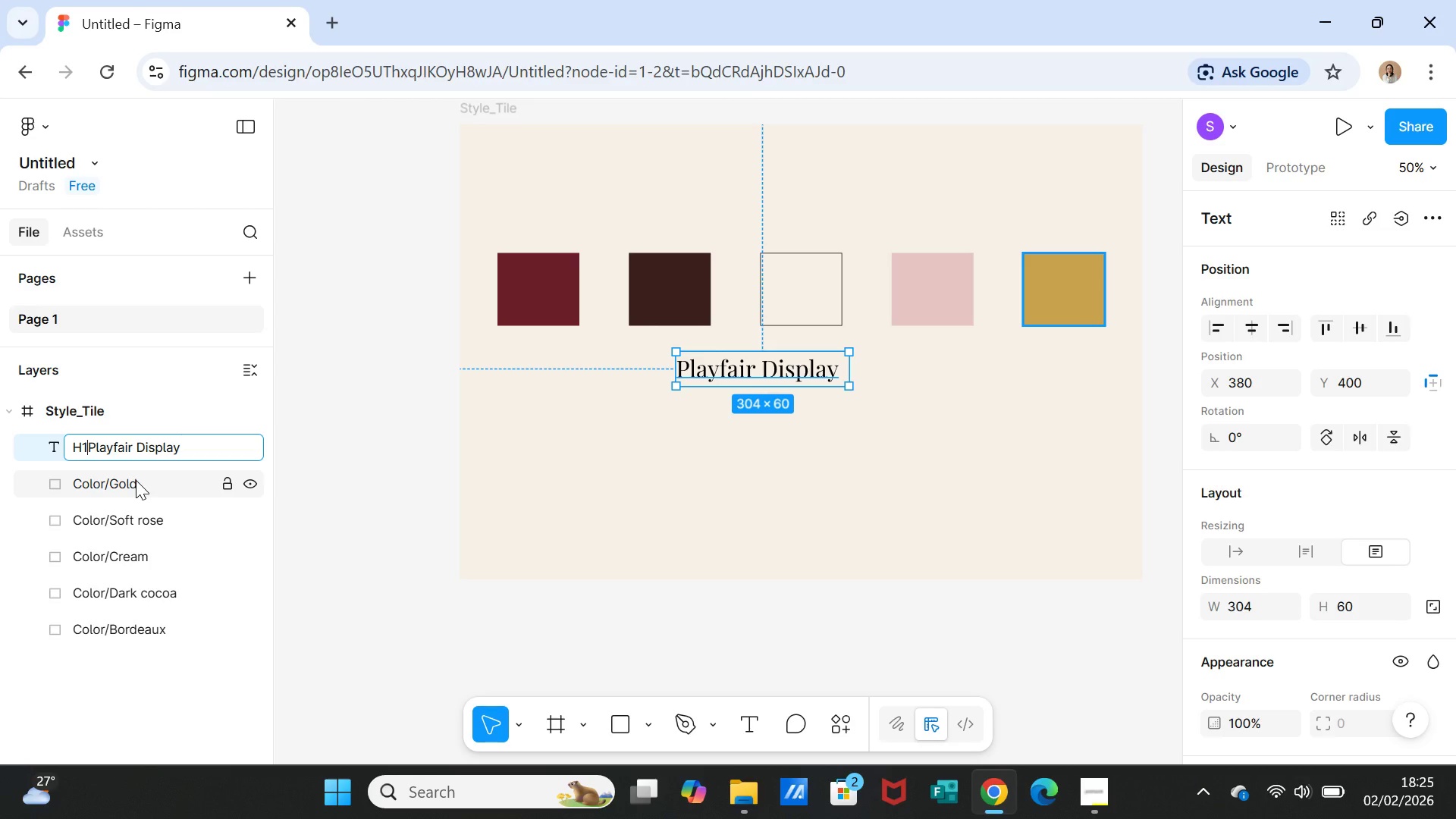 
wait(6.03)
 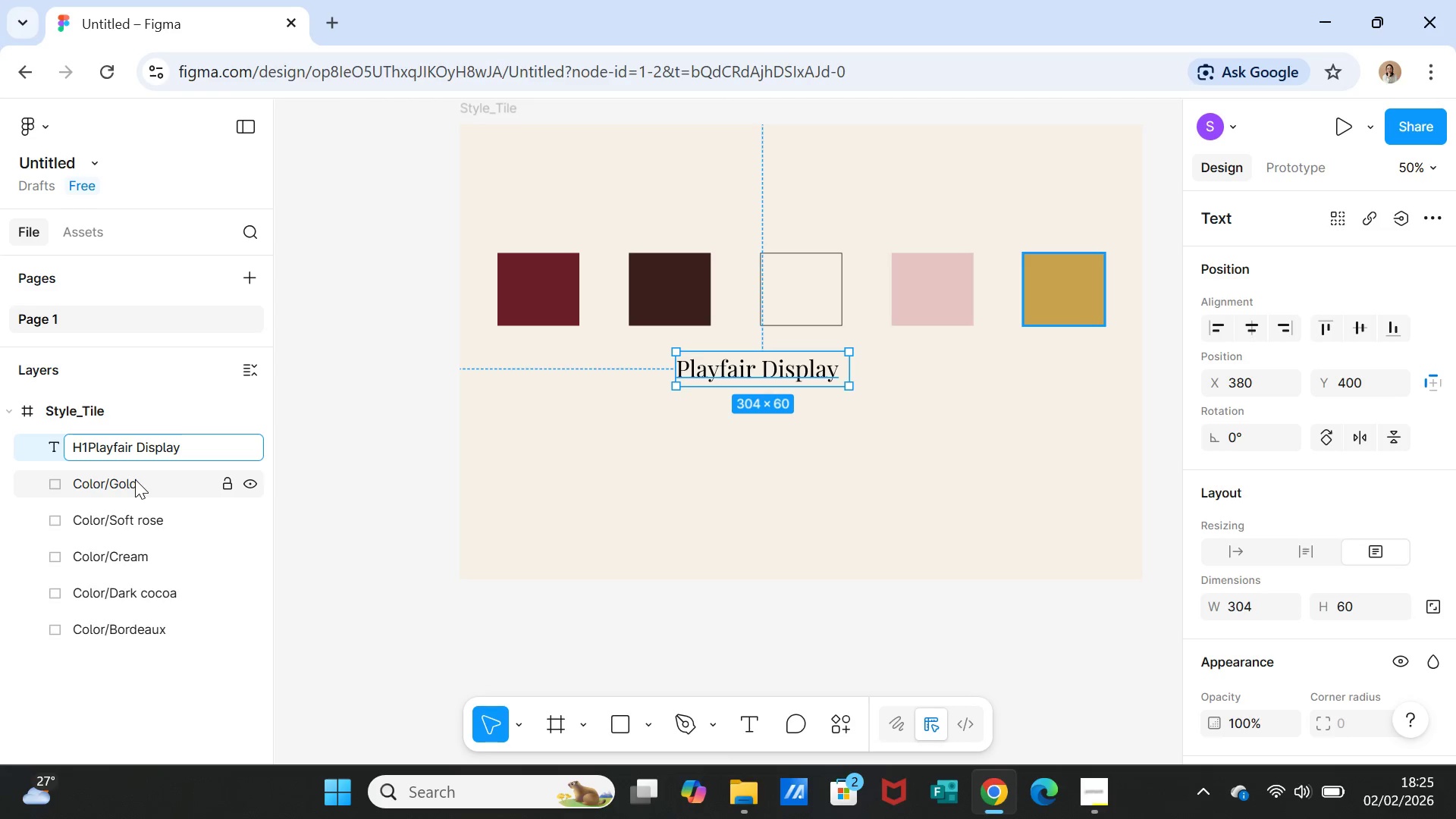 
key(Backspace)
type( )
key(Backspace)
type(ead Text )
 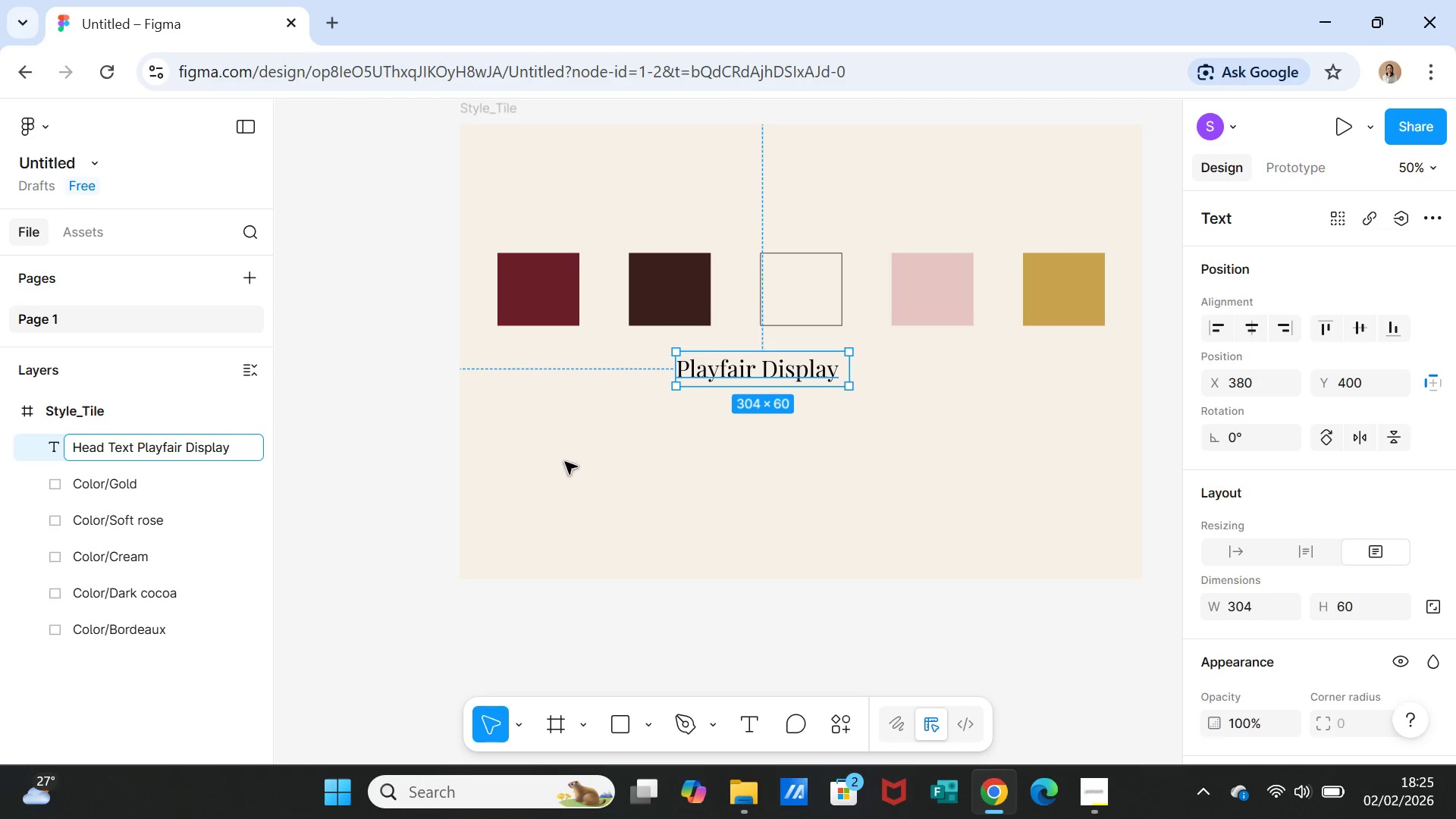 
left_click([565, 462])
 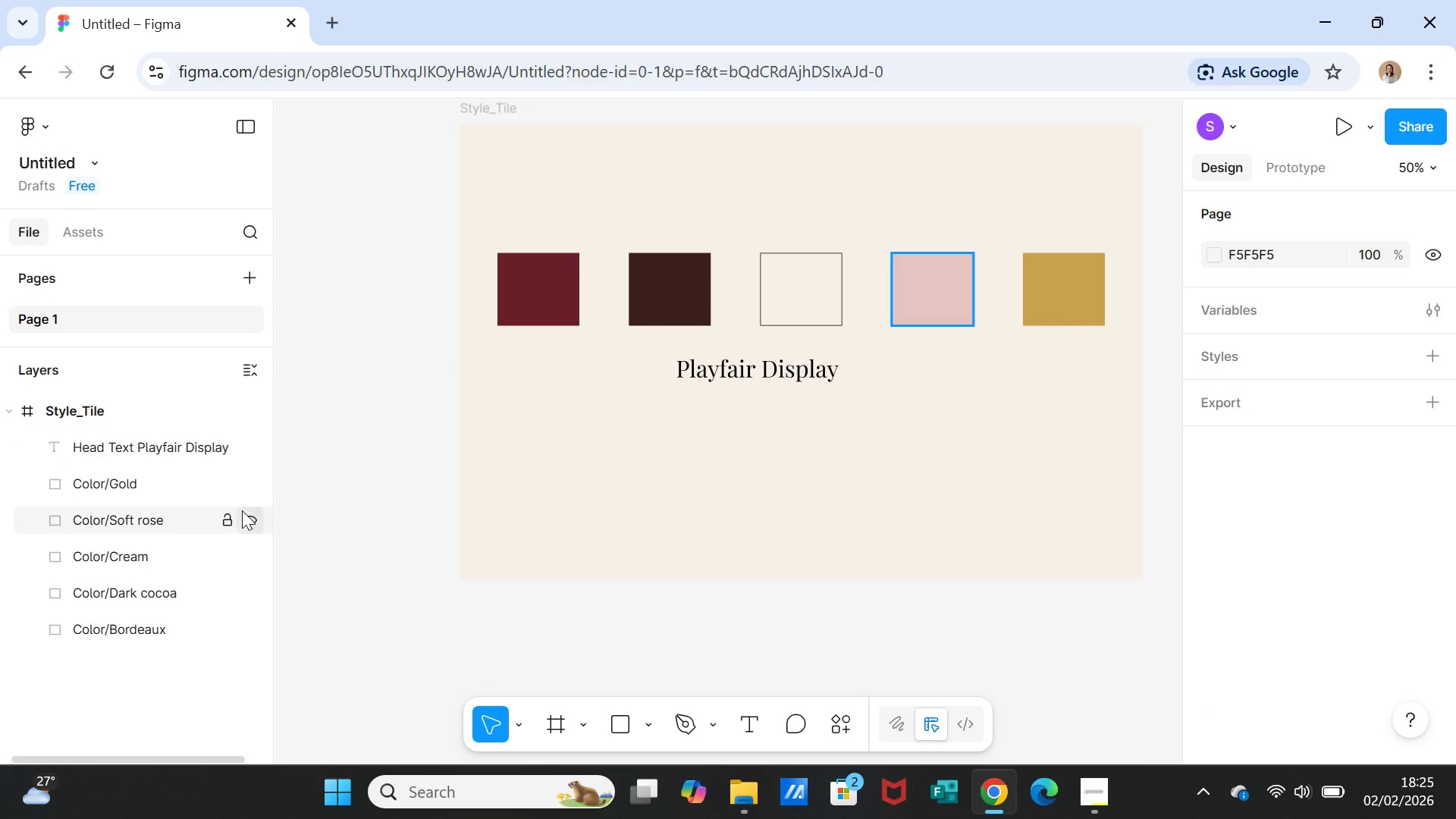 
left_click([719, 376])
 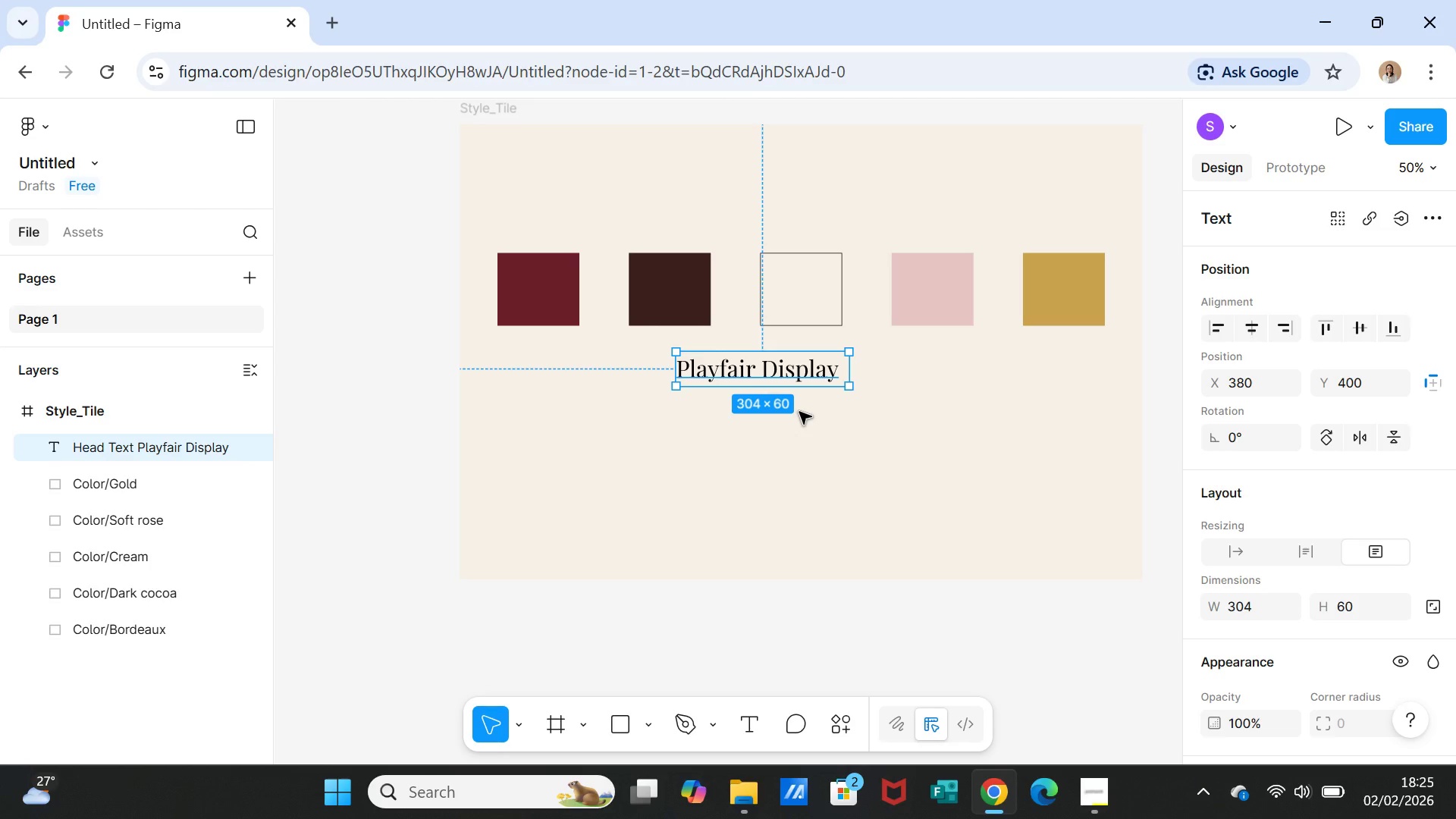 
key(Control+D)
 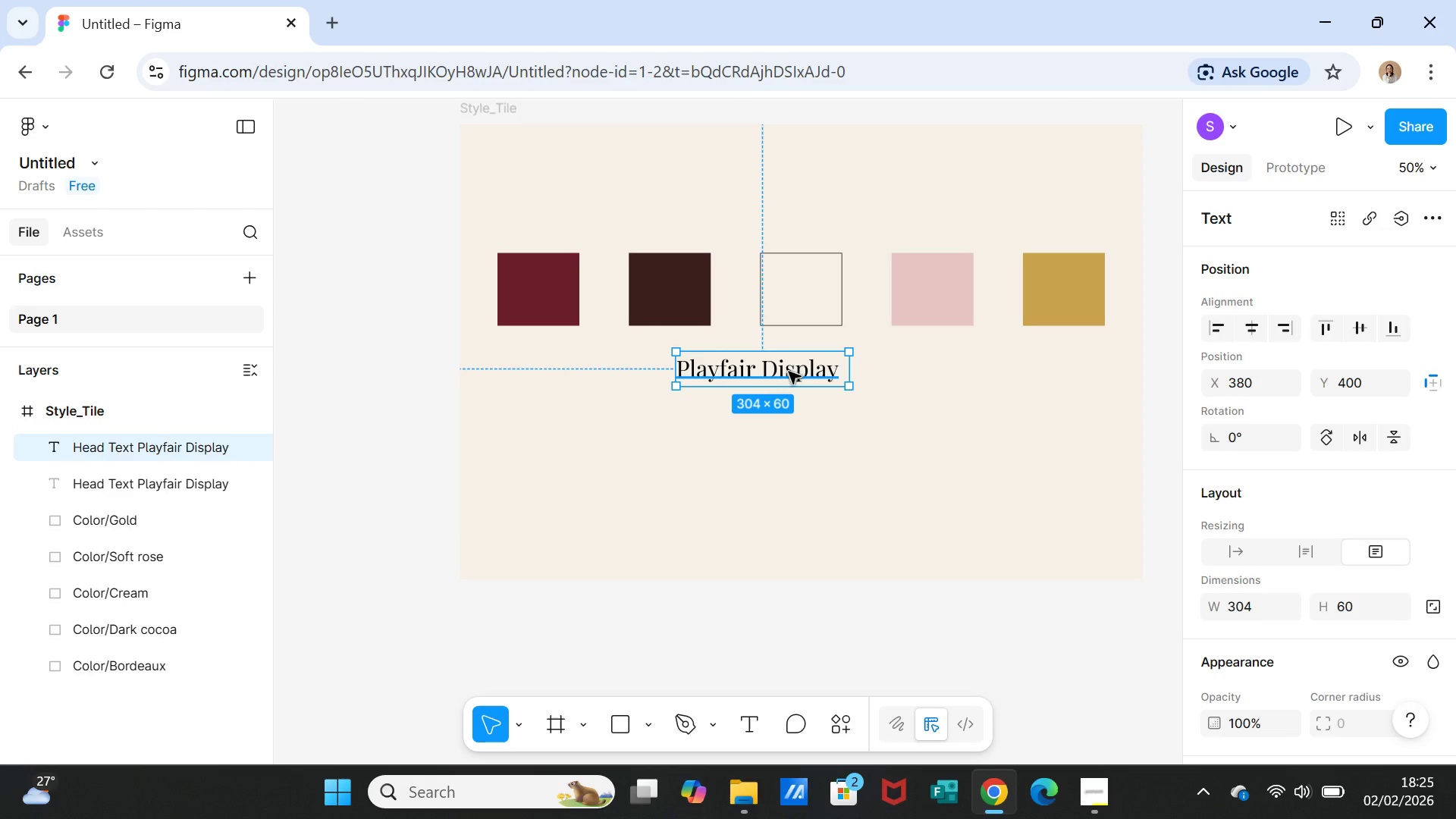 
left_click_drag(start_coordinate=[789, 372], to_coordinate=[785, 426])
 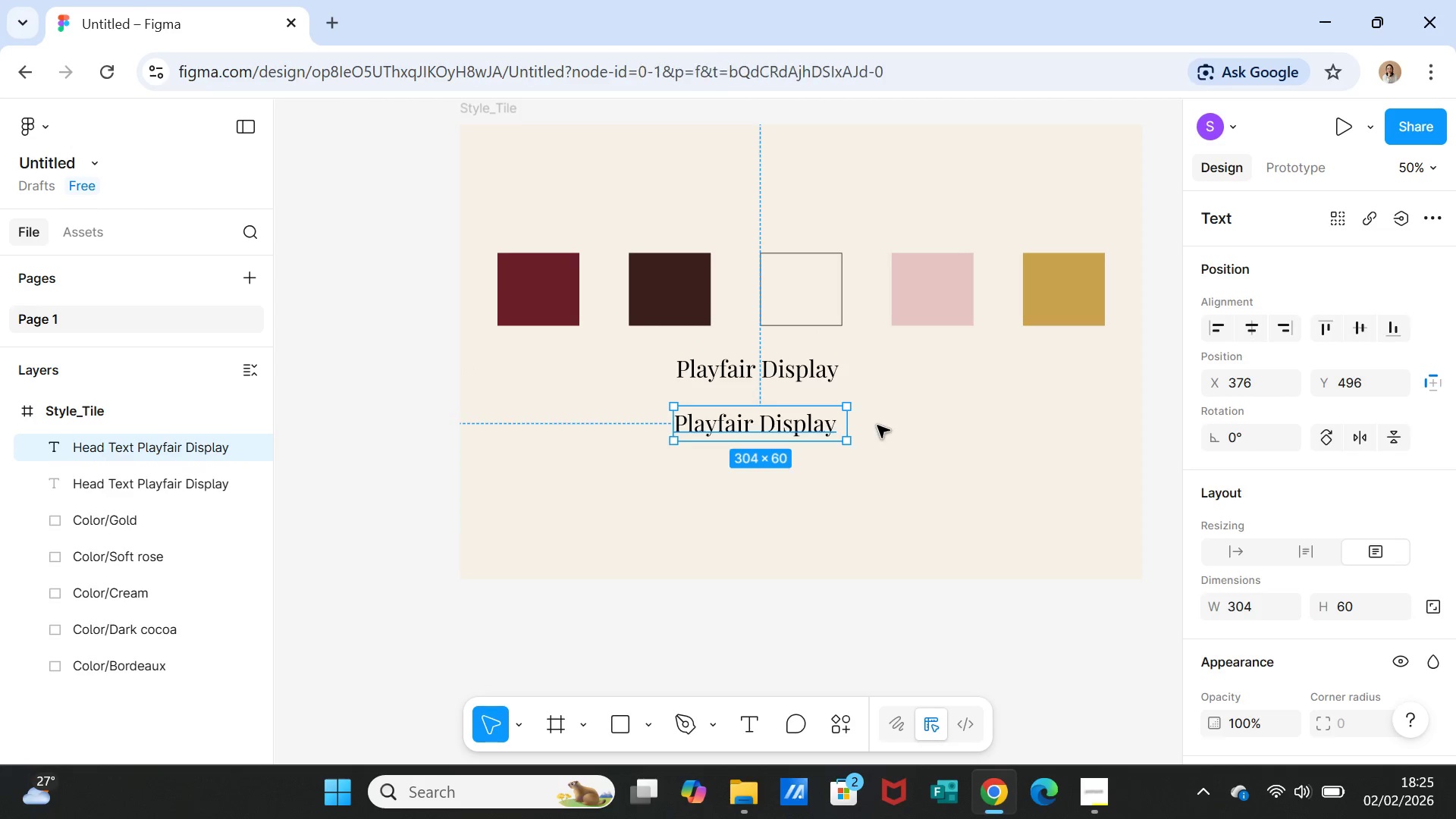 
left_click([877, 425])
 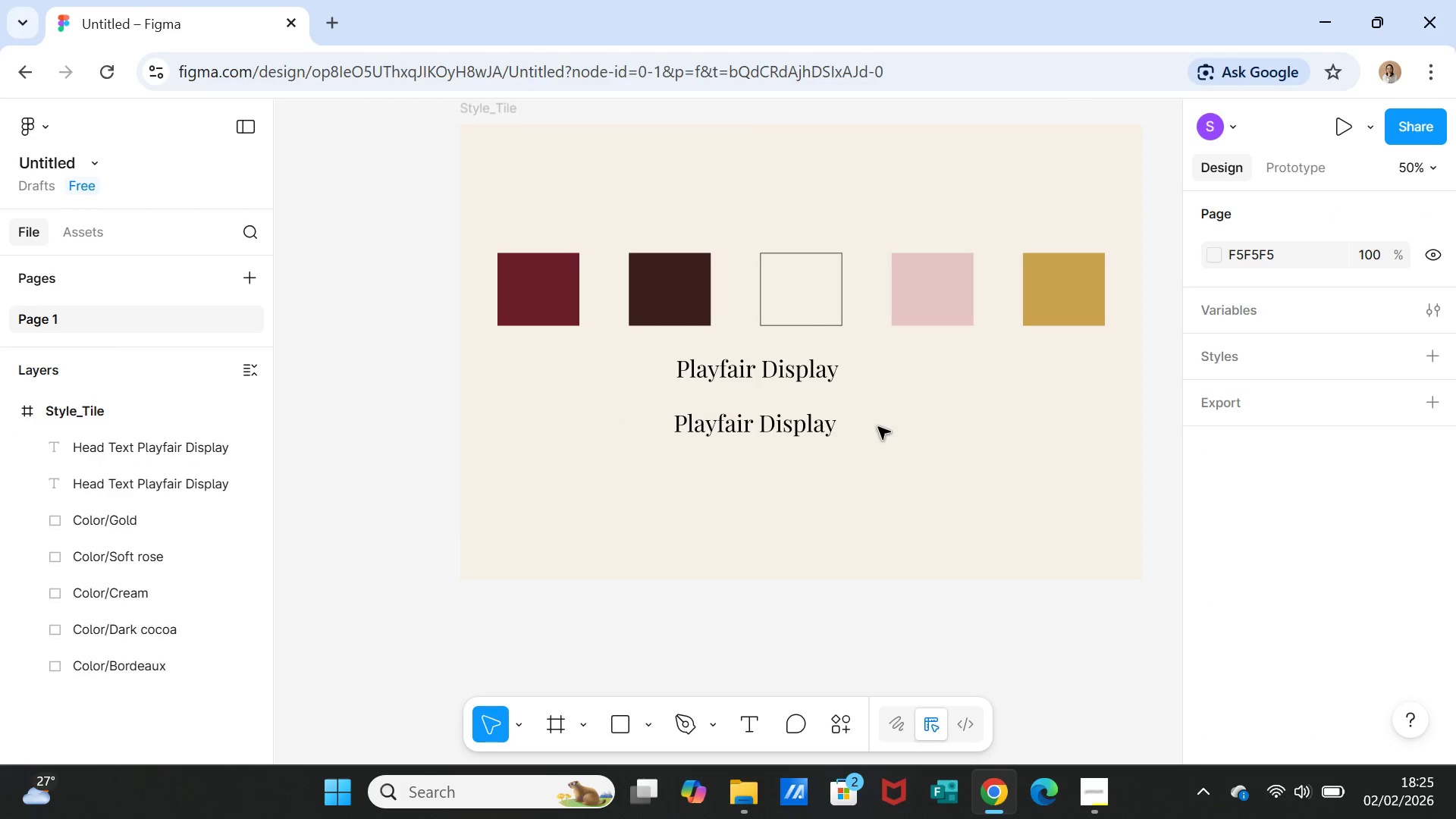 
wait(5.06)
 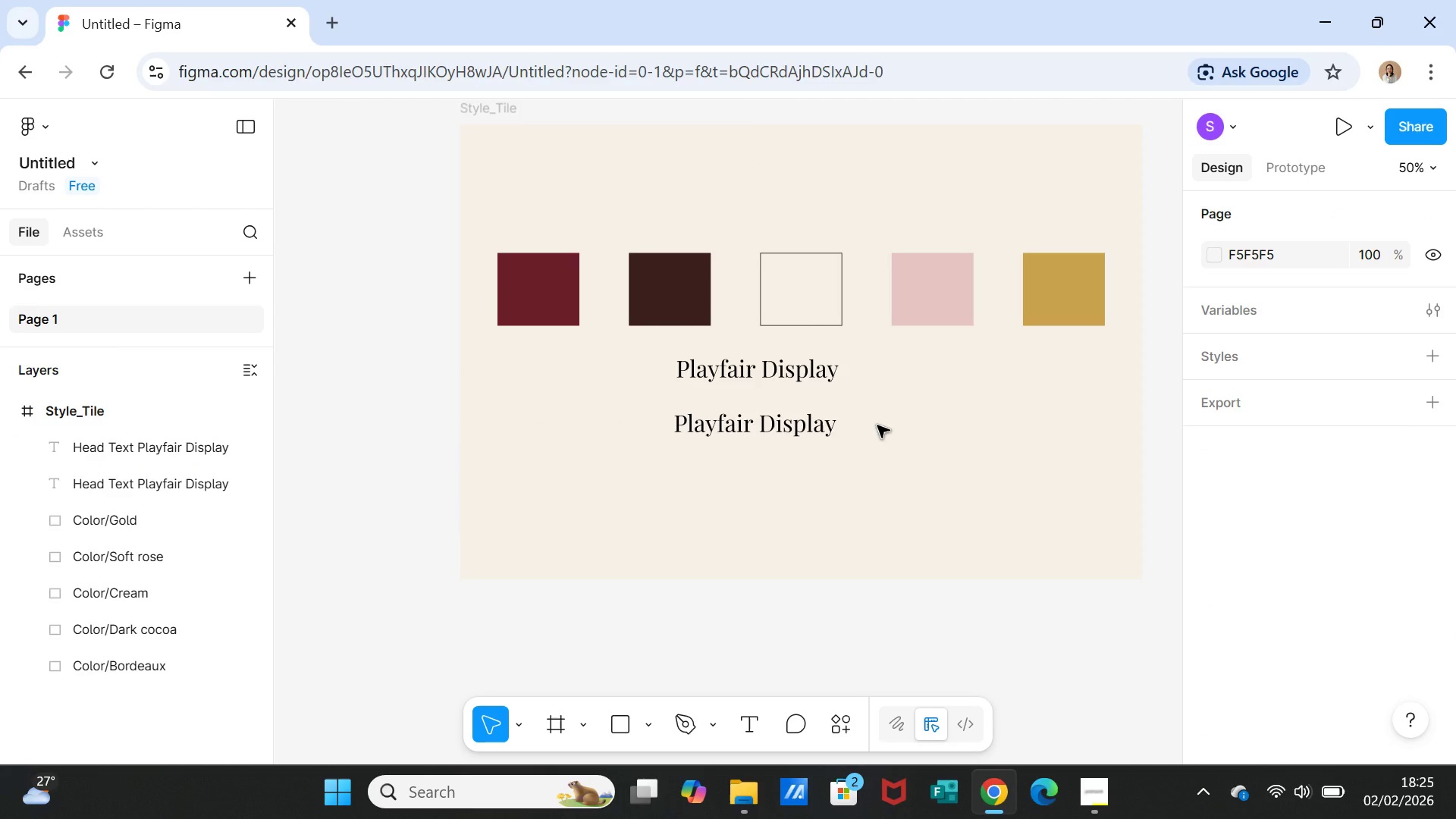 
left_click([812, 372])
 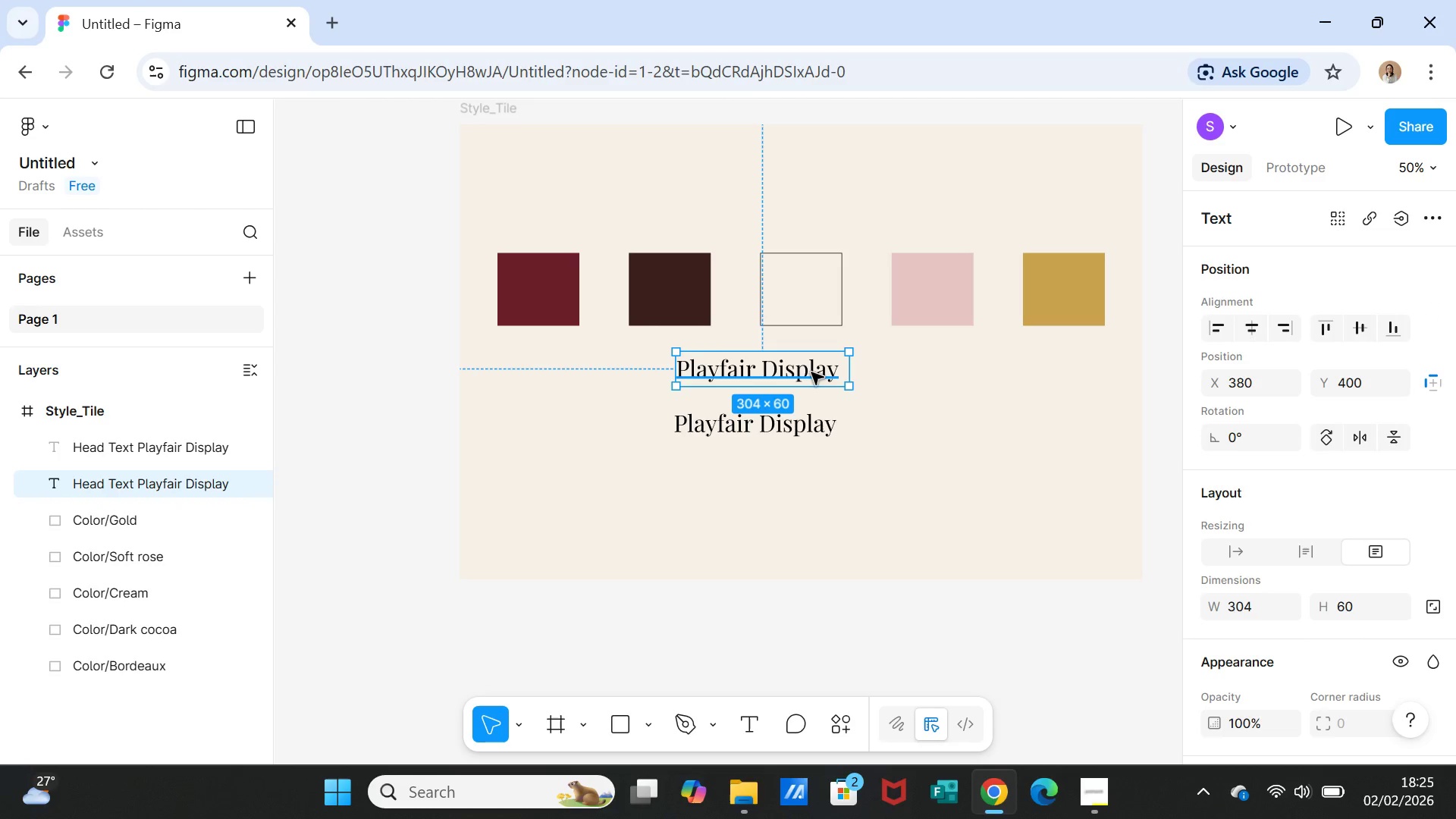 
left_click_drag(start_coordinate=[811, 372], to_coordinate=[891, 382])
 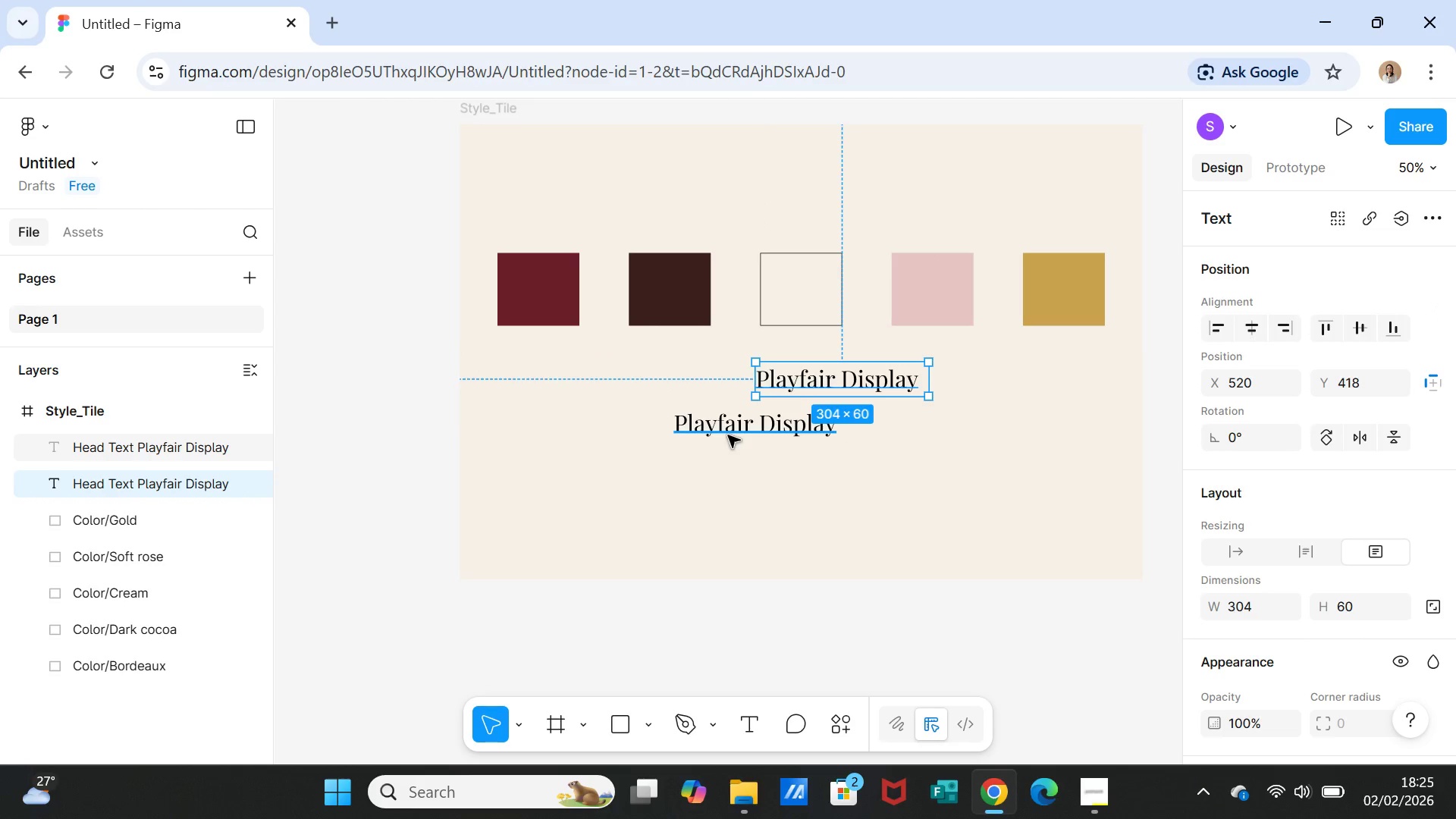 
left_click([728, 435])
 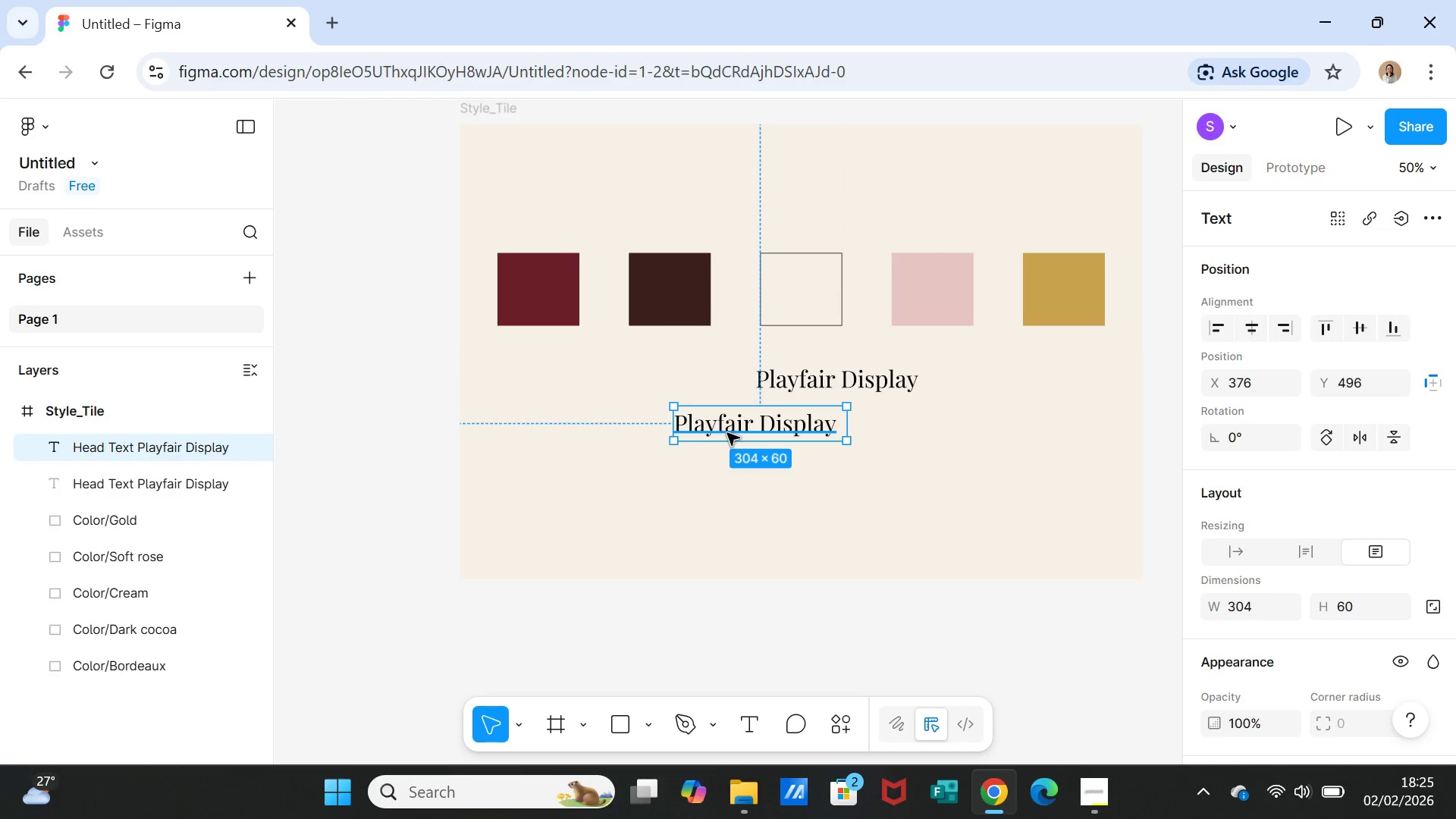 
left_click_drag(start_coordinate=[727, 433], to_coordinate=[808, 423])
 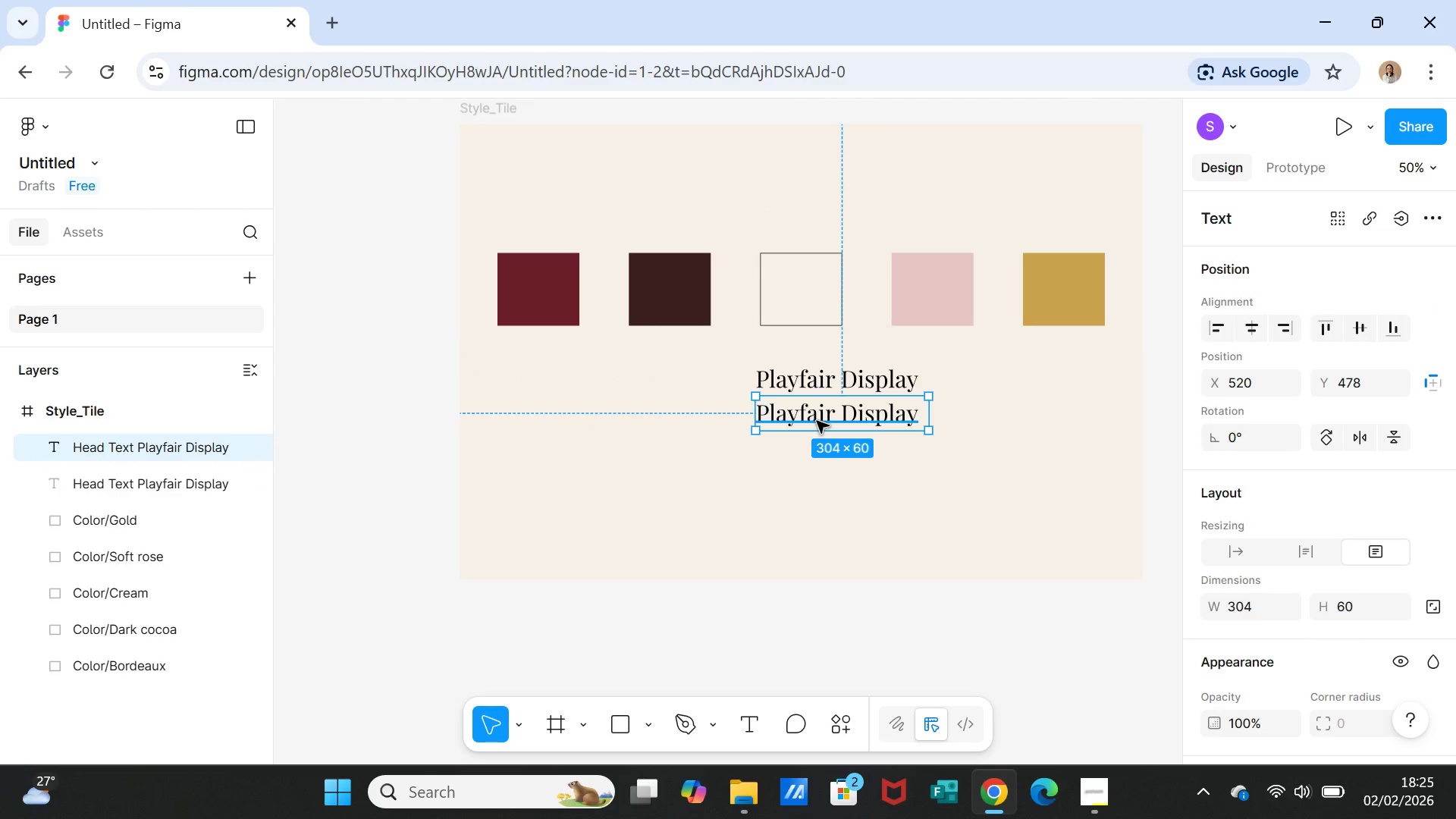 
double_click([817, 421])
 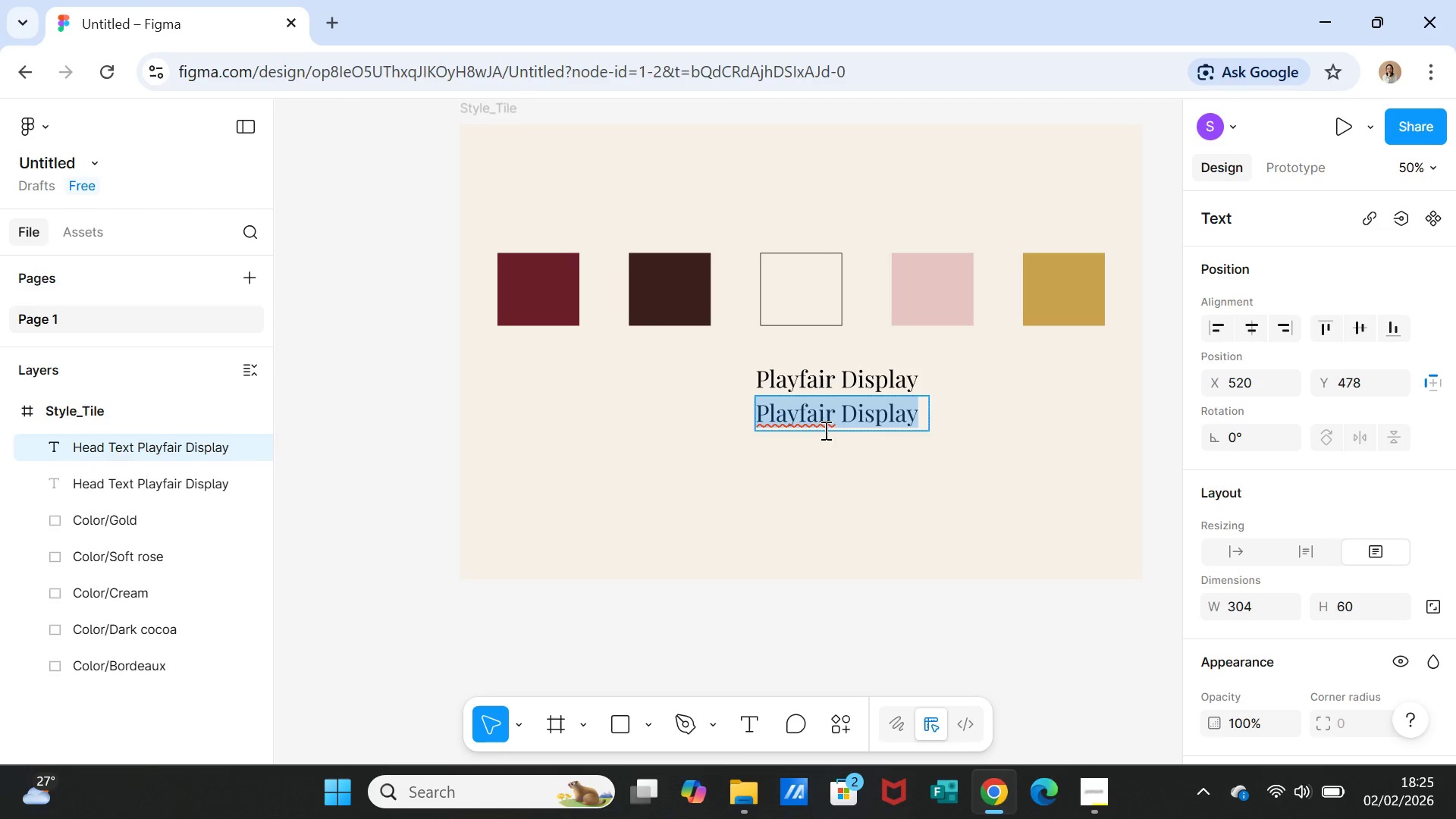 
type(Inter)
 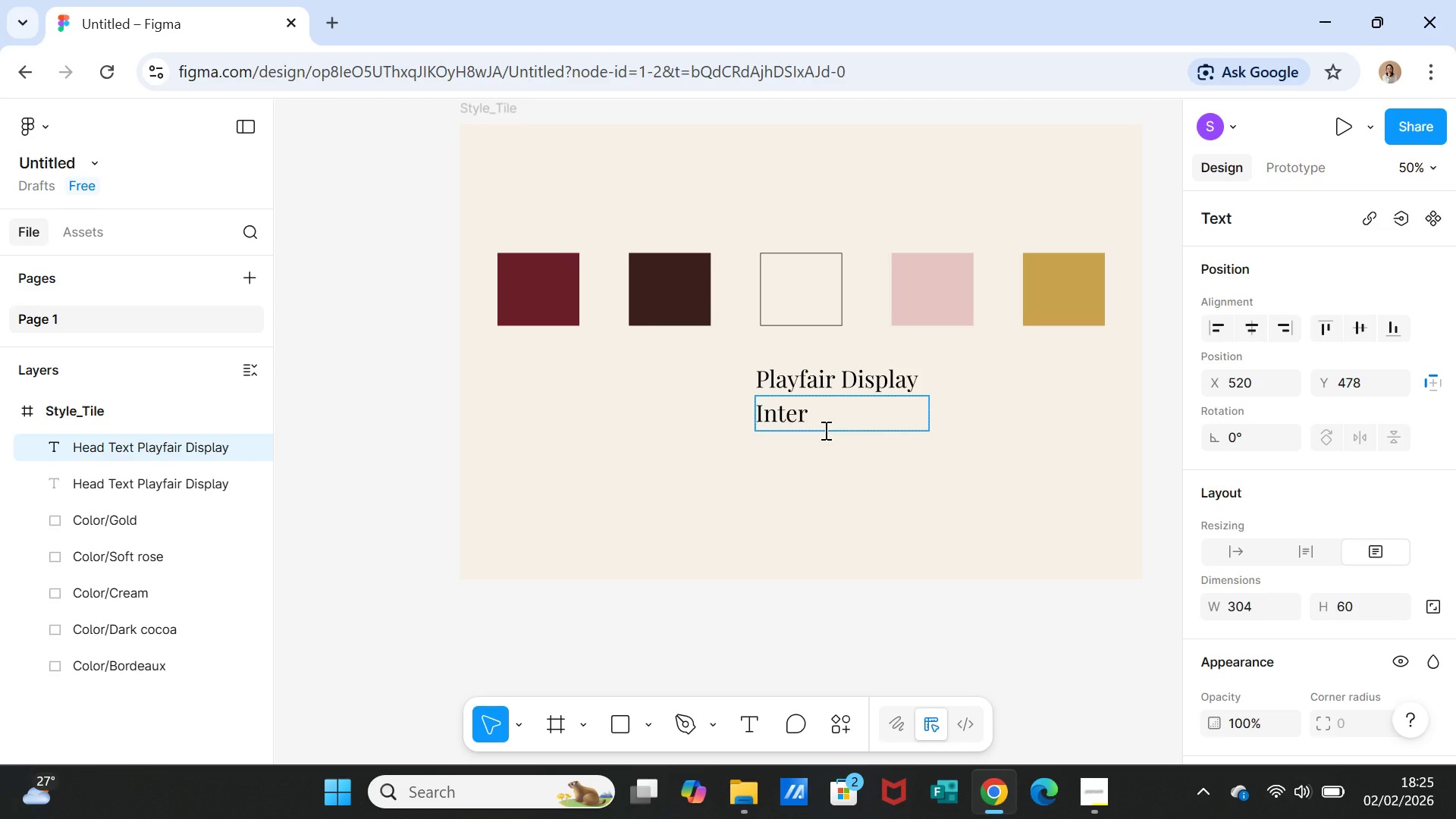 
wait(5.17)
 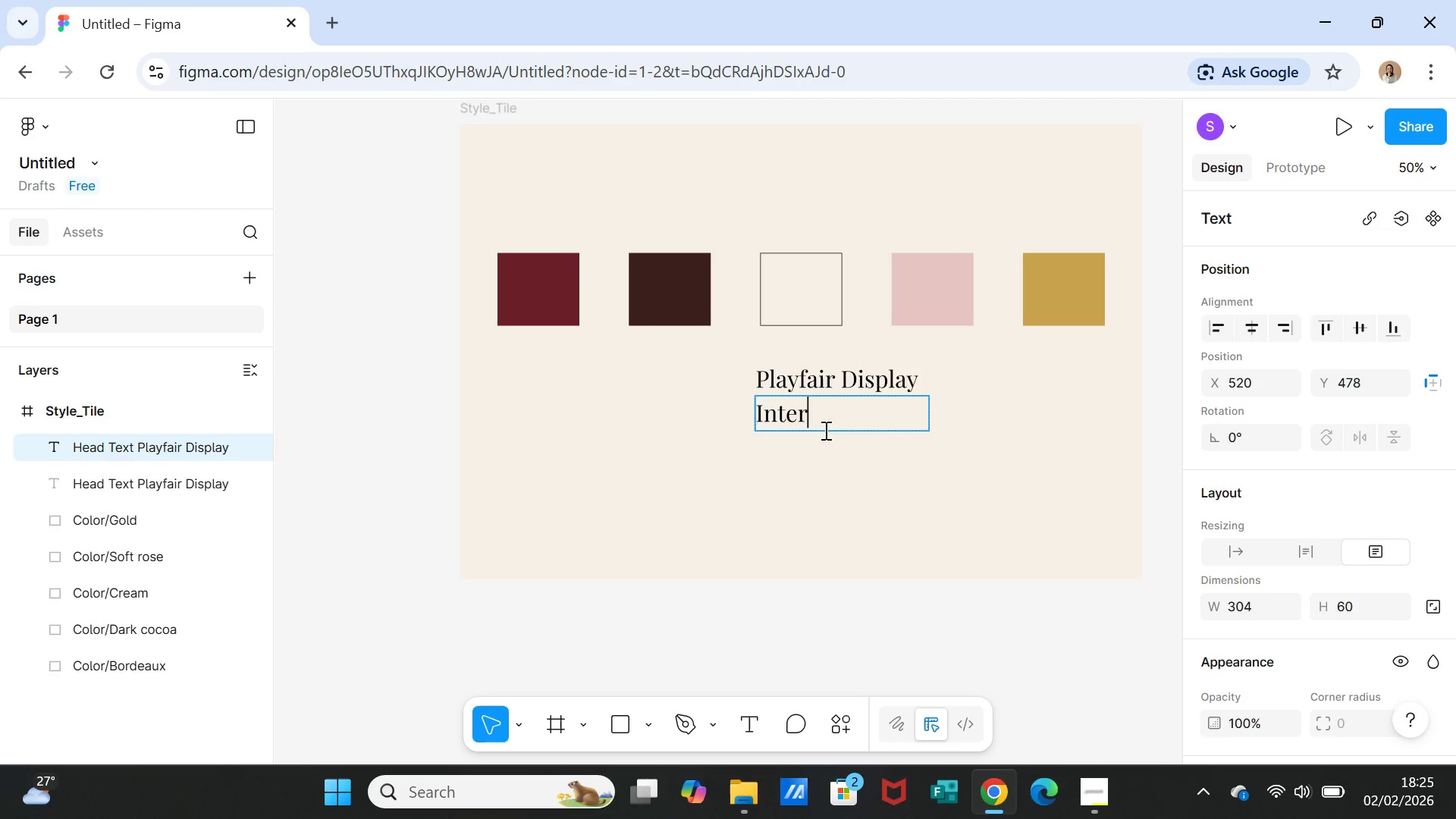 
left_click([965, 492])
 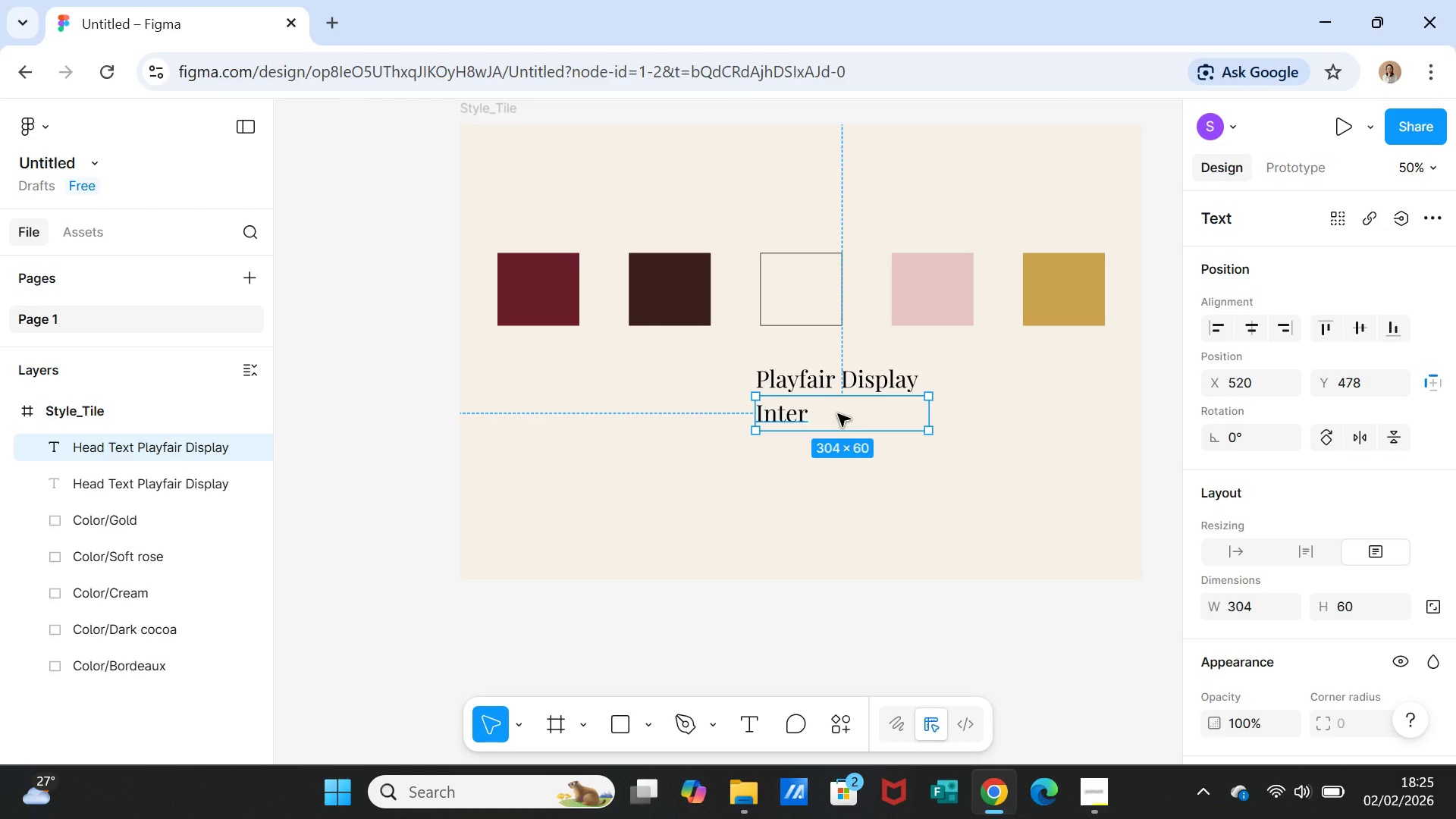 
left_click([838, 414])
 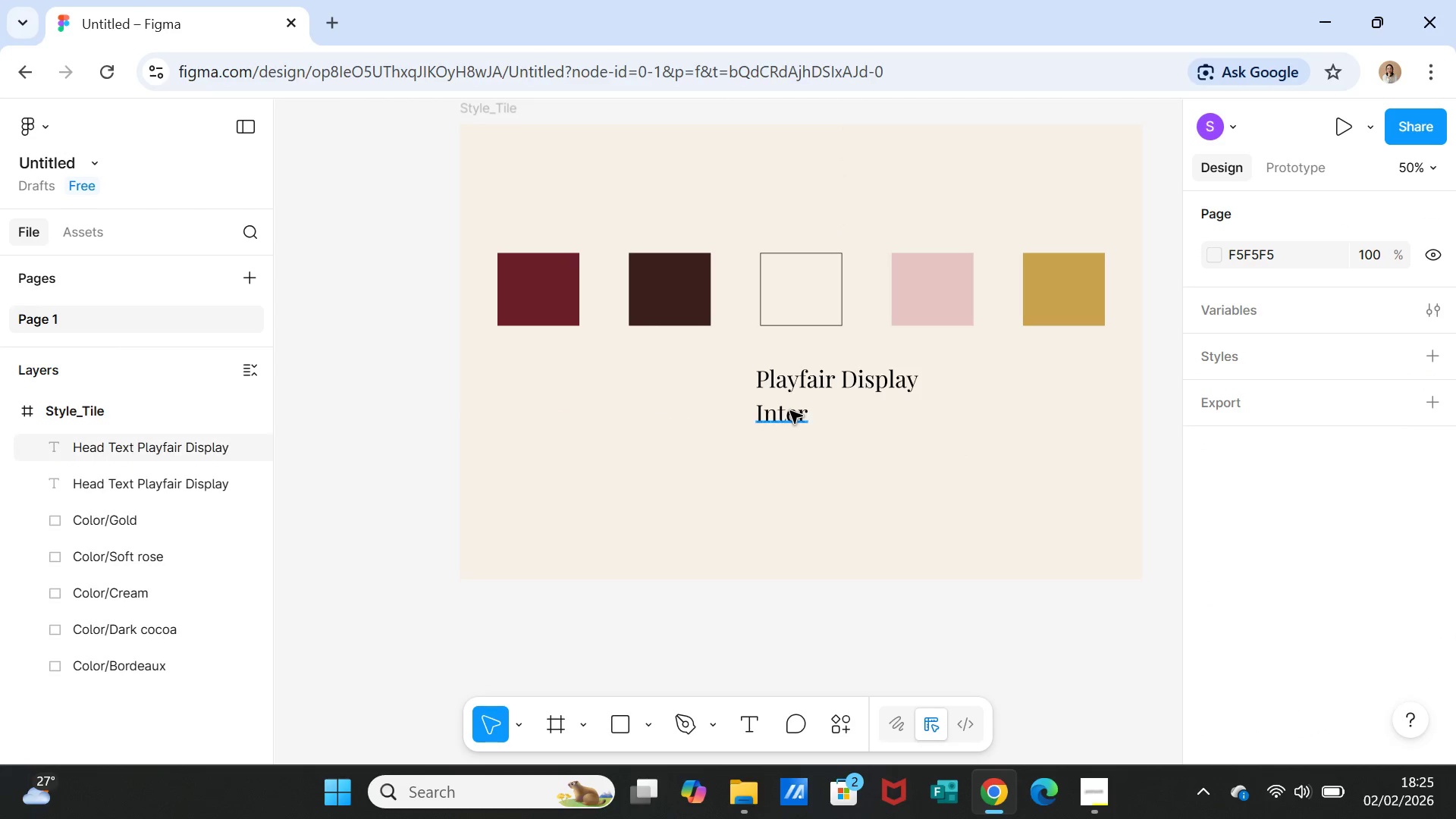 
left_click([789, 411])
 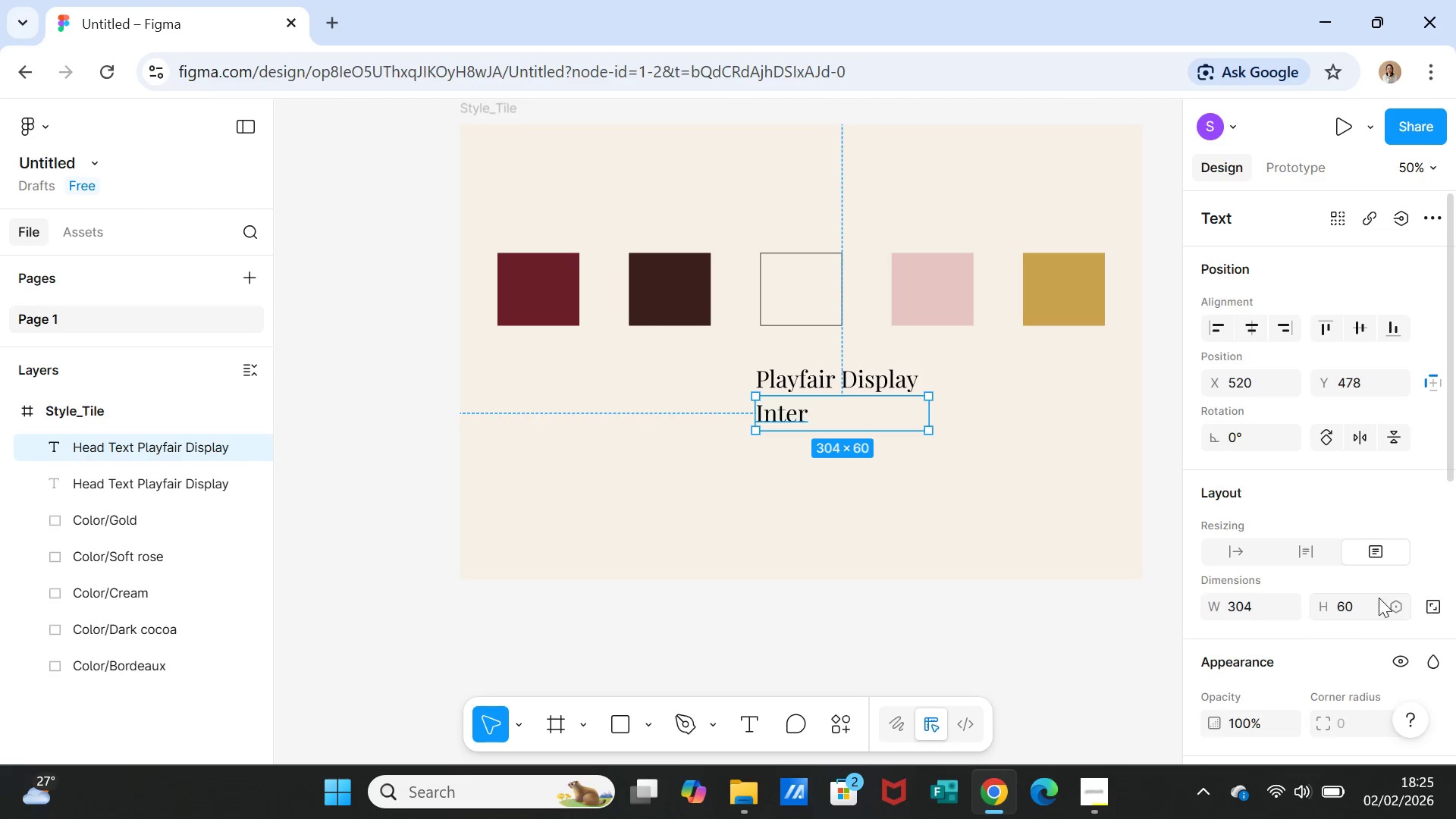 
scroll: coordinate [1333, 556], scroll_direction: down, amount: 2.0
 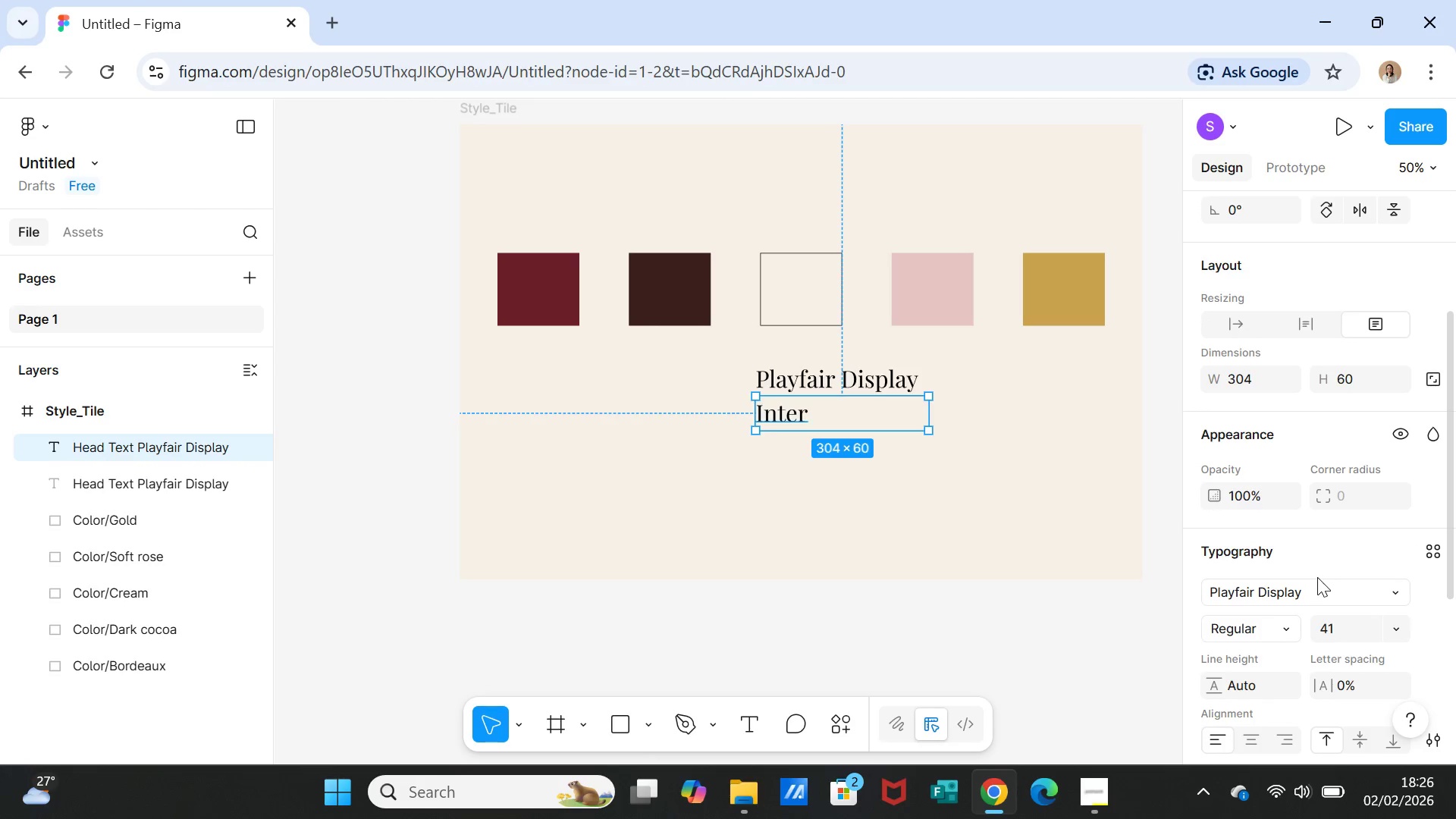 
left_click([1316, 583])
 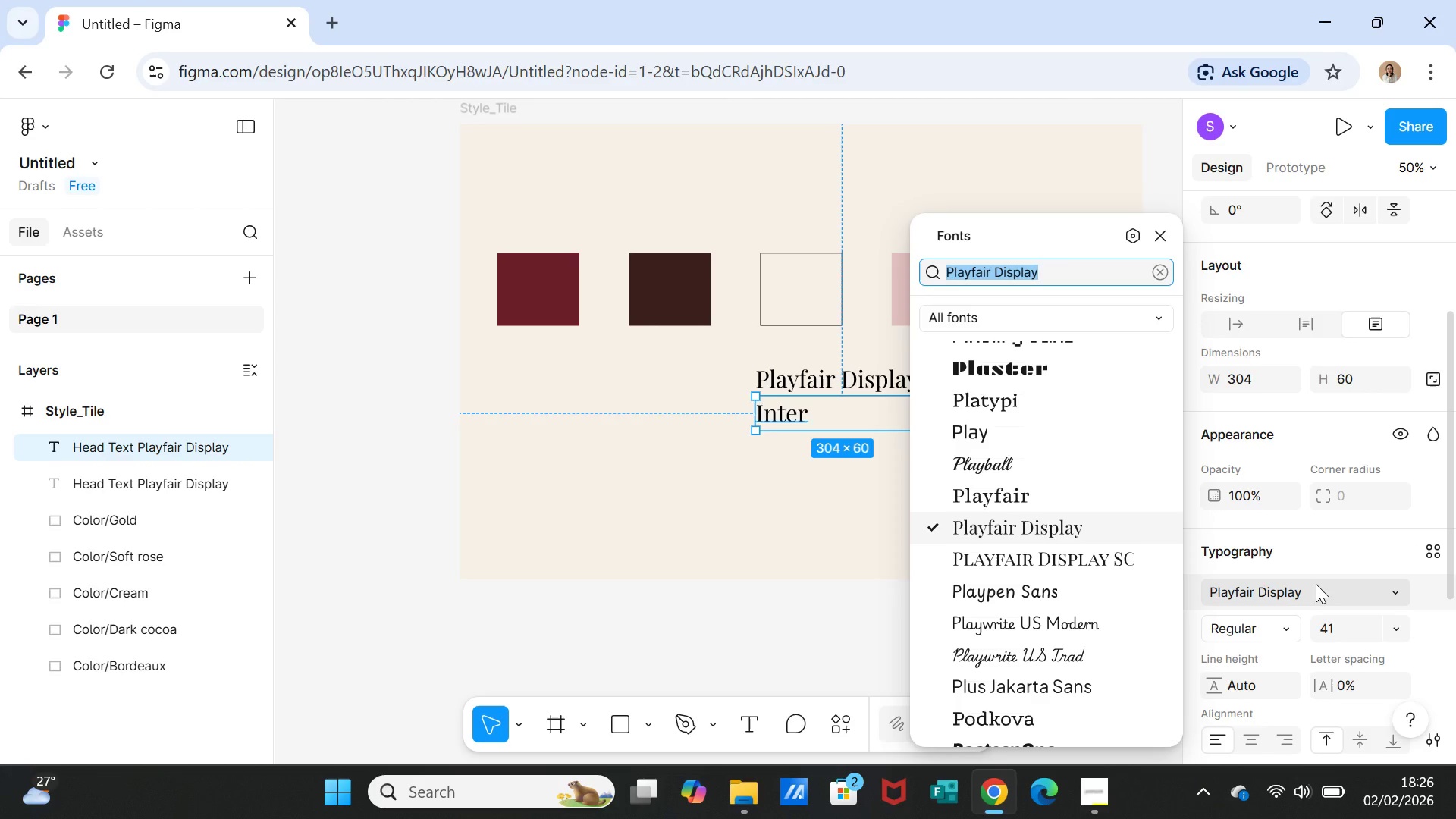 
type(inter)
 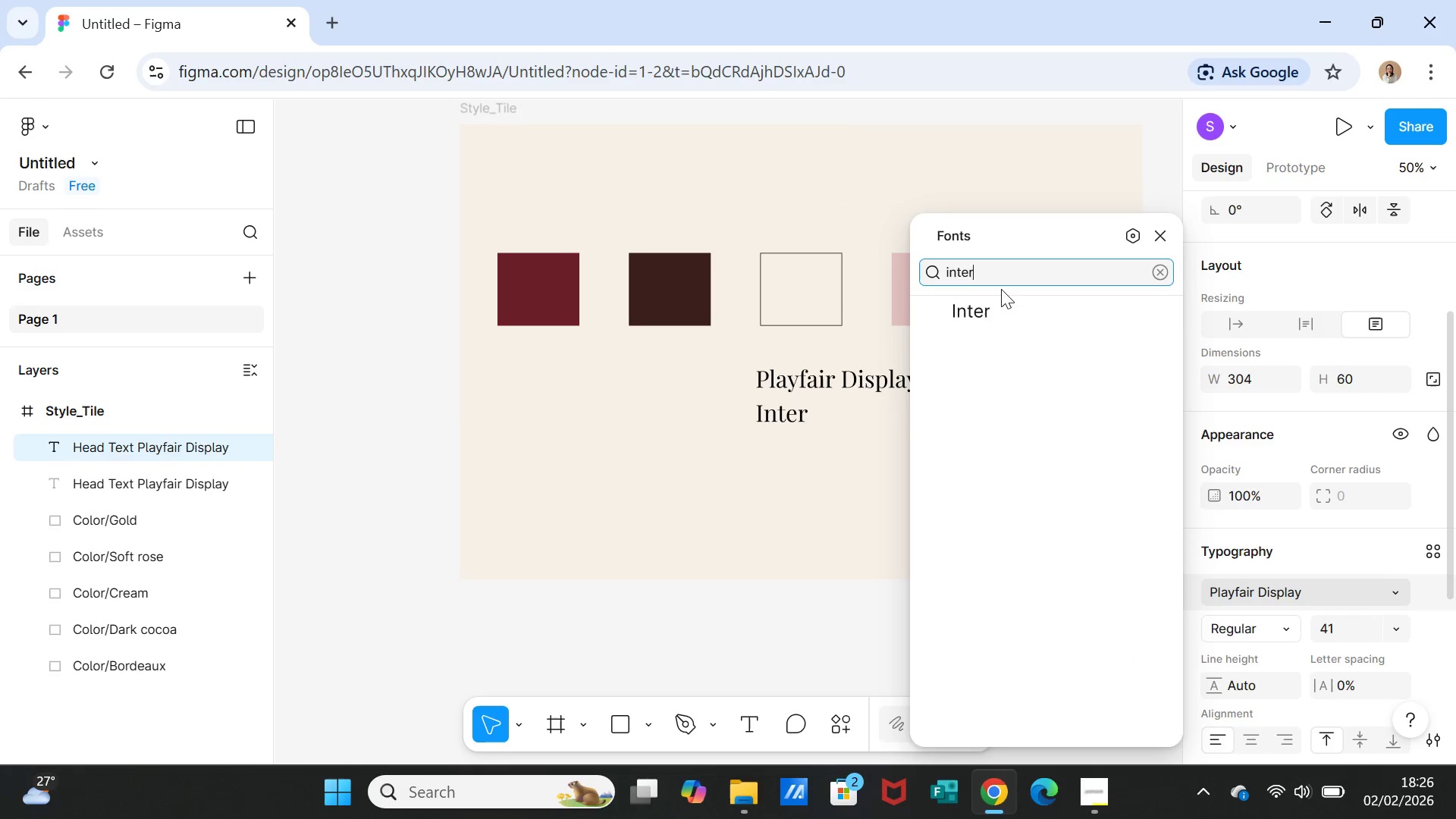 
left_click([999, 309])
 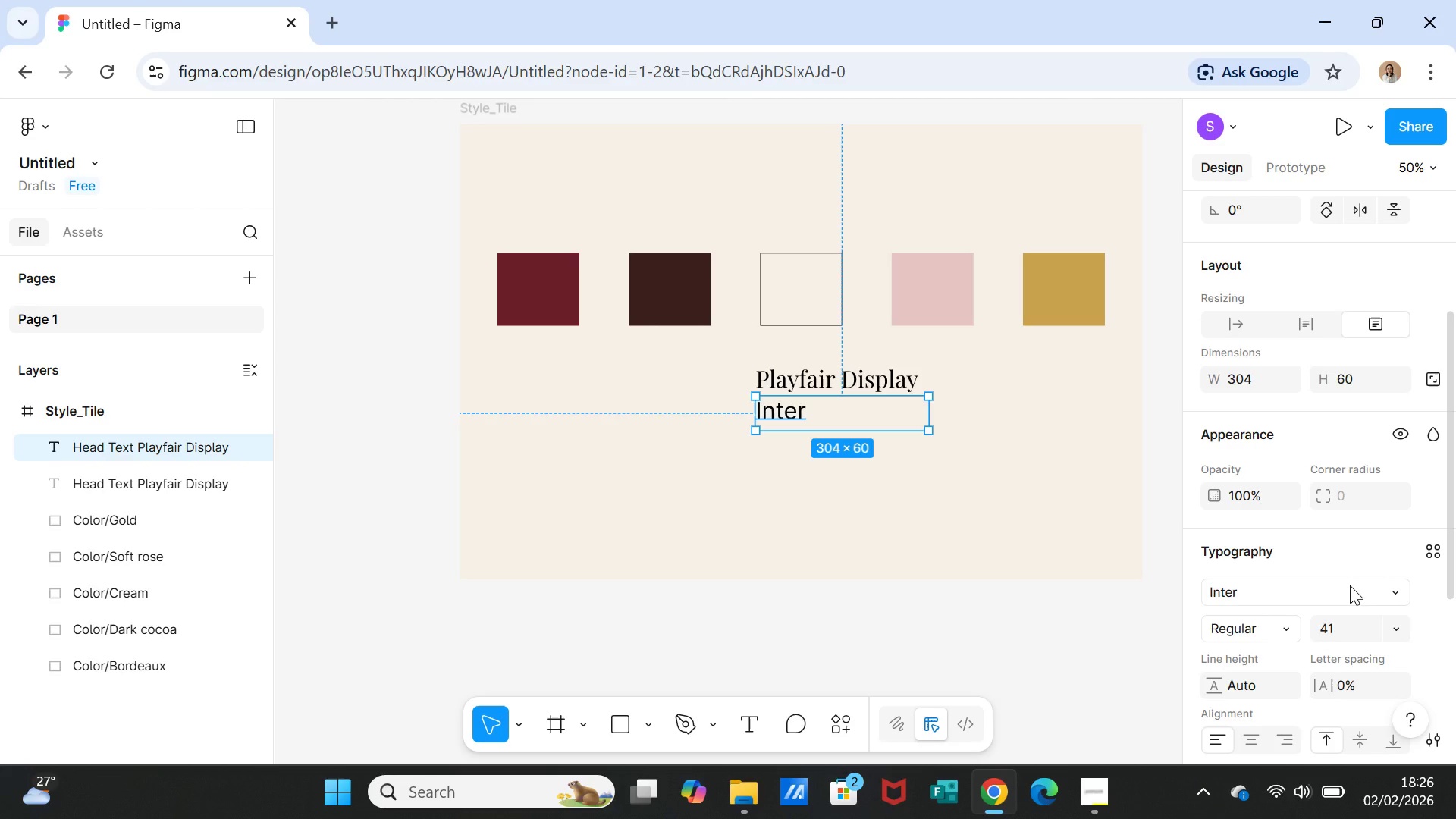 
wait(12.97)
 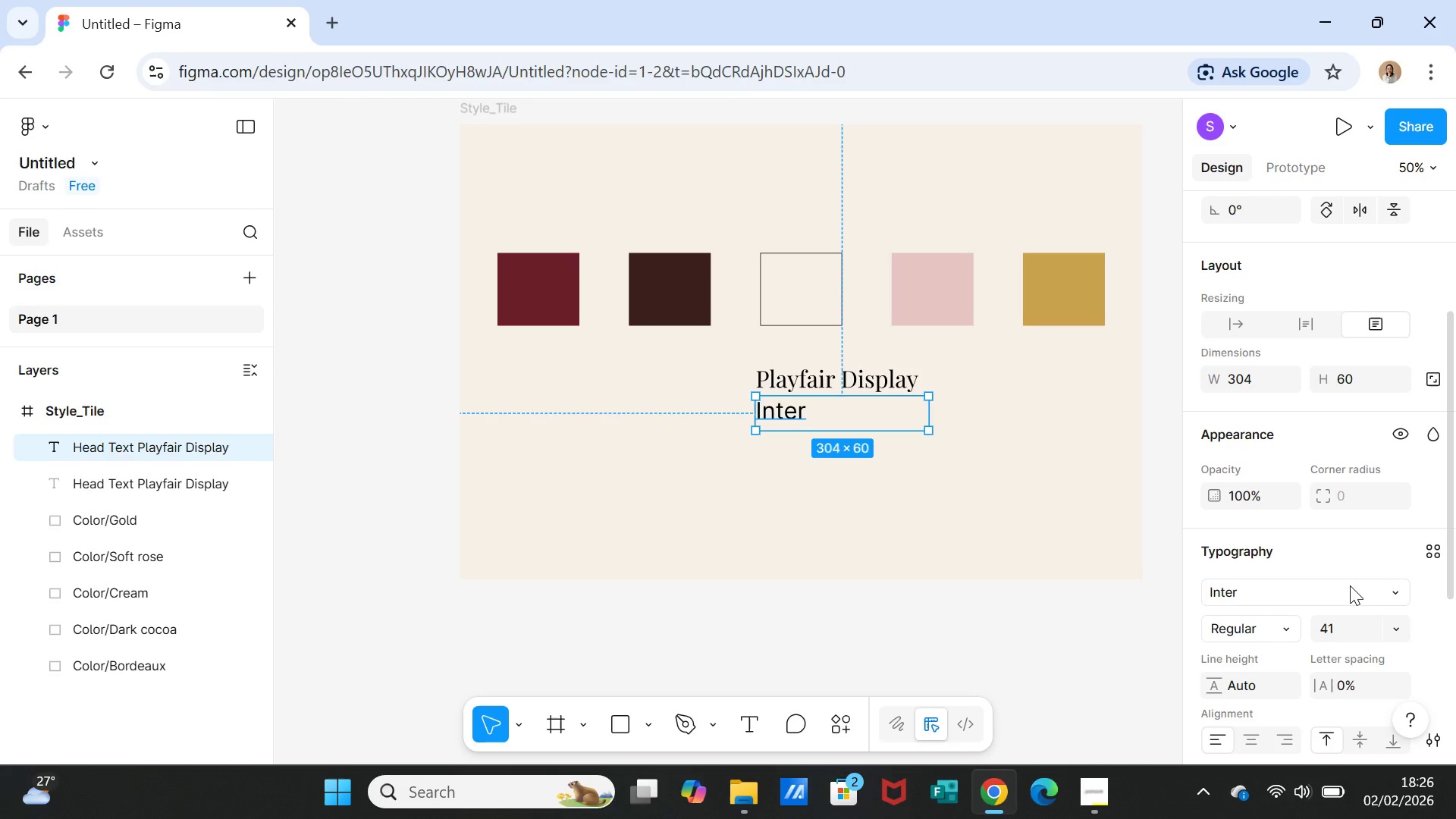 
left_click([1358, 632])
 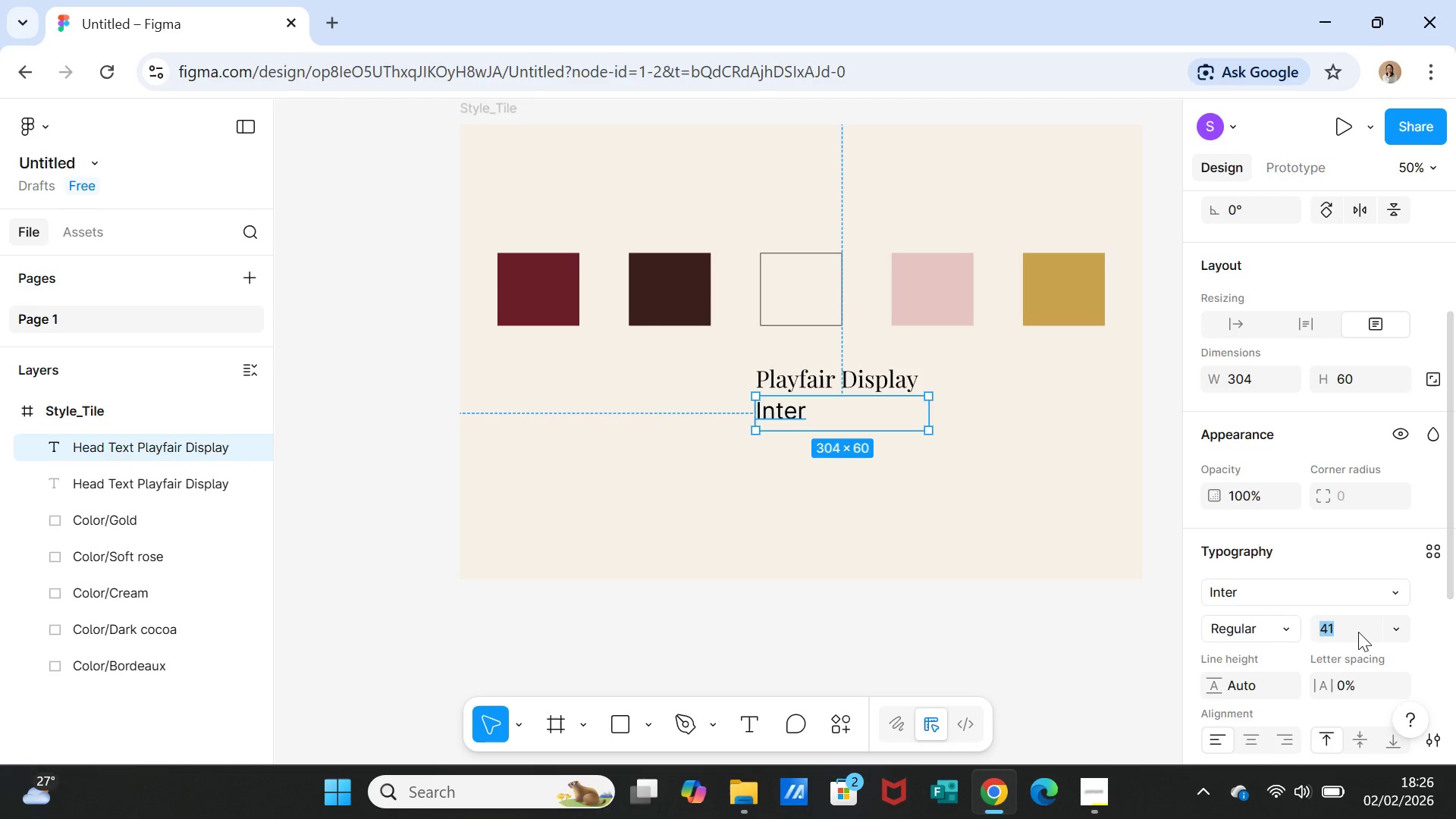 
type(16)
 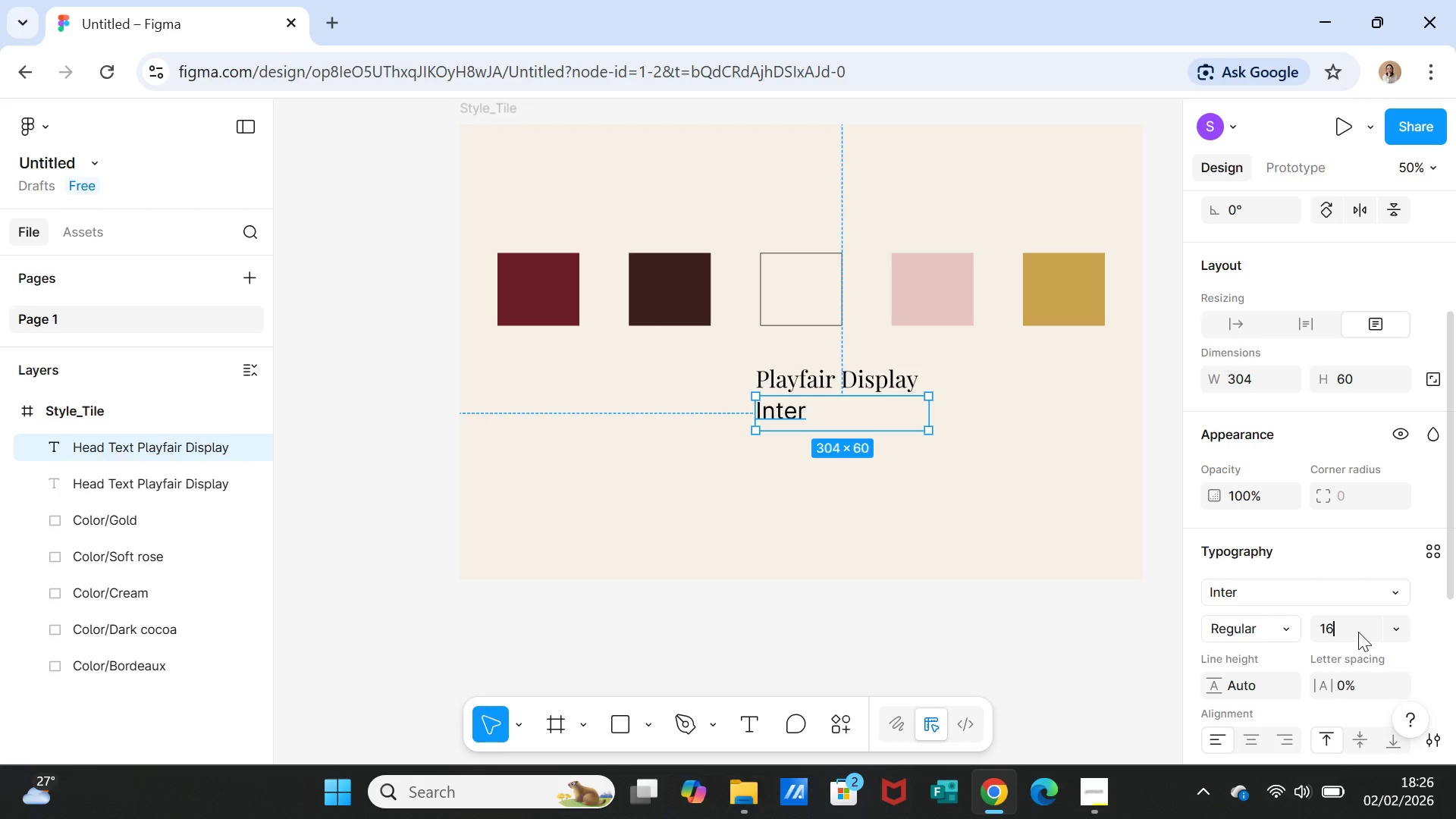 
key(Enter)
 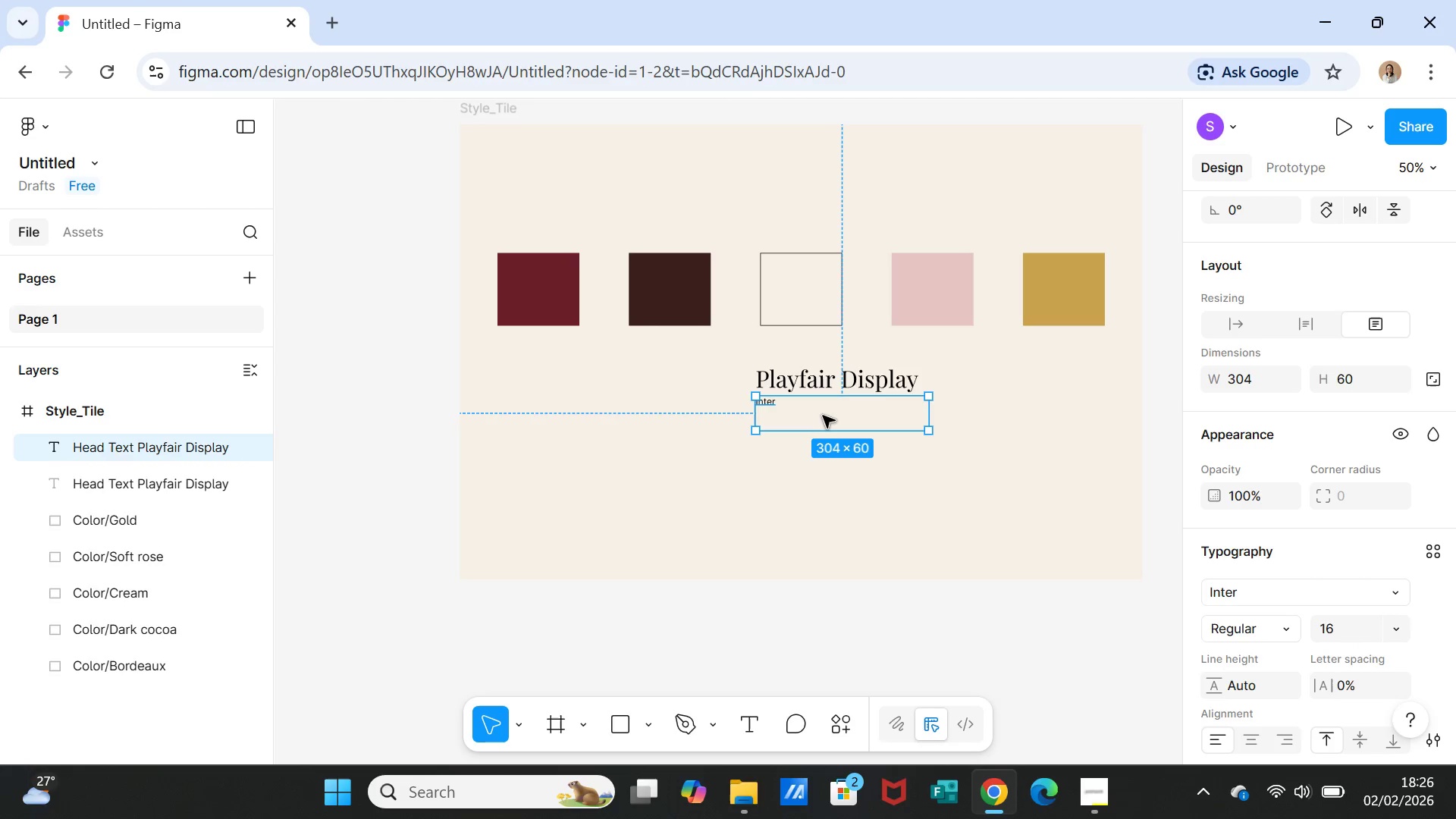 
double_click([821, 415])
 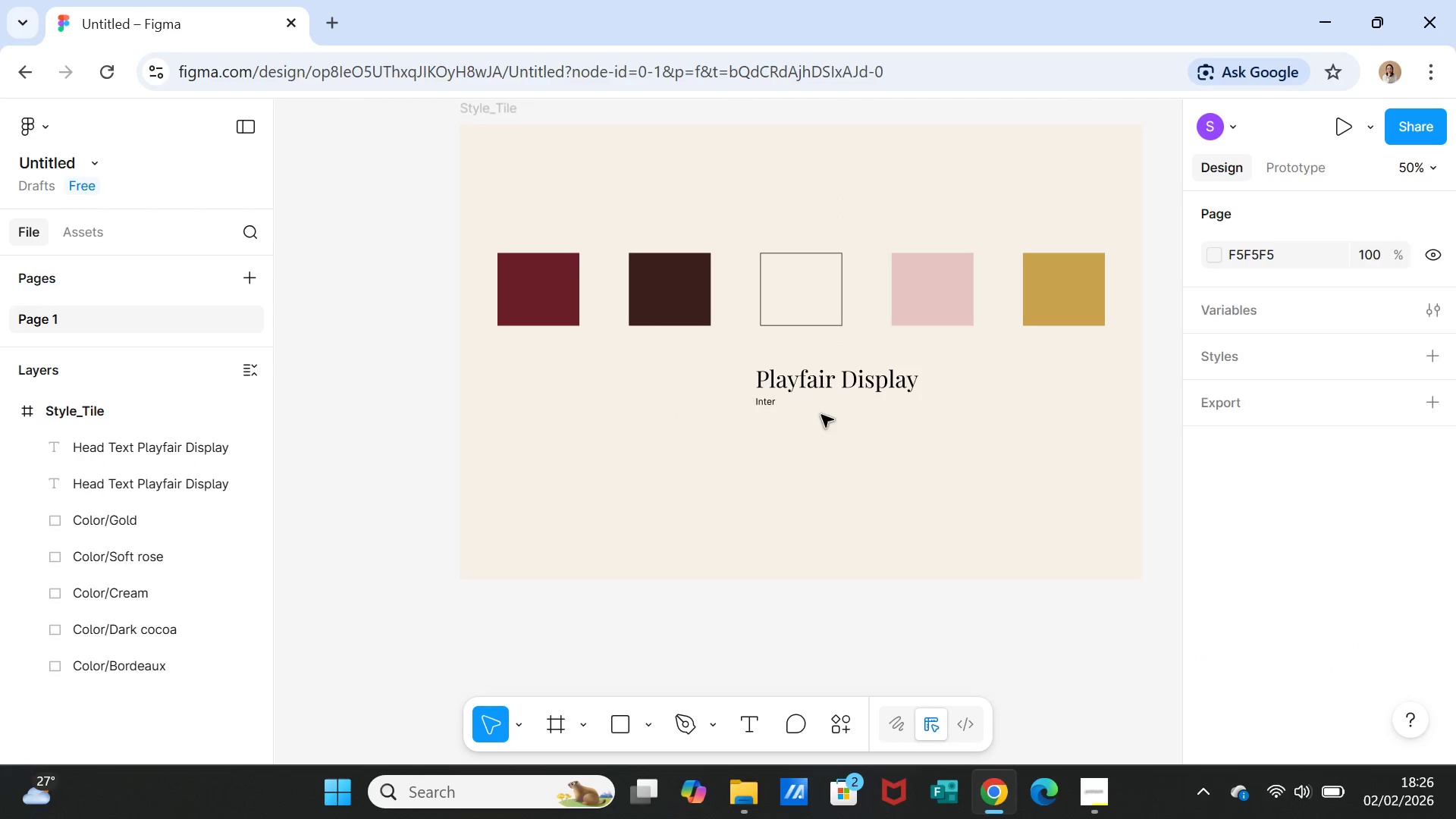 
triple_click([821, 415])
 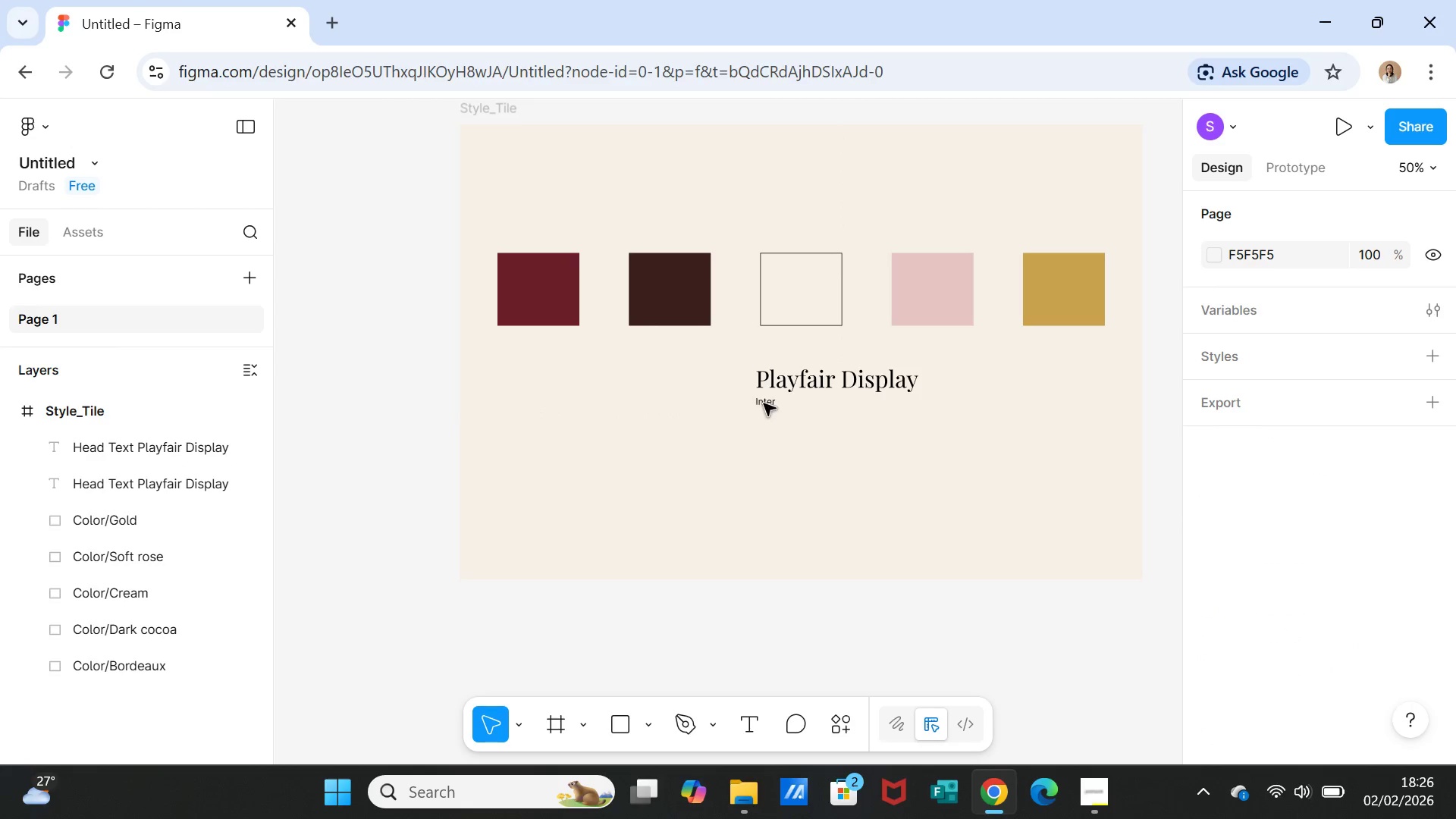 
left_click([764, 403])
 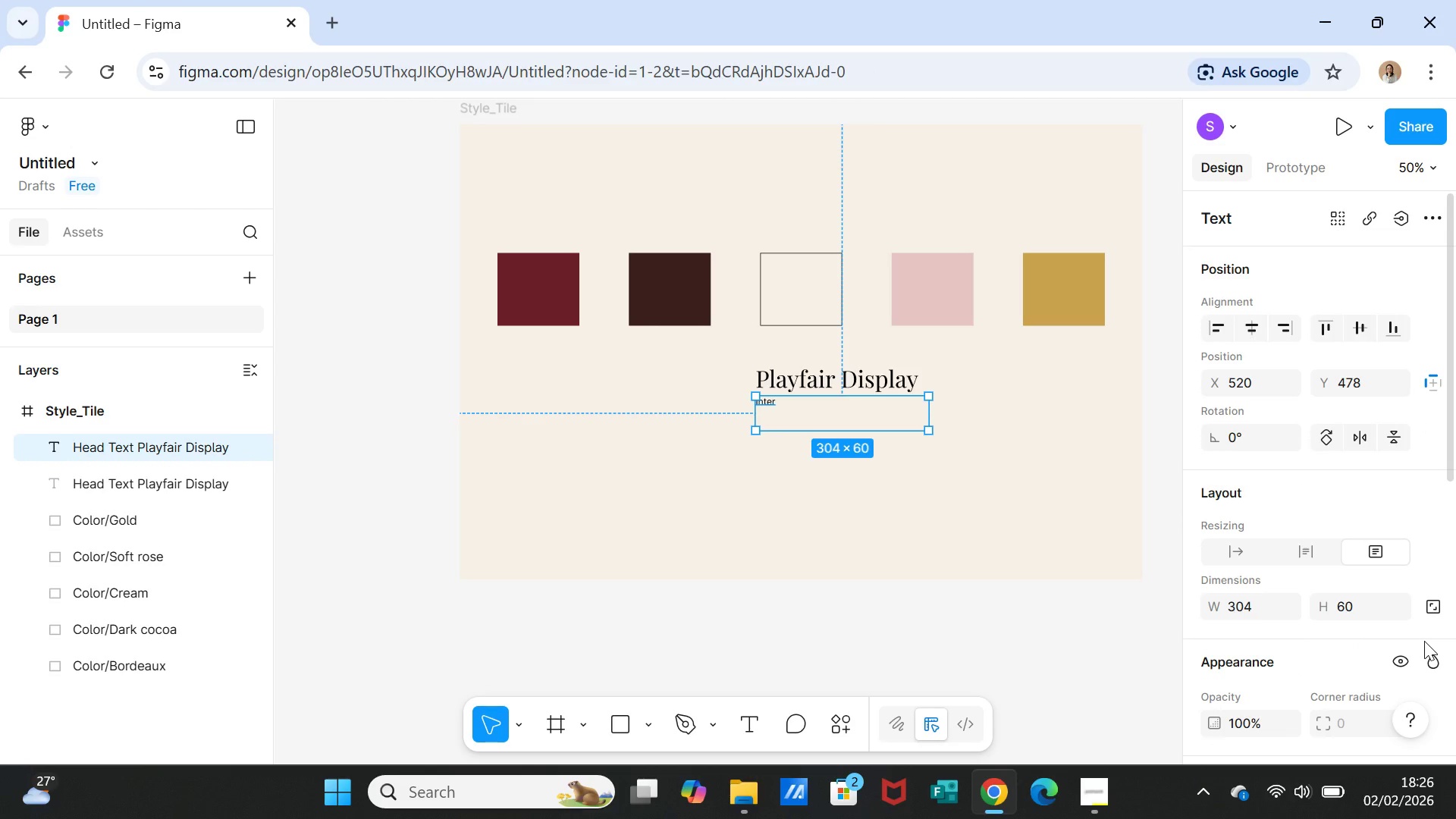 
scroll: coordinate [1399, 611], scroll_direction: down, amount: 3.0
 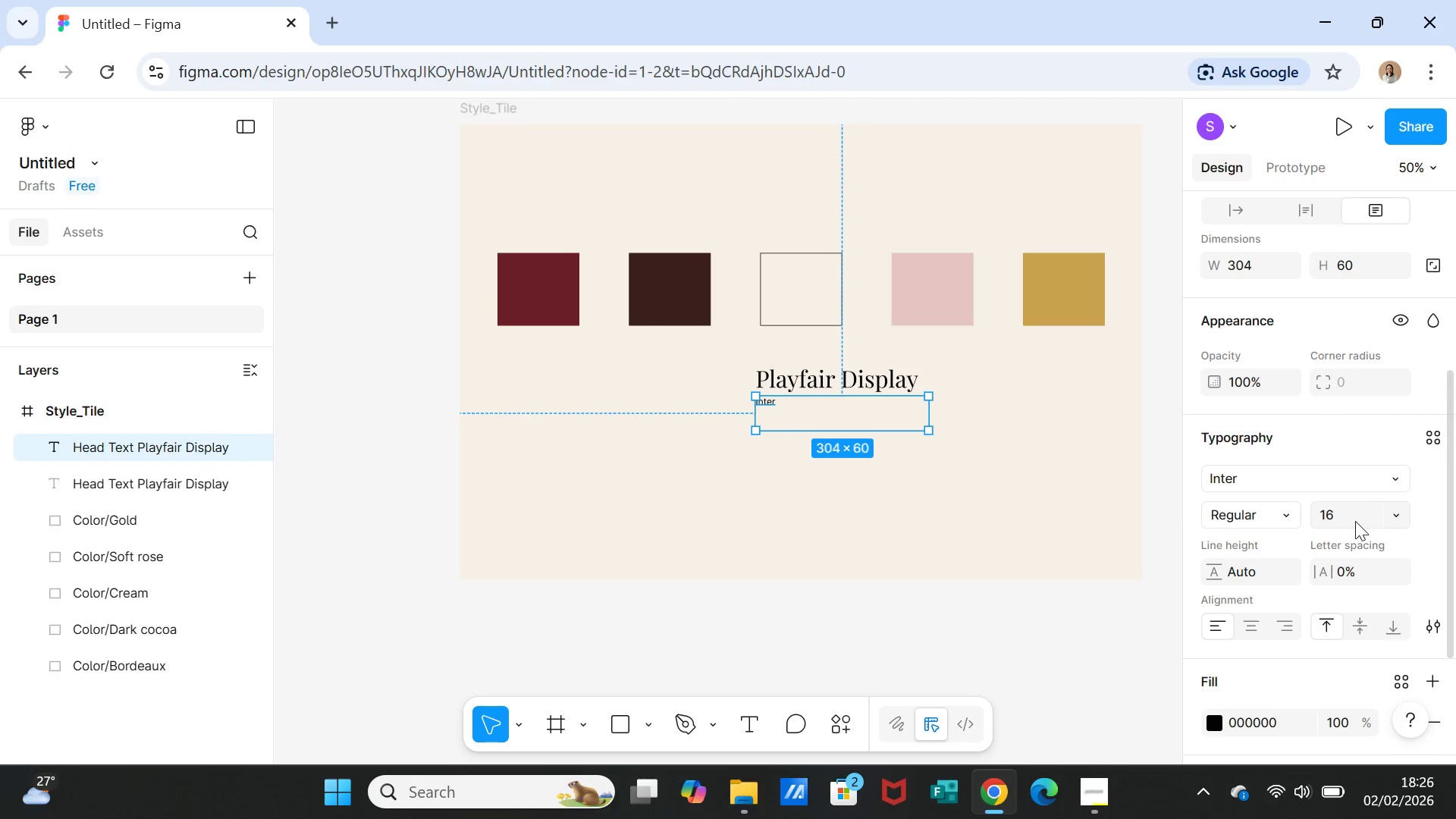 
left_click([1355, 521])
 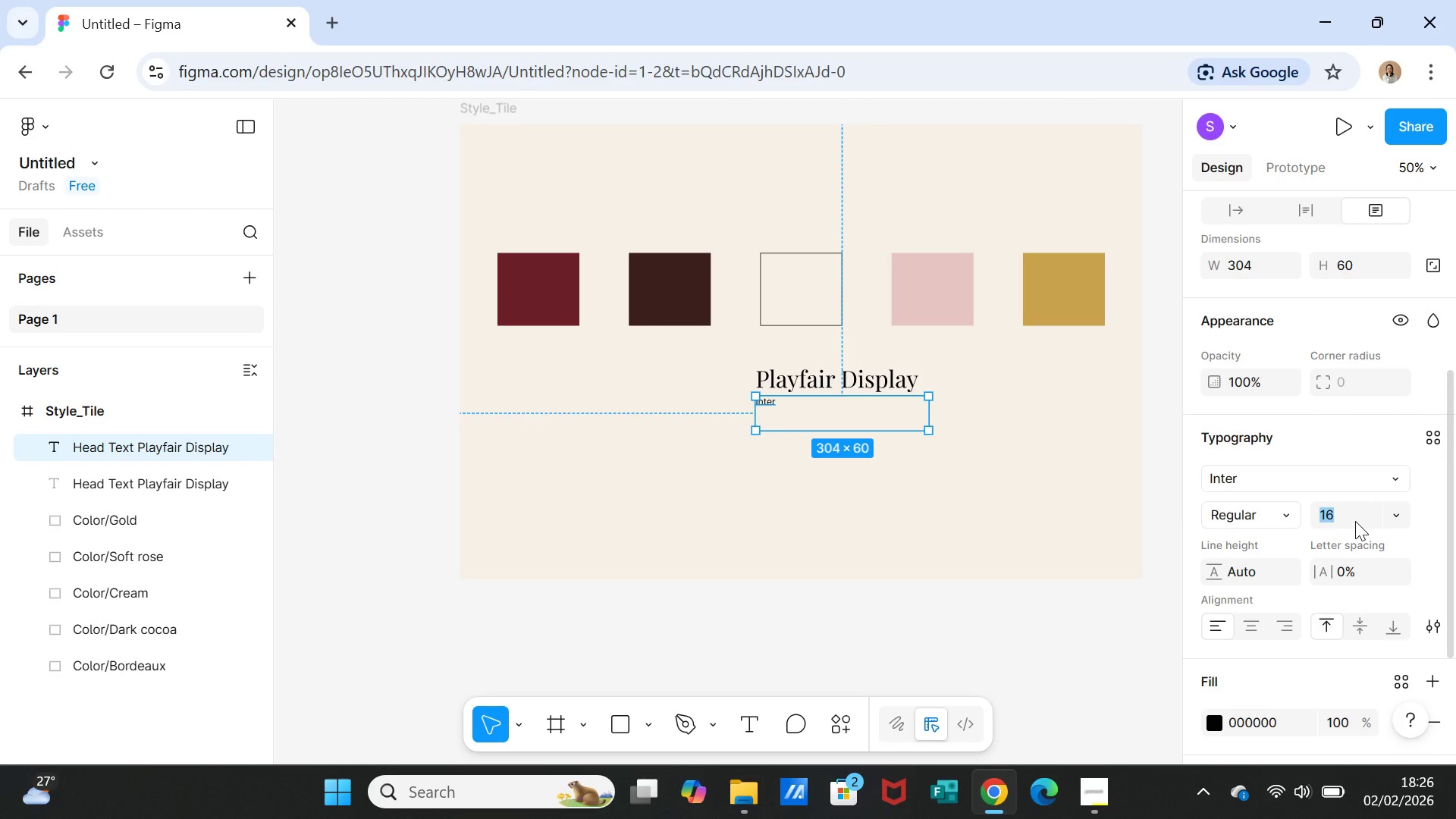 
type(20)
 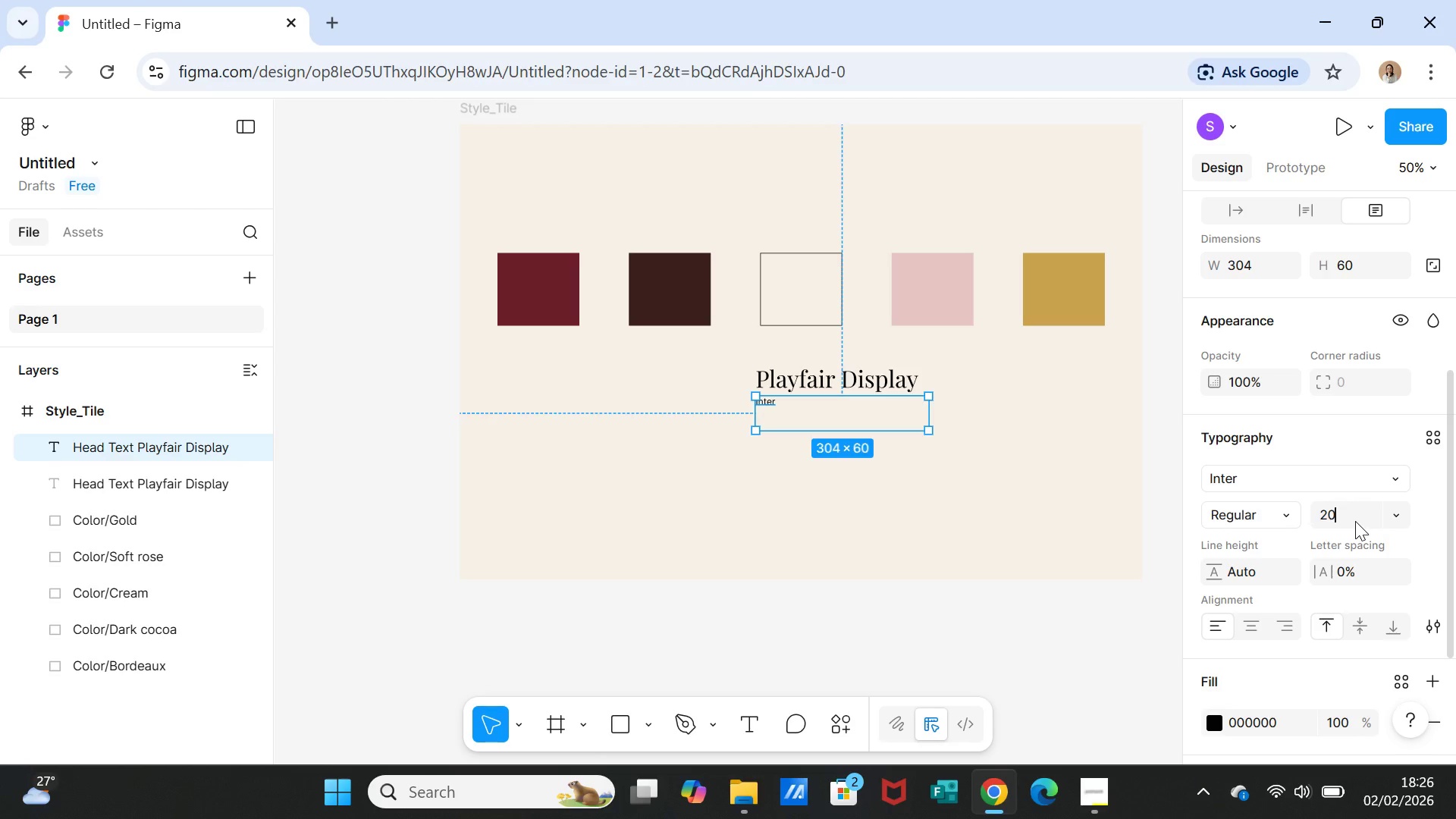 
key(Enter)
 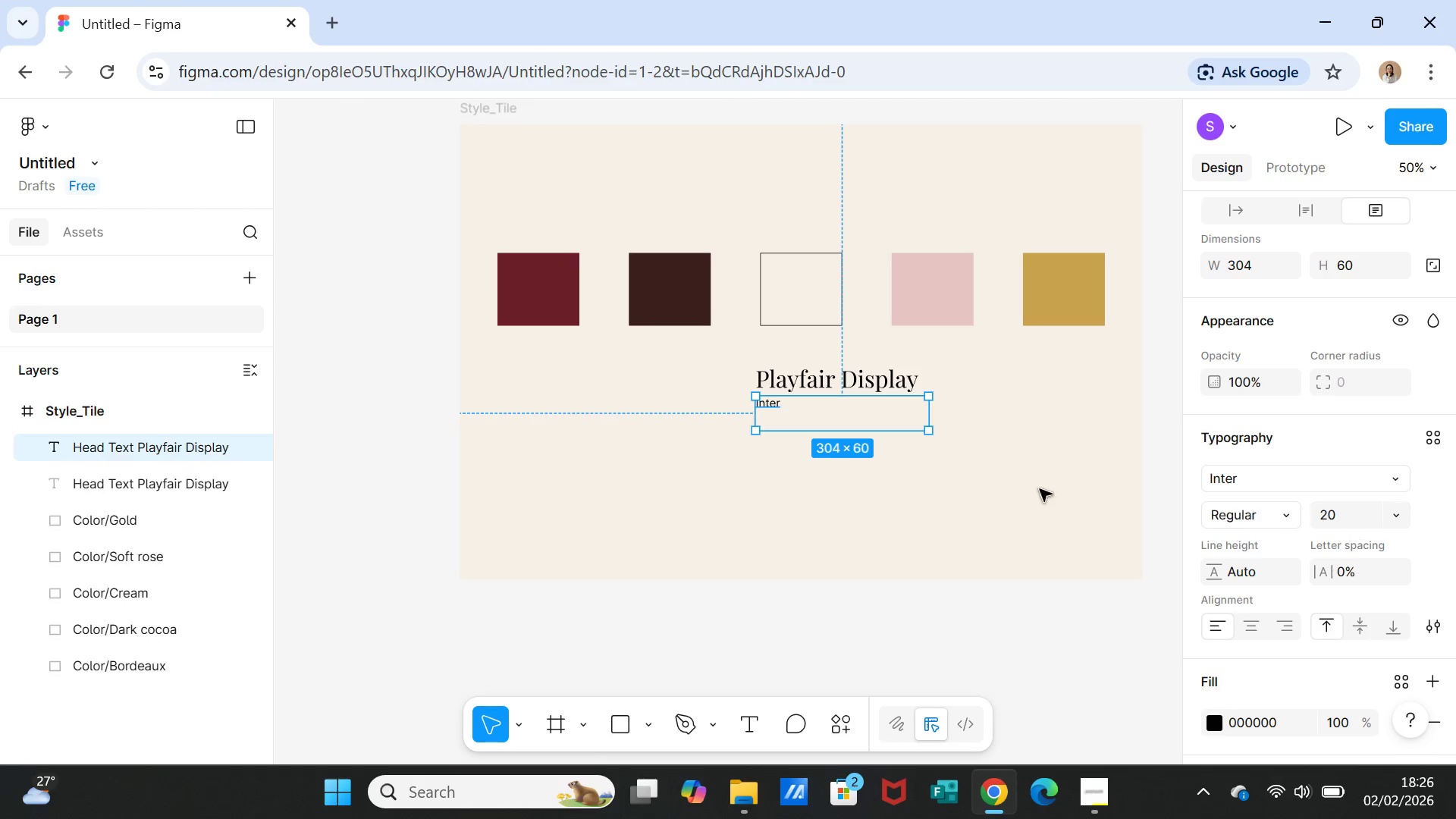 
left_click([851, 385])
 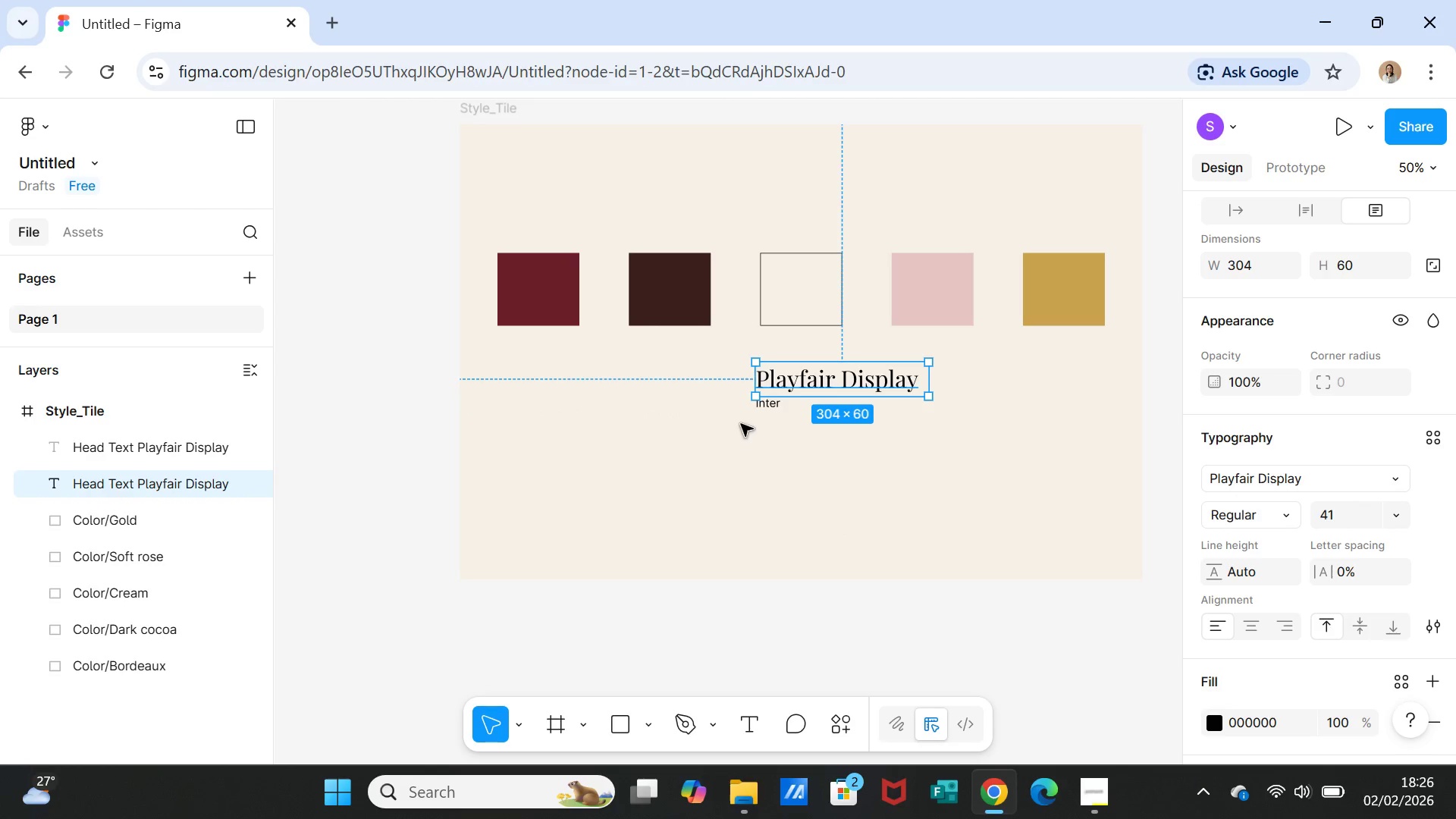 
left_click([767, 405])
 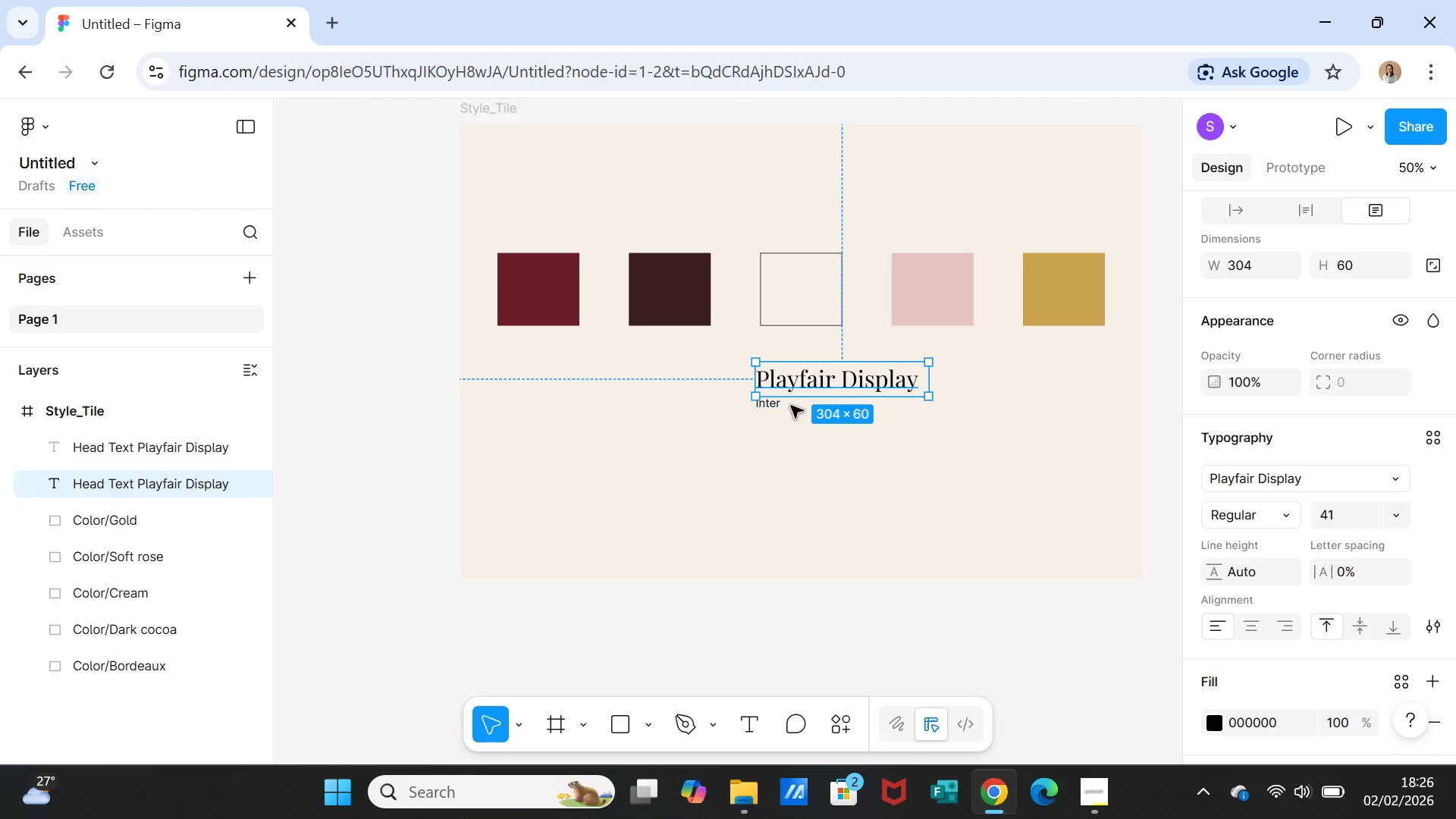 
left_click([789, 405])
 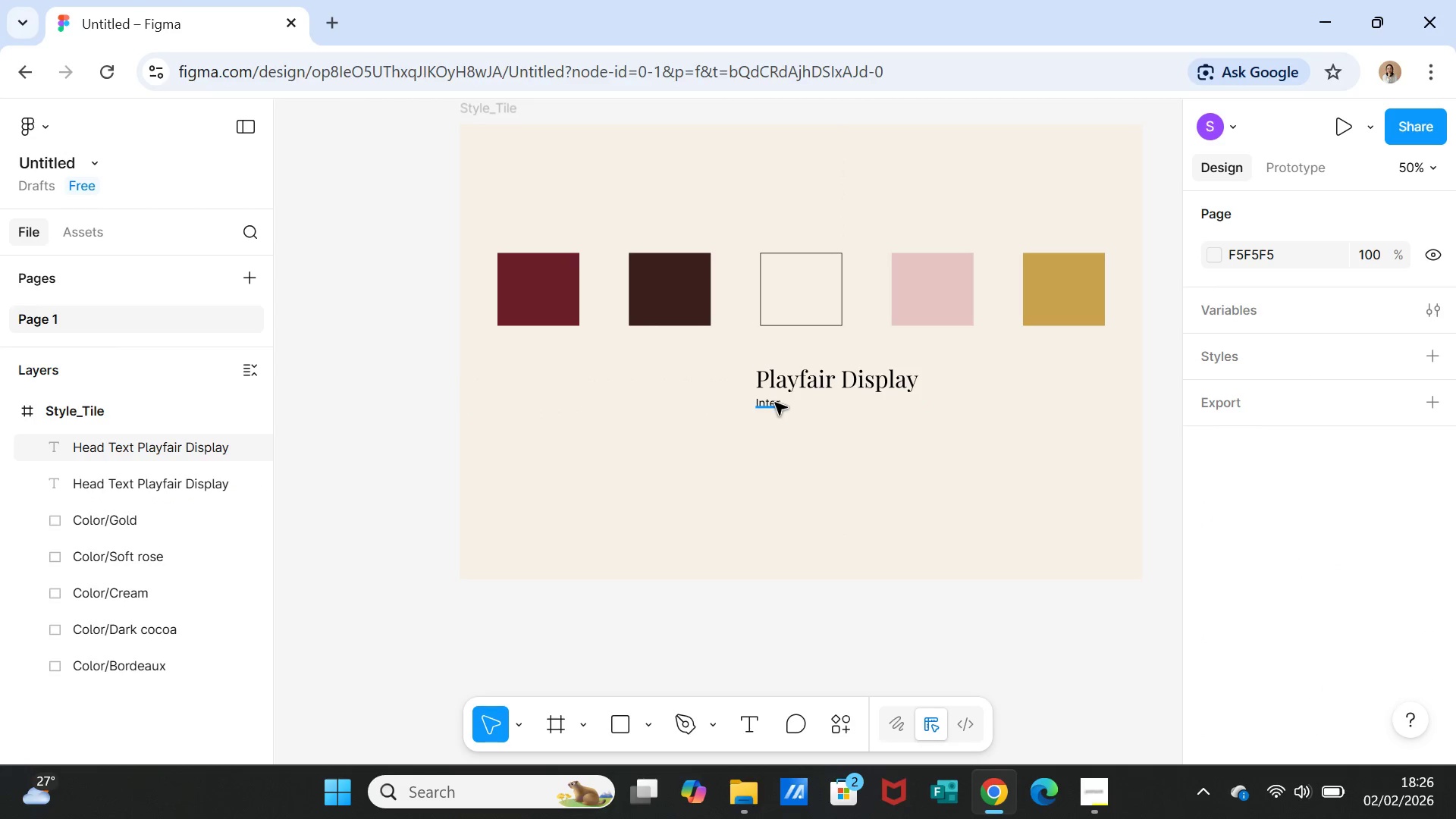 
left_click([775, 404])
 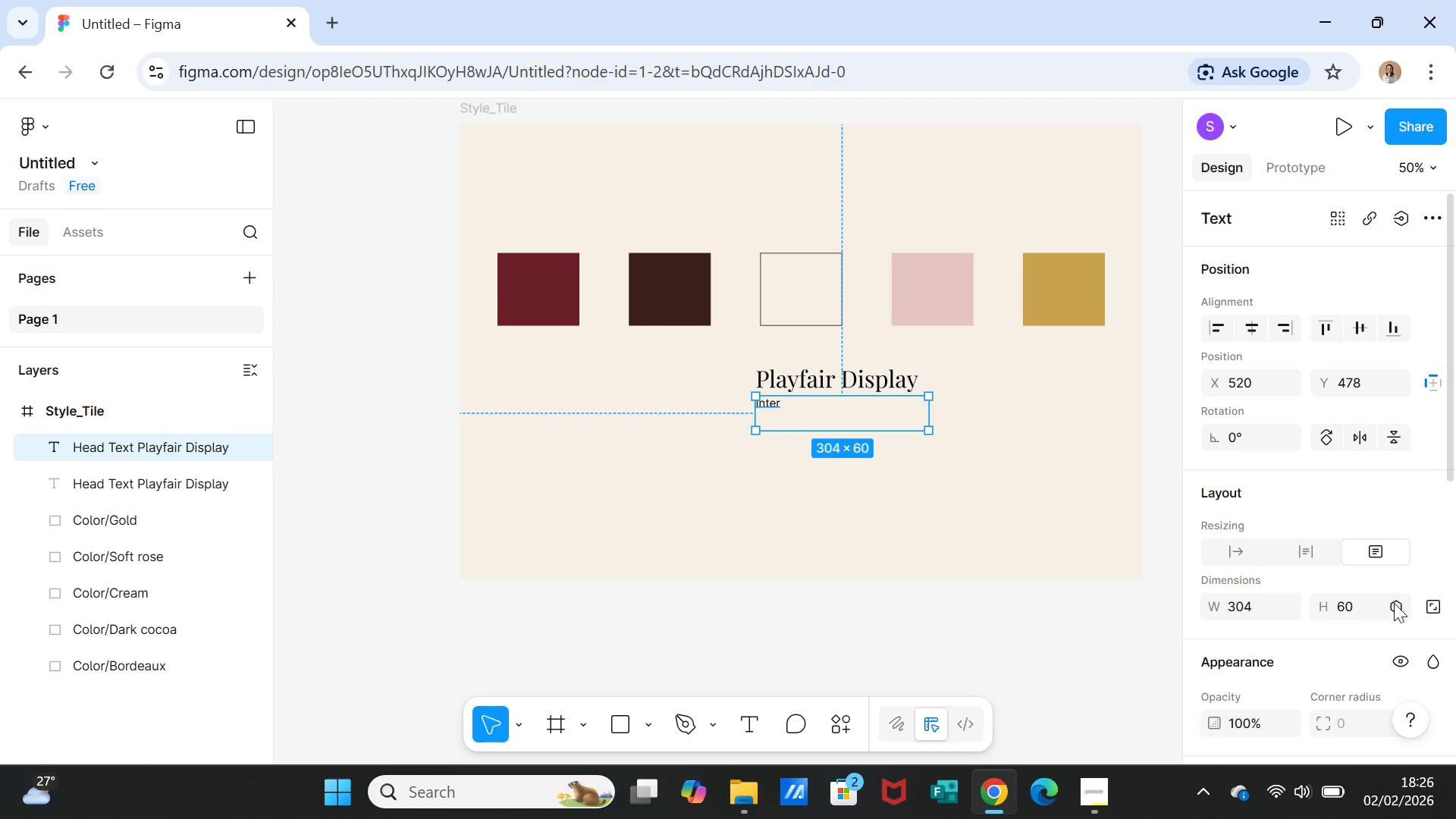 
scroll: coordinate [1399, 643], scroll_direction: down, amount: 2.0
 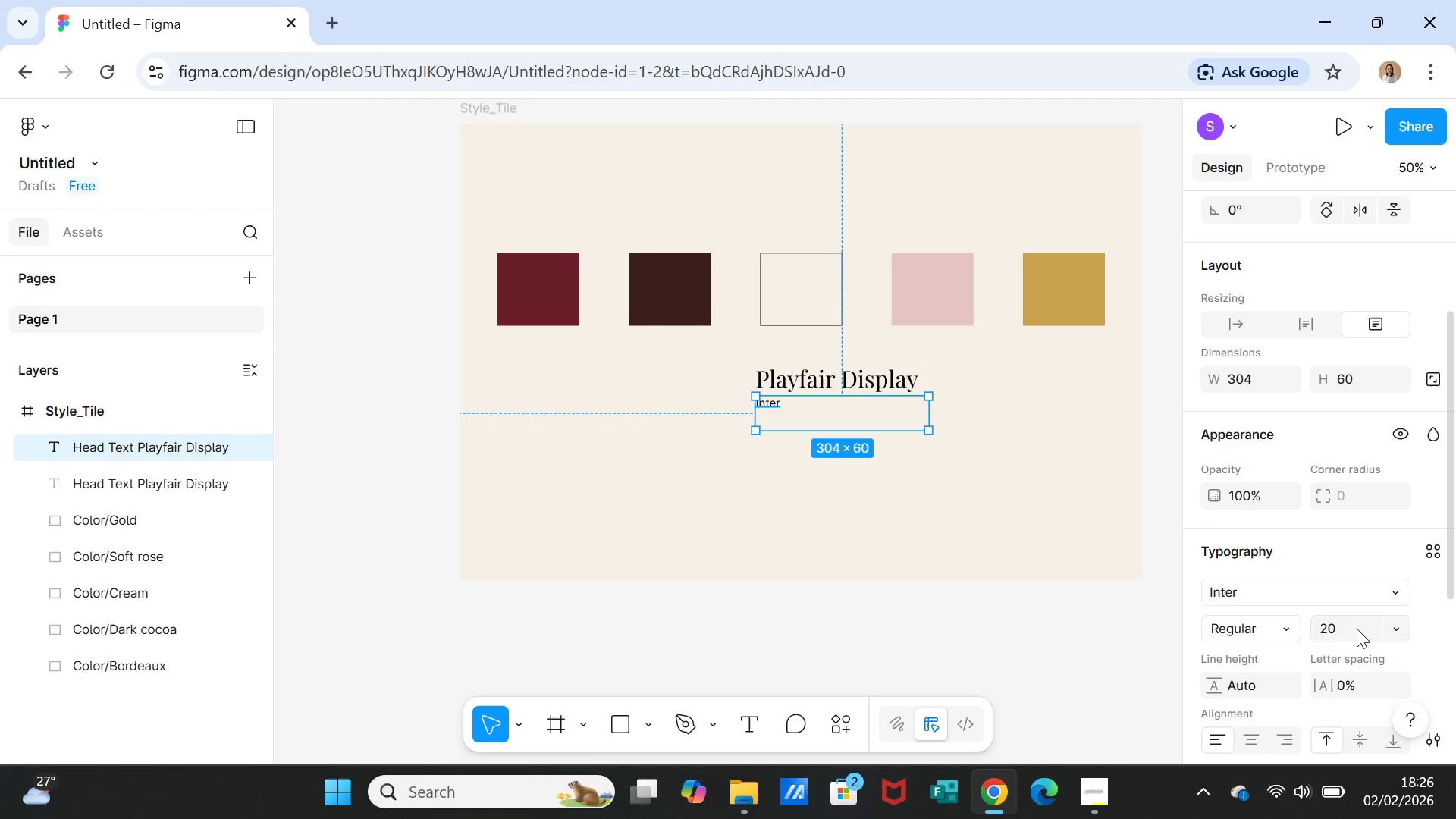 
left_click([1357, 629])
 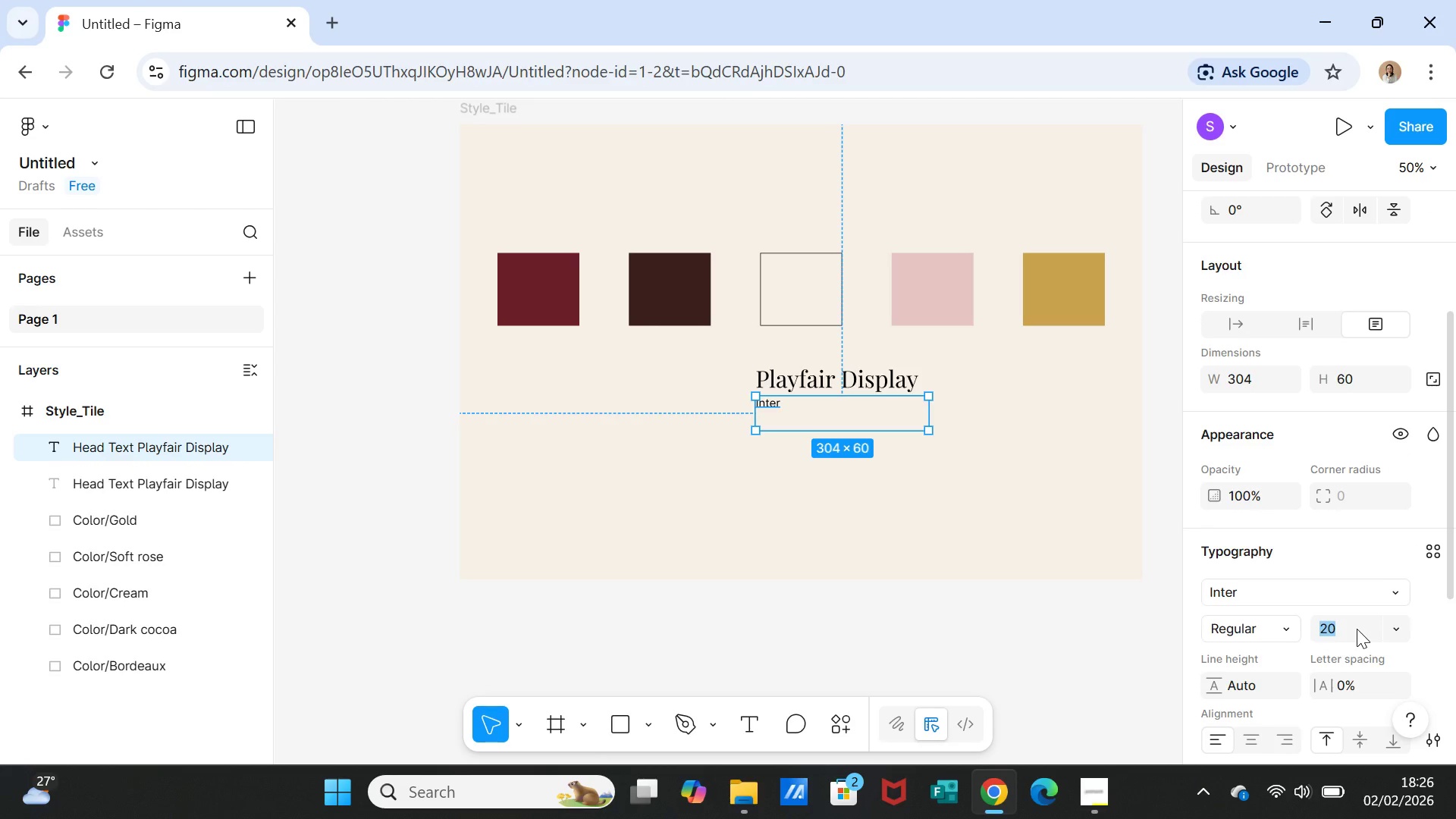 
type(30)
 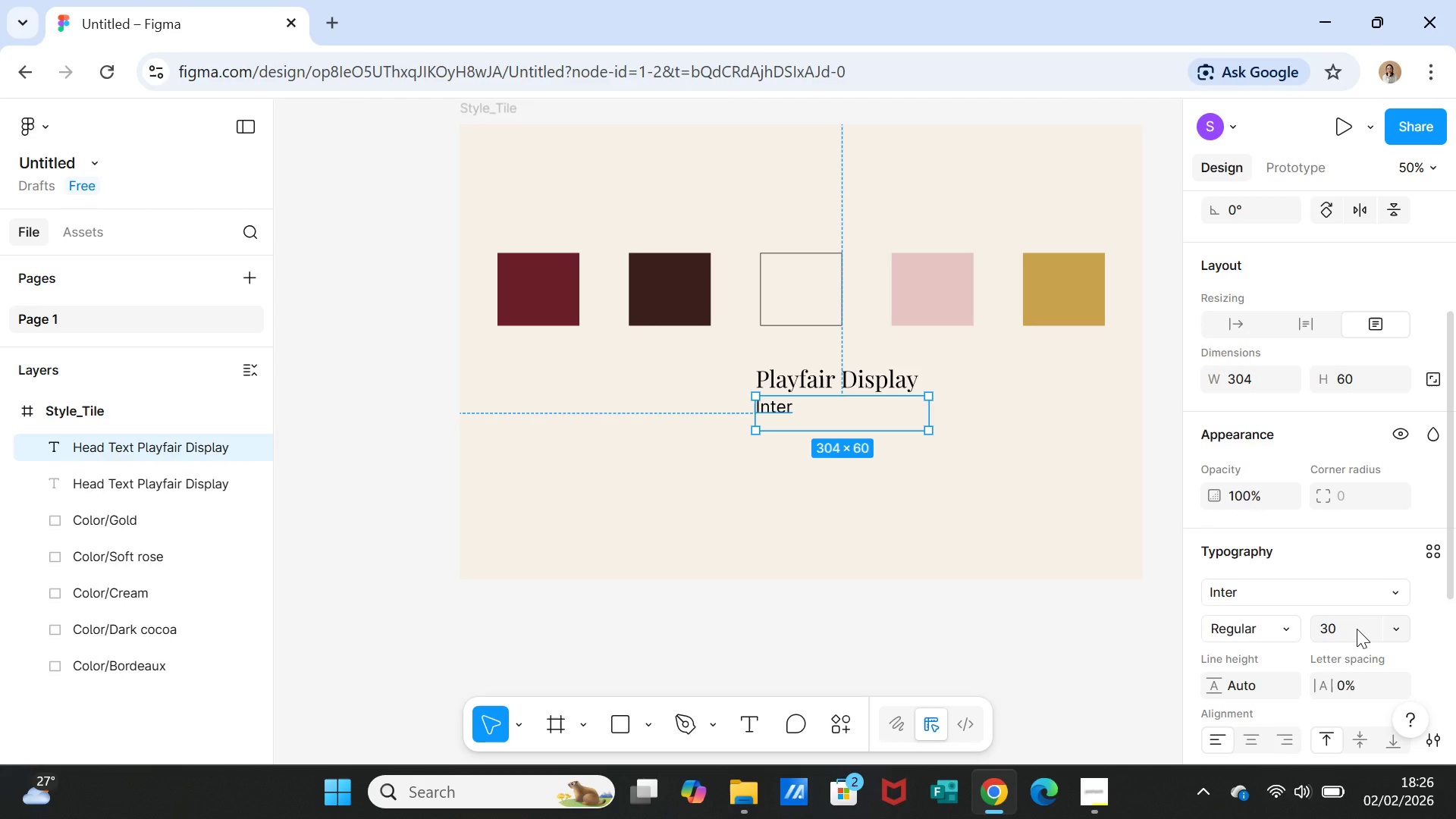 
key(Enter)
 